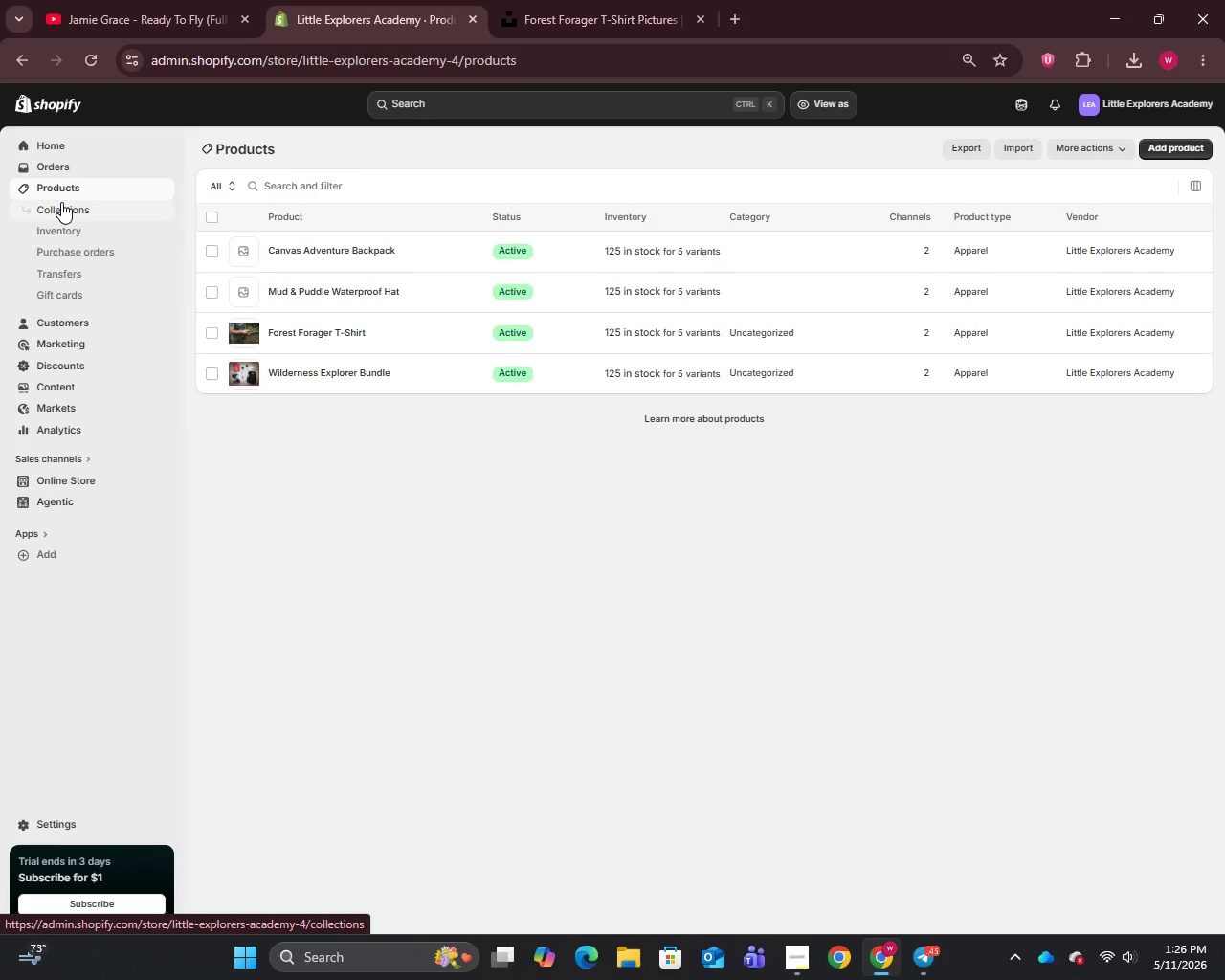 
wait(14.49)
 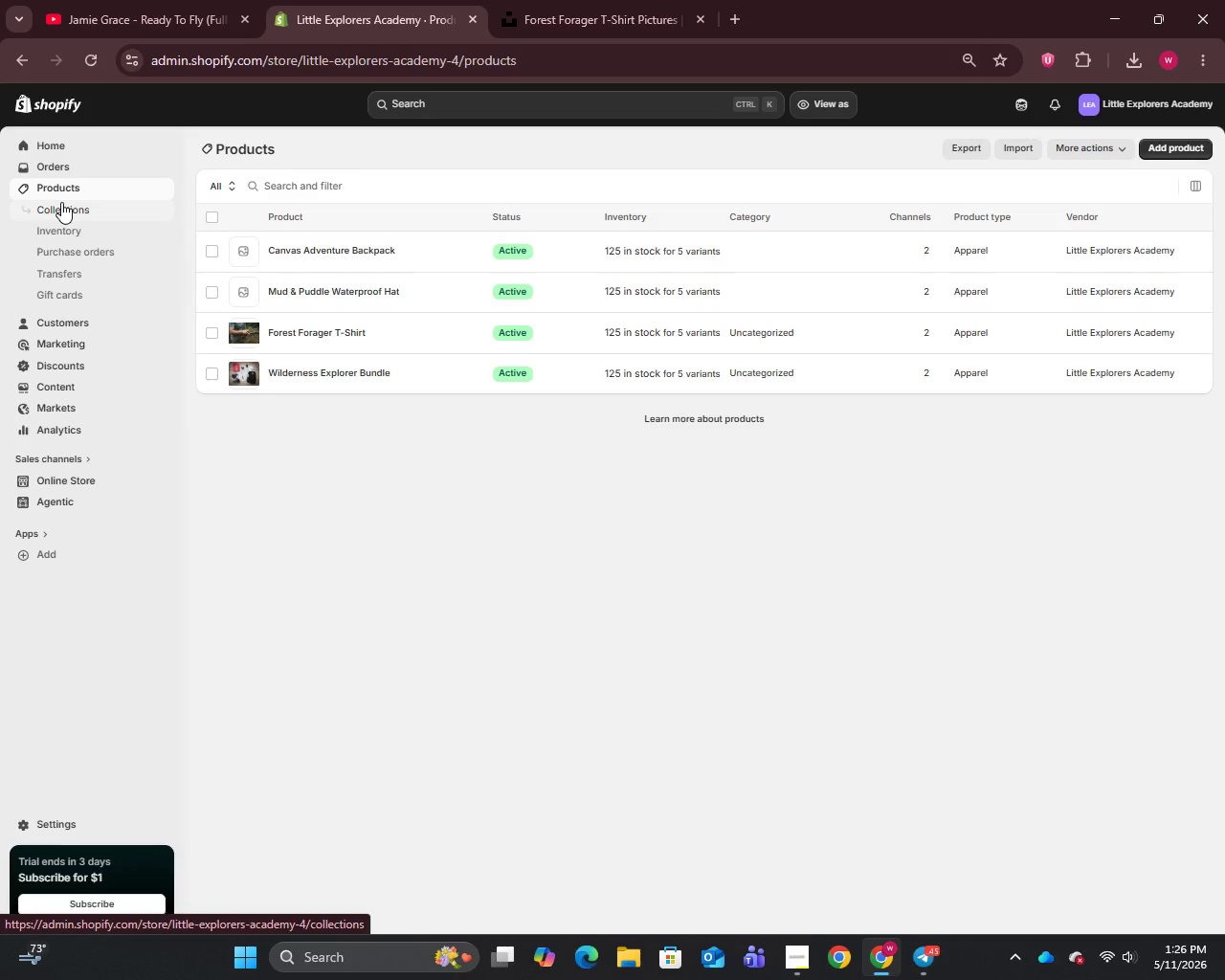 
left_click([320, 296])
 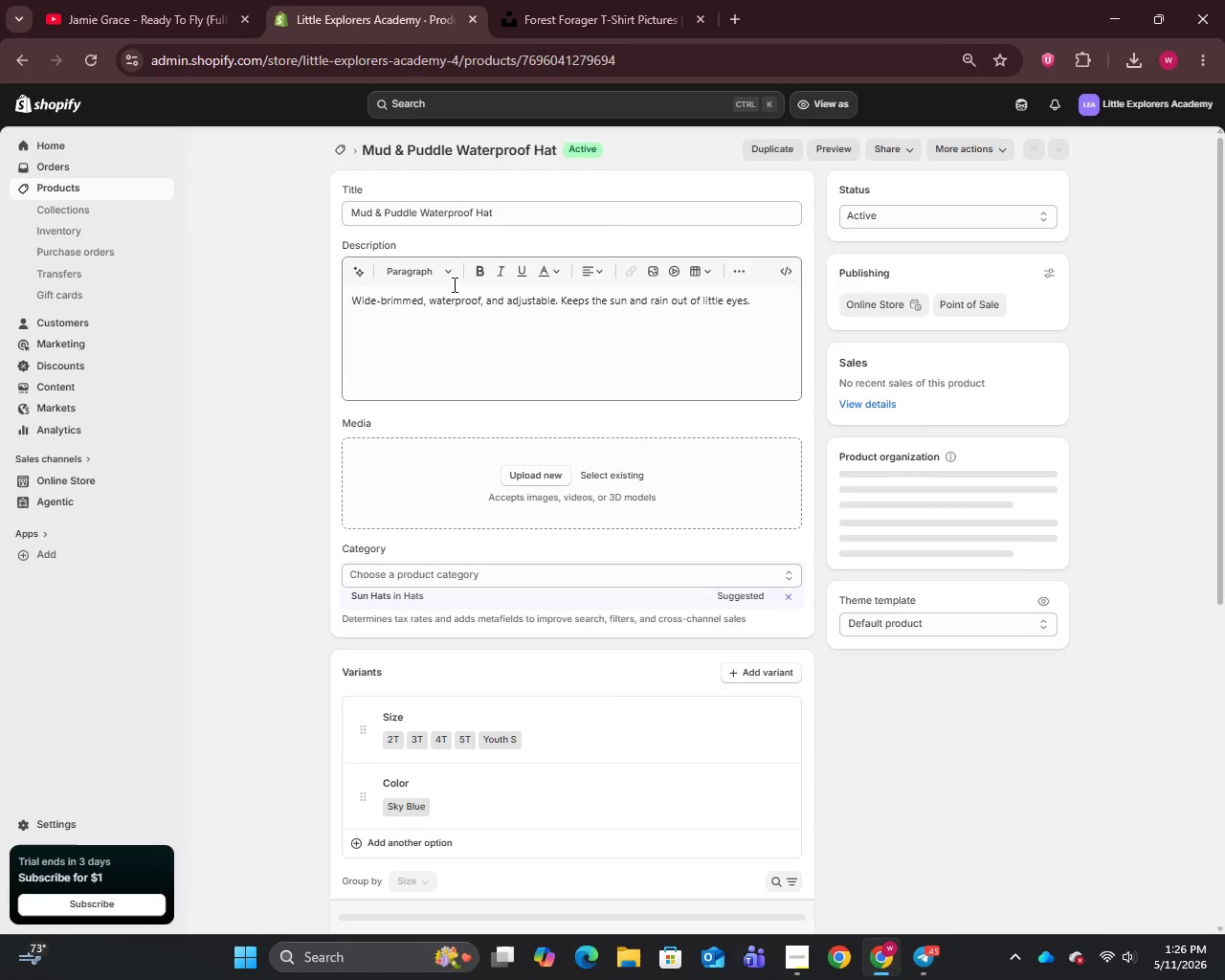 
left_click([524, 218])
 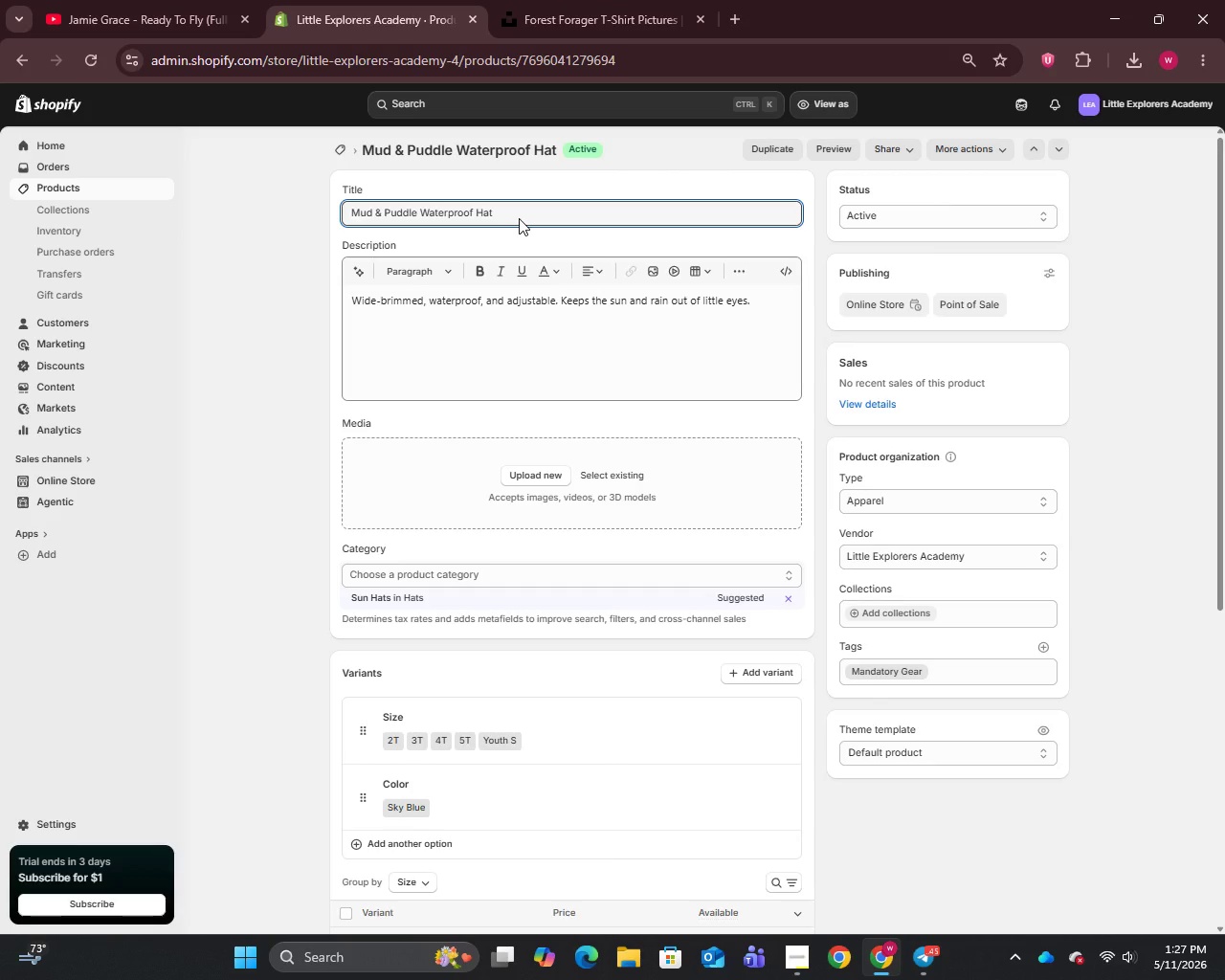 
key(Control+A)
 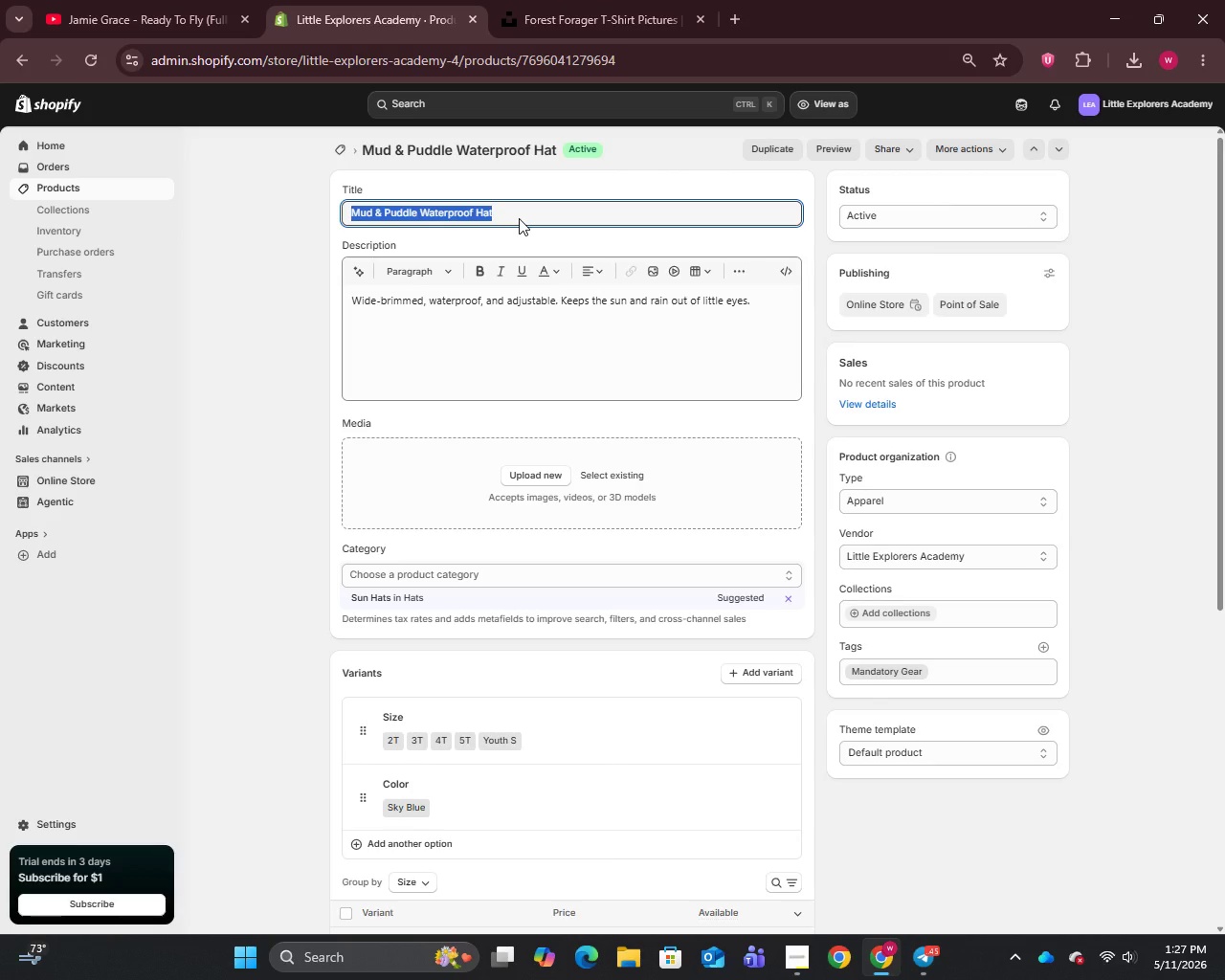 
key(Control+C)
 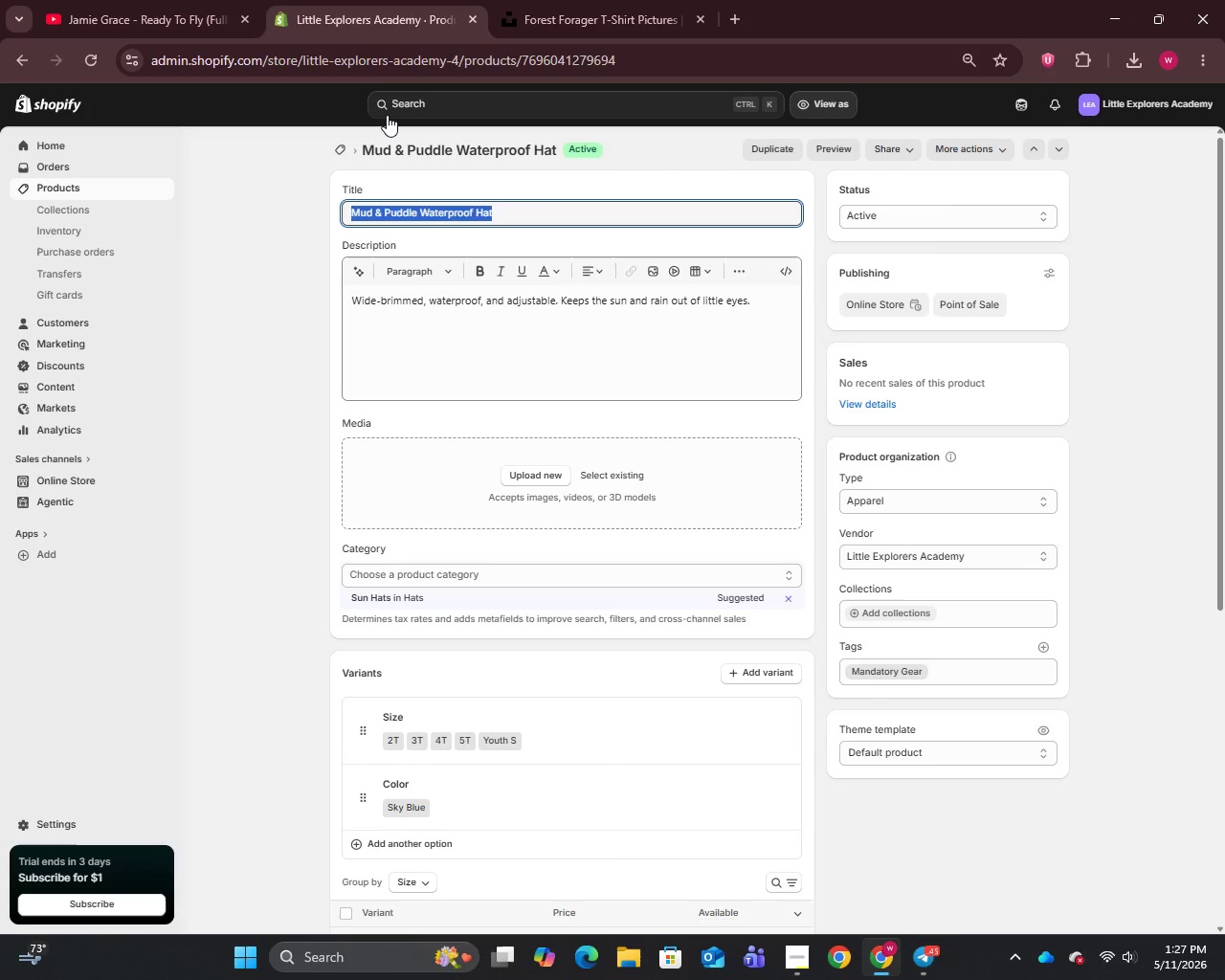 
left_click([628, 0])
 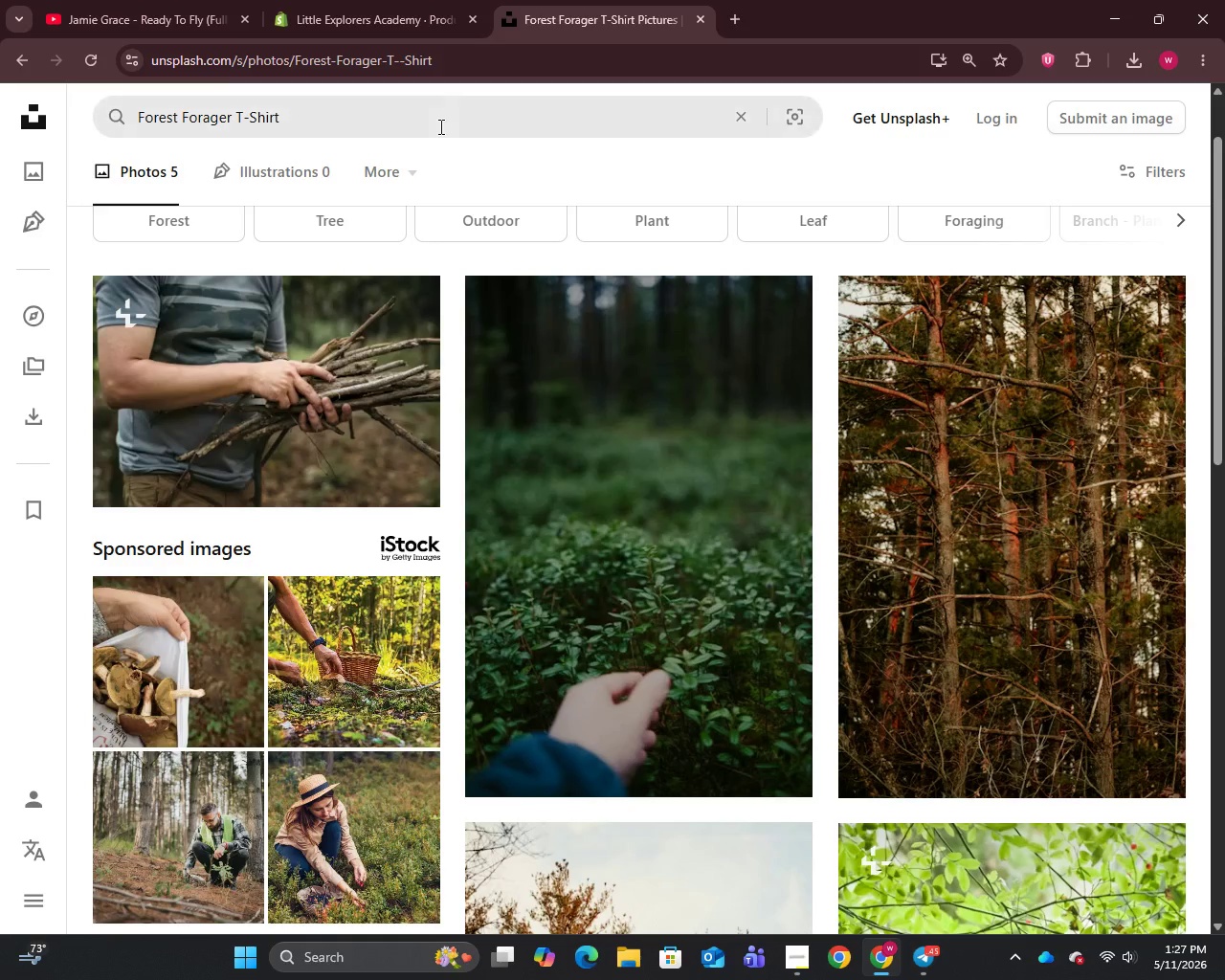 
left_click([439, 122])
 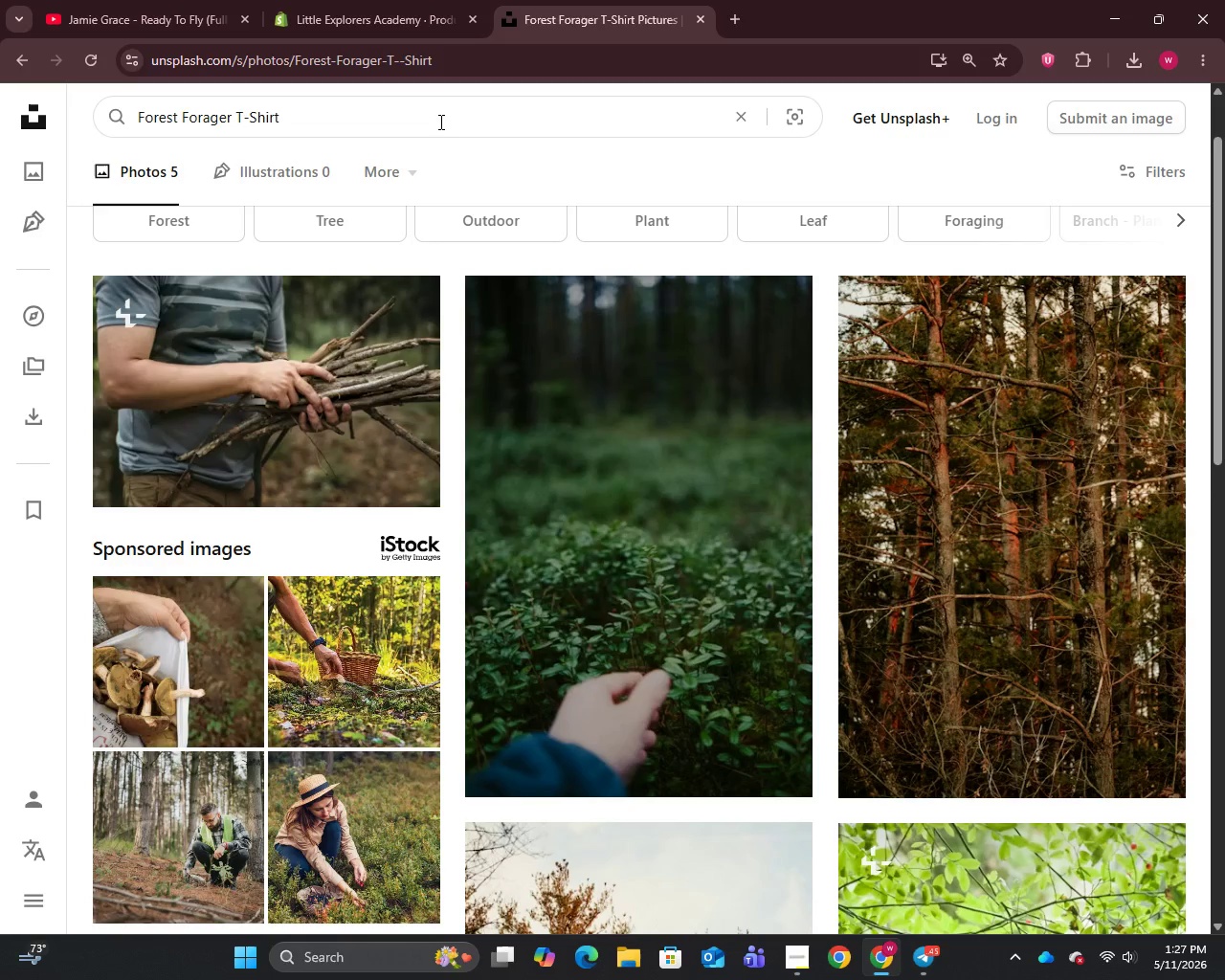 
key(Control+A)
 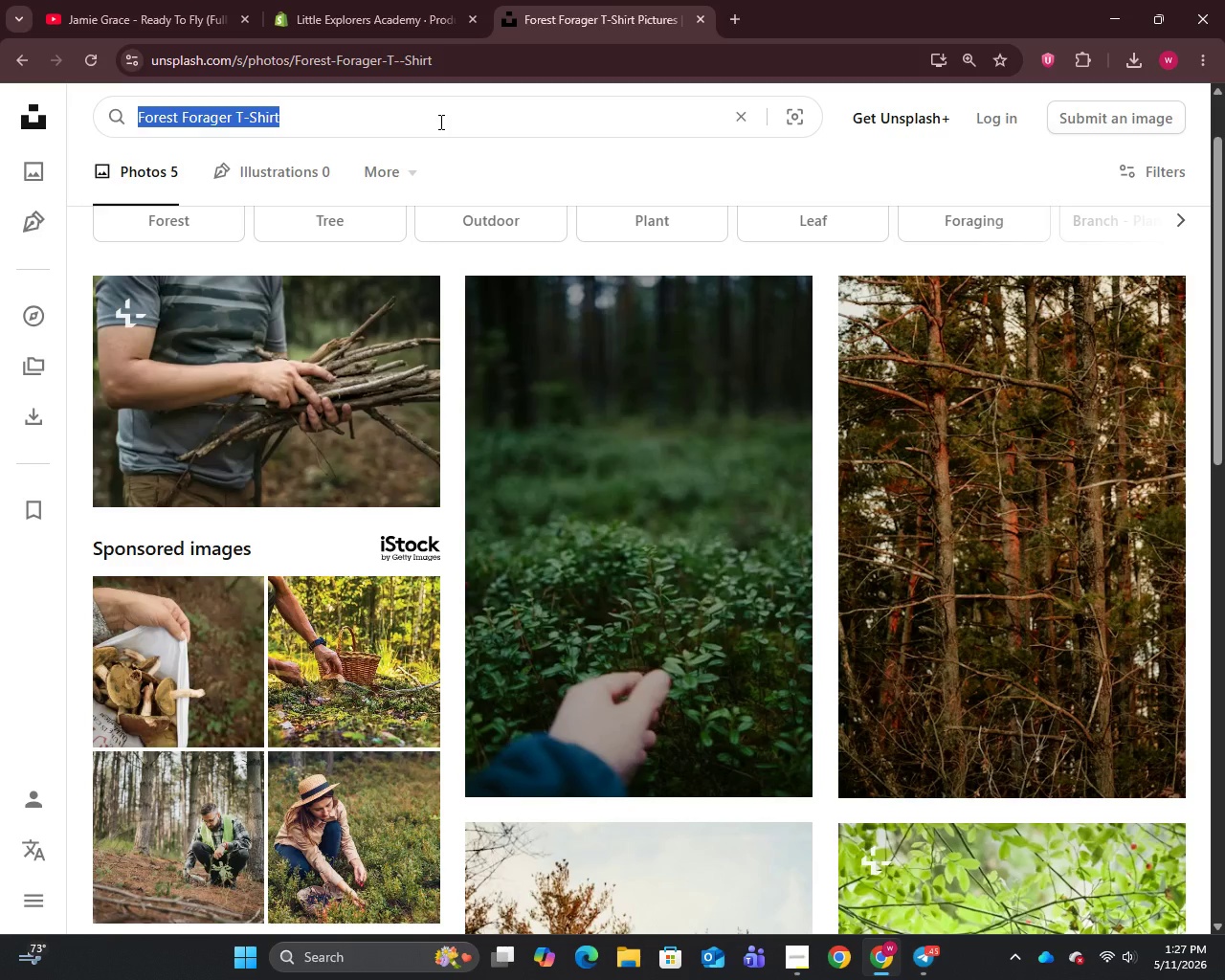 
key(Control+V)
 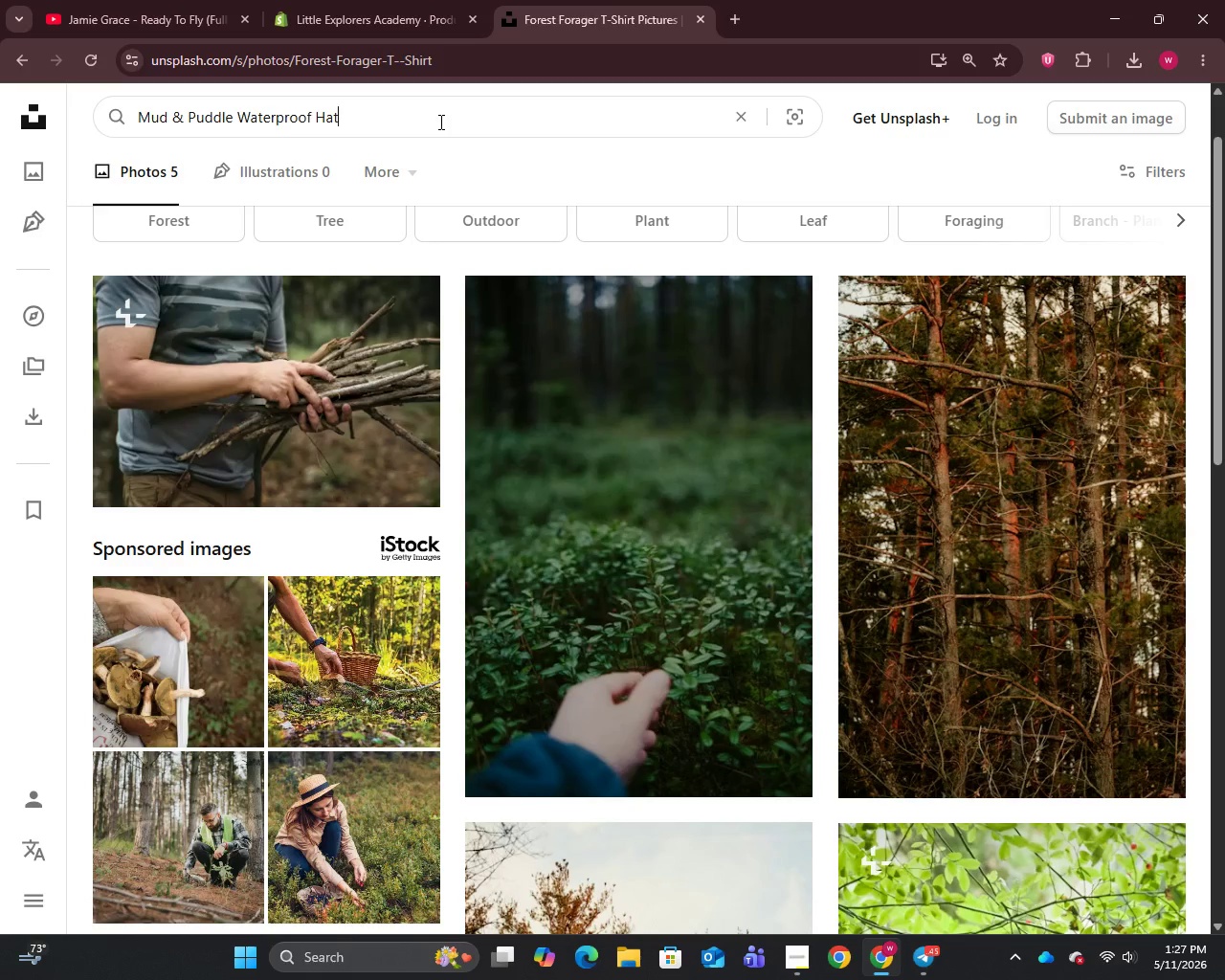 
key(Enter)
 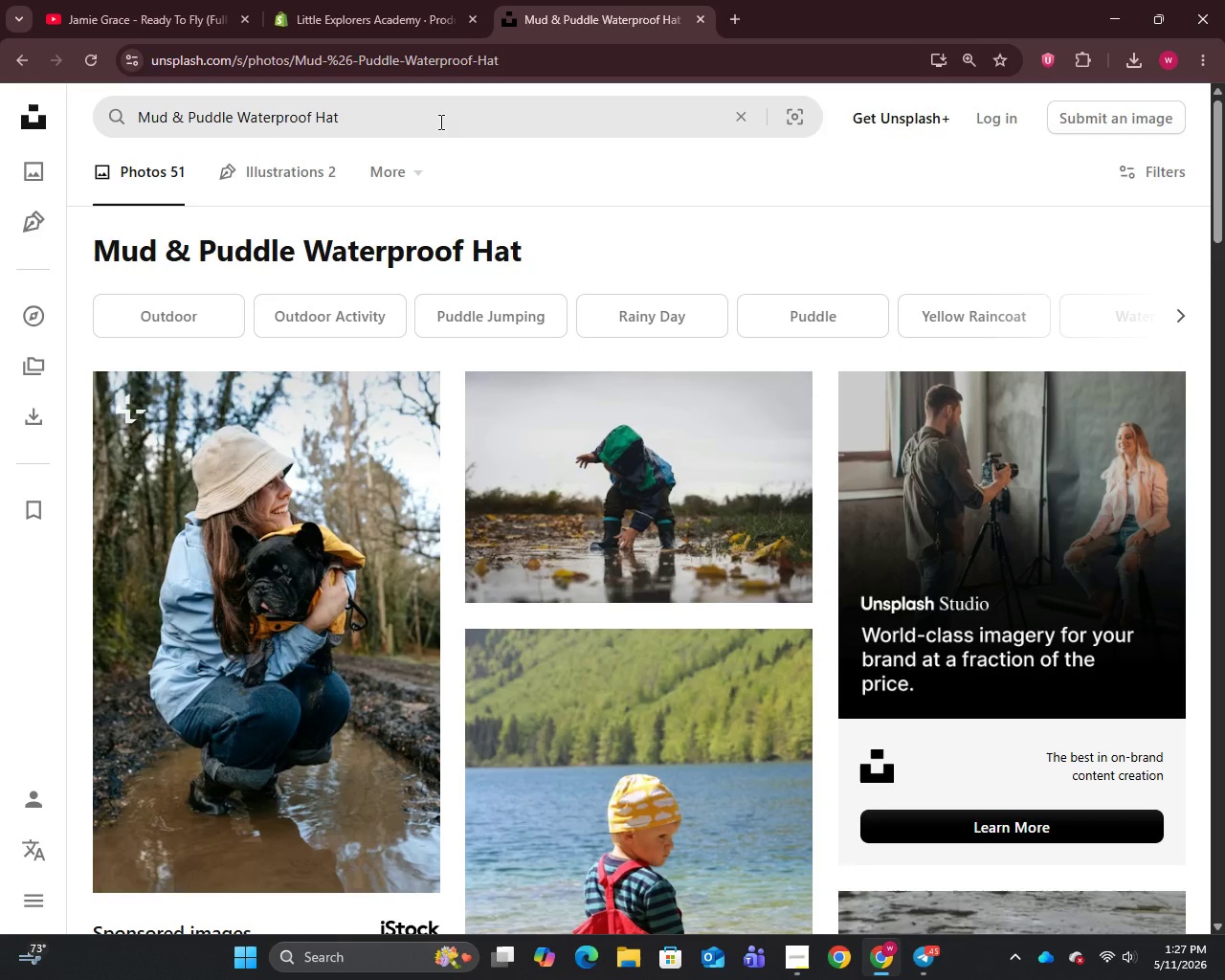 
wait(7.14)
 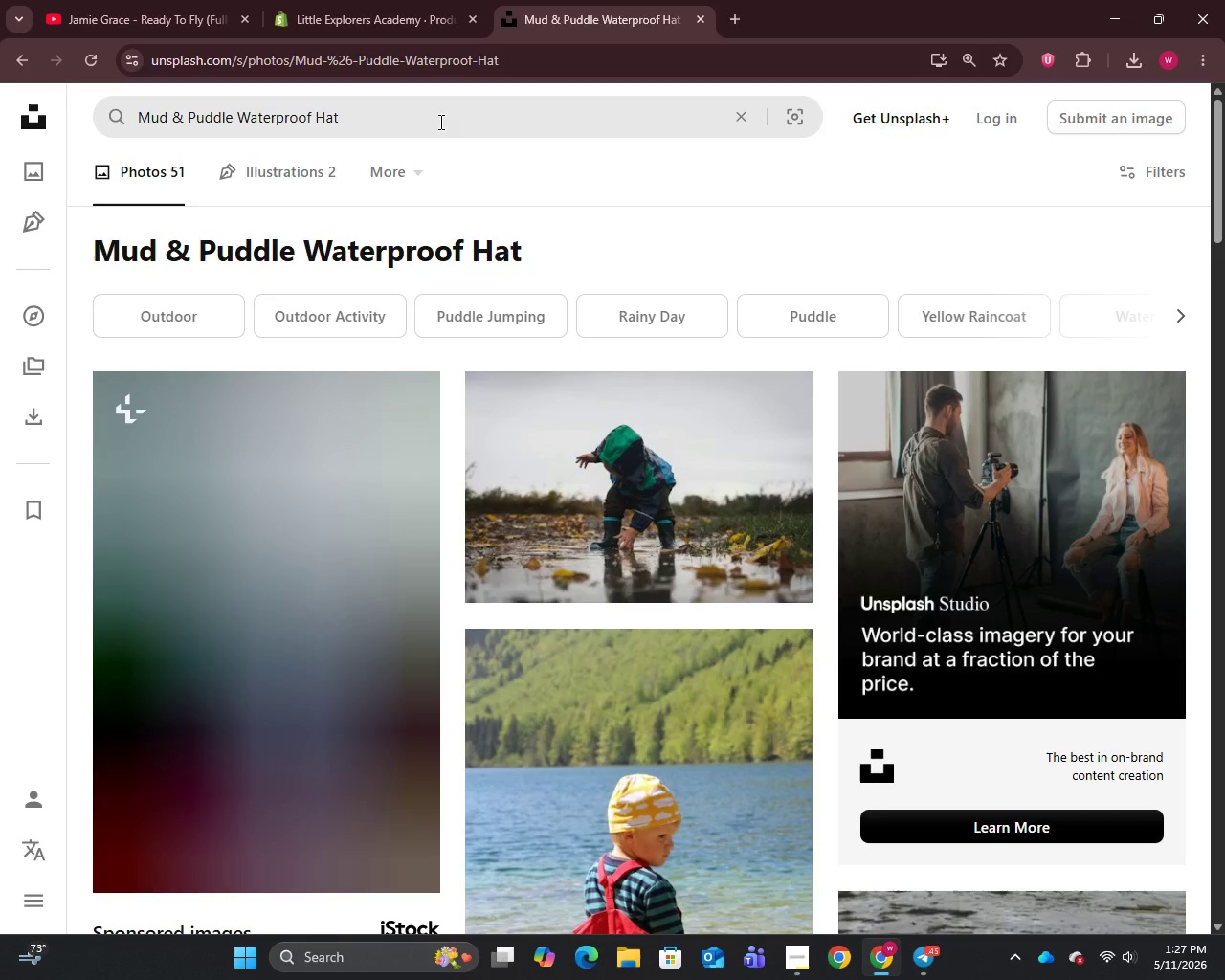 
scroll: coordinate [692, 453], scroll_direction: down, amount: 5.0
 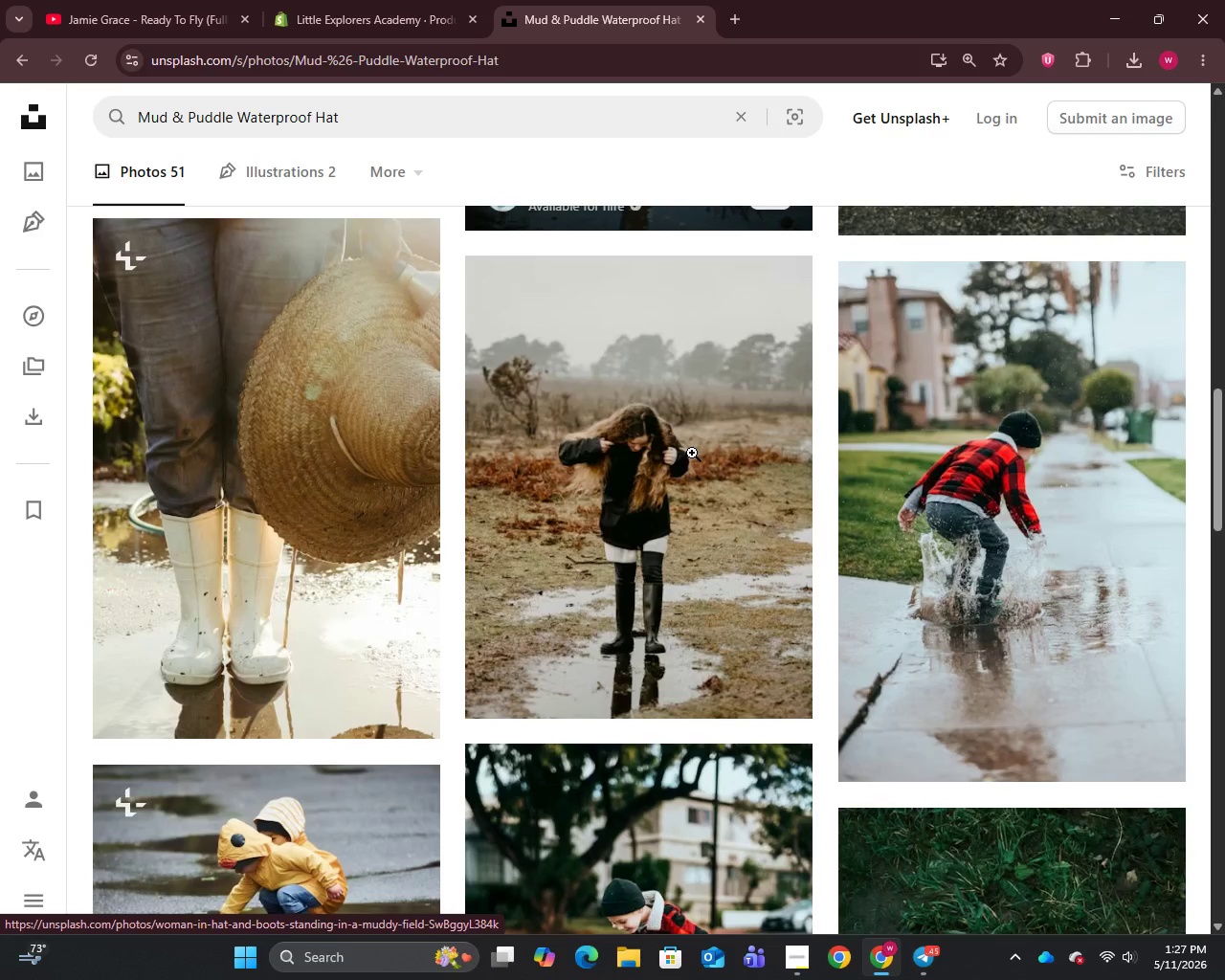 
scroll: coordinate [692, 453], scroll_direction: up, amount: 8.0
 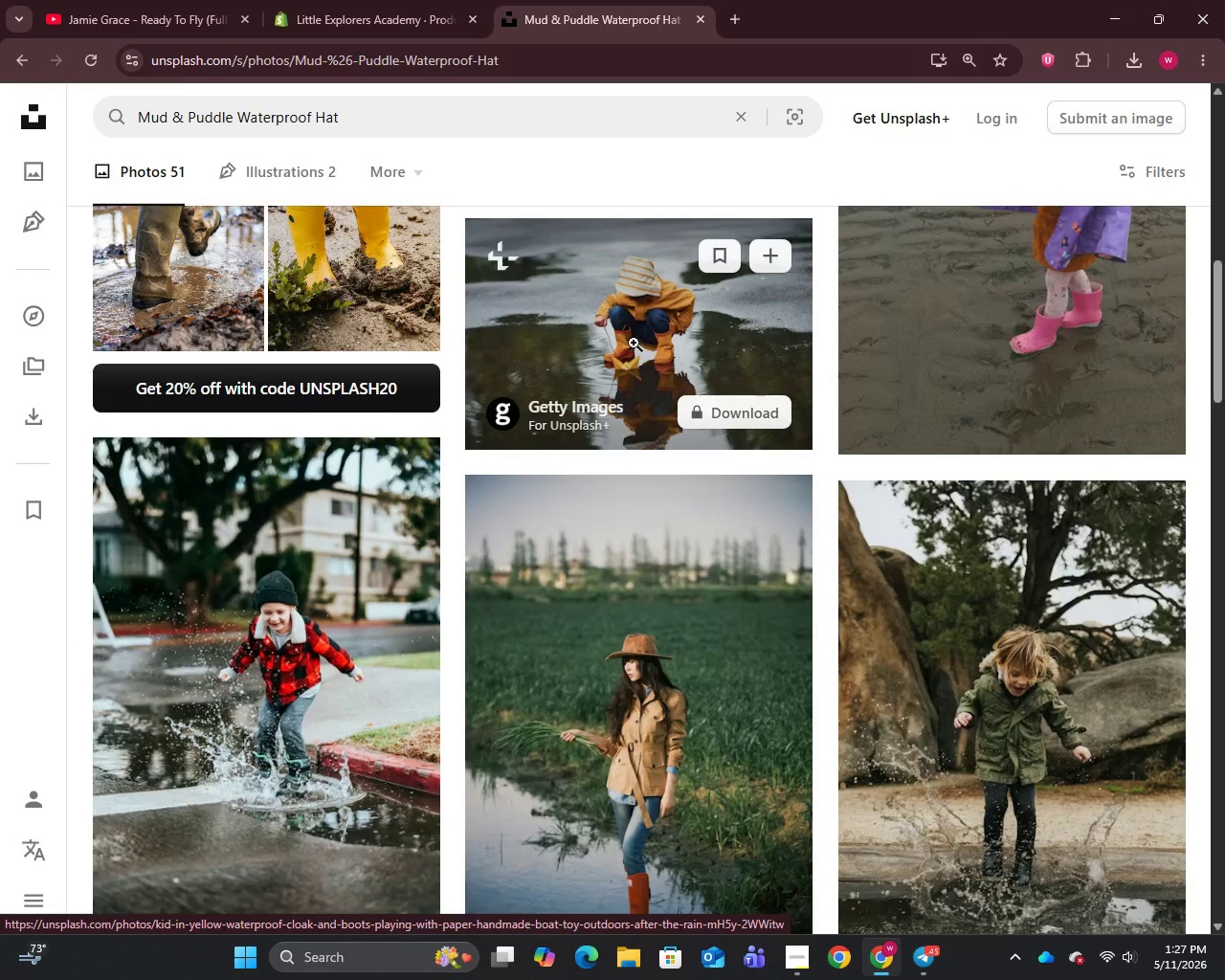 
right_click([635, 326])
 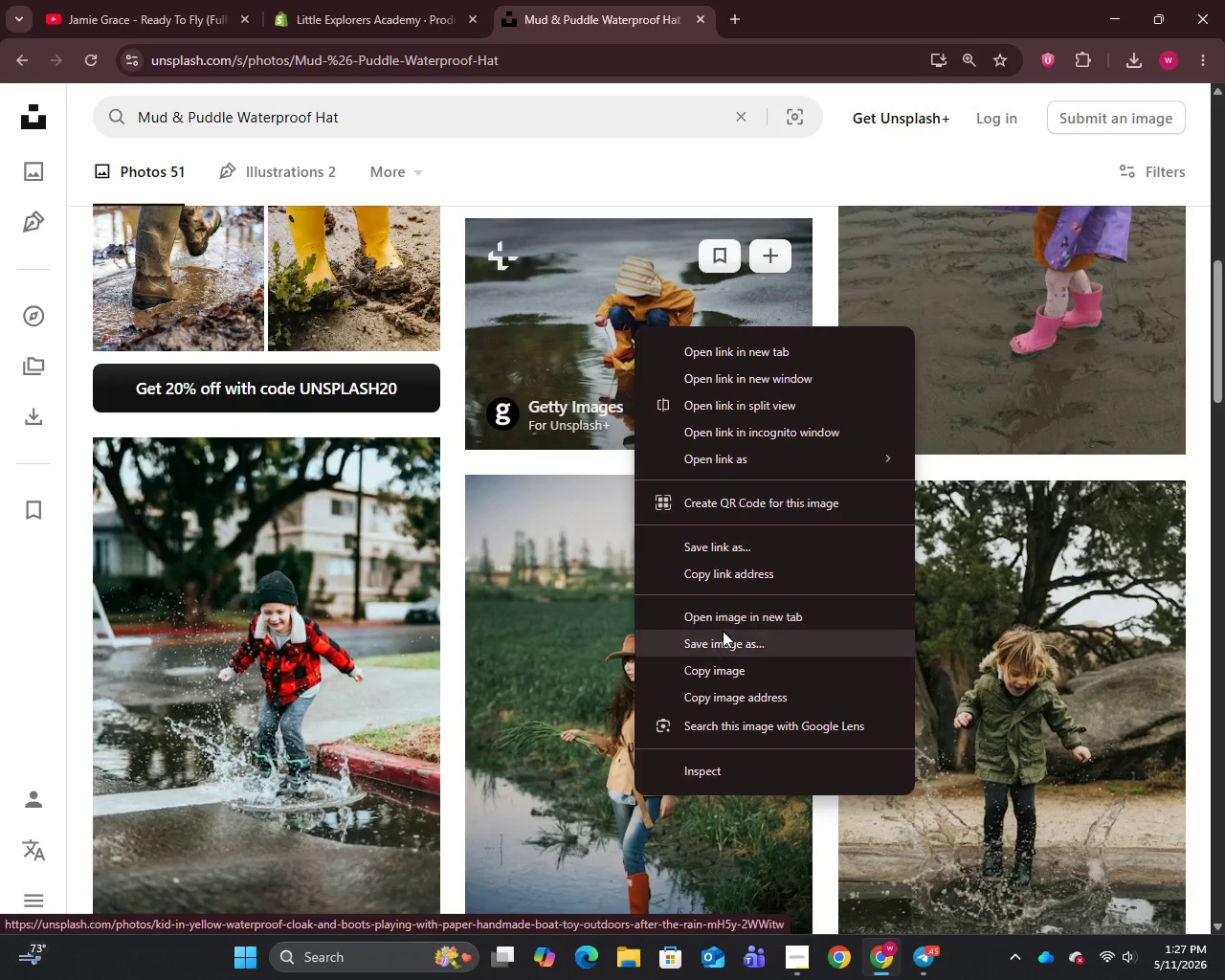 
left_click([722, 637])
 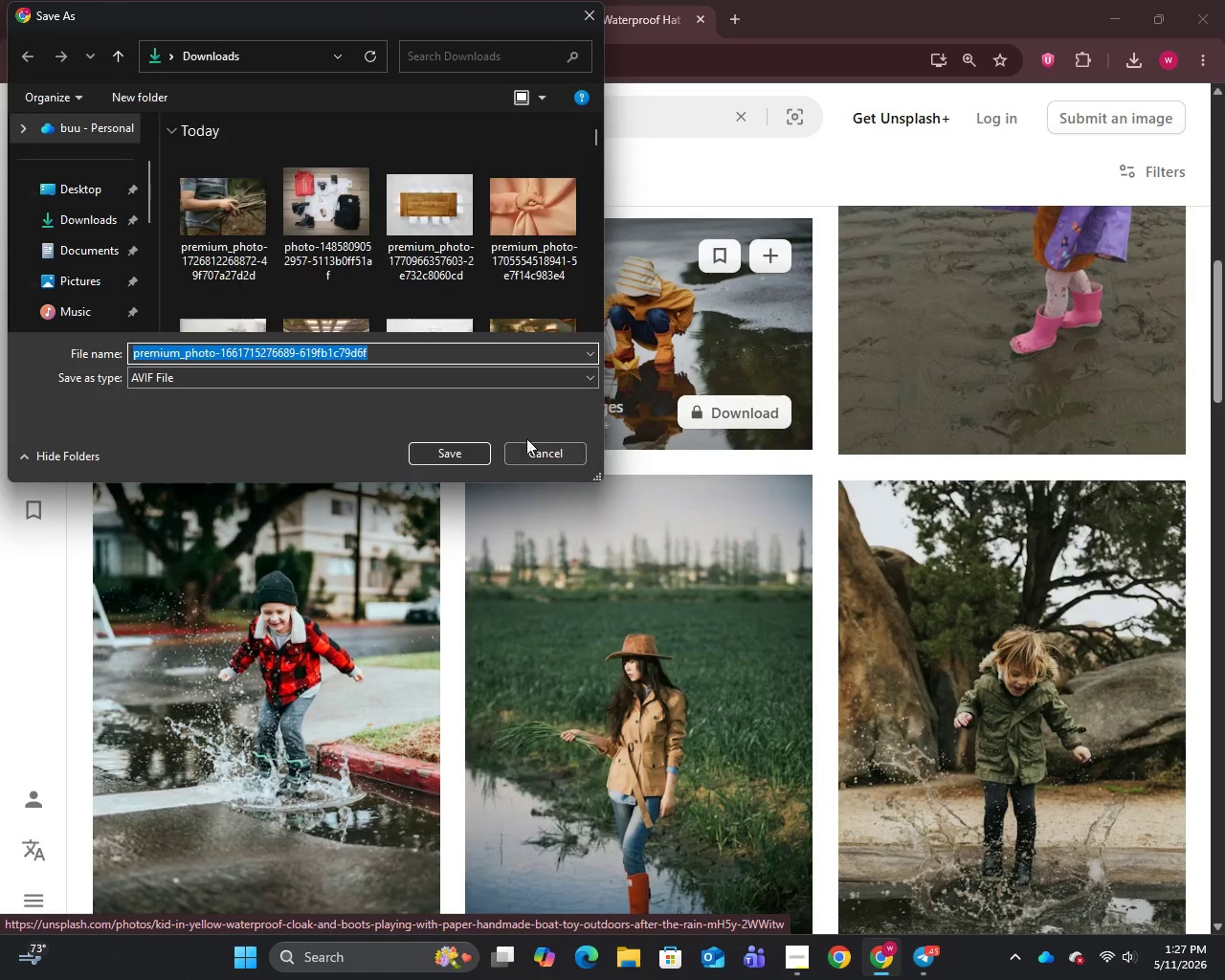 
left_click([467, 450])
 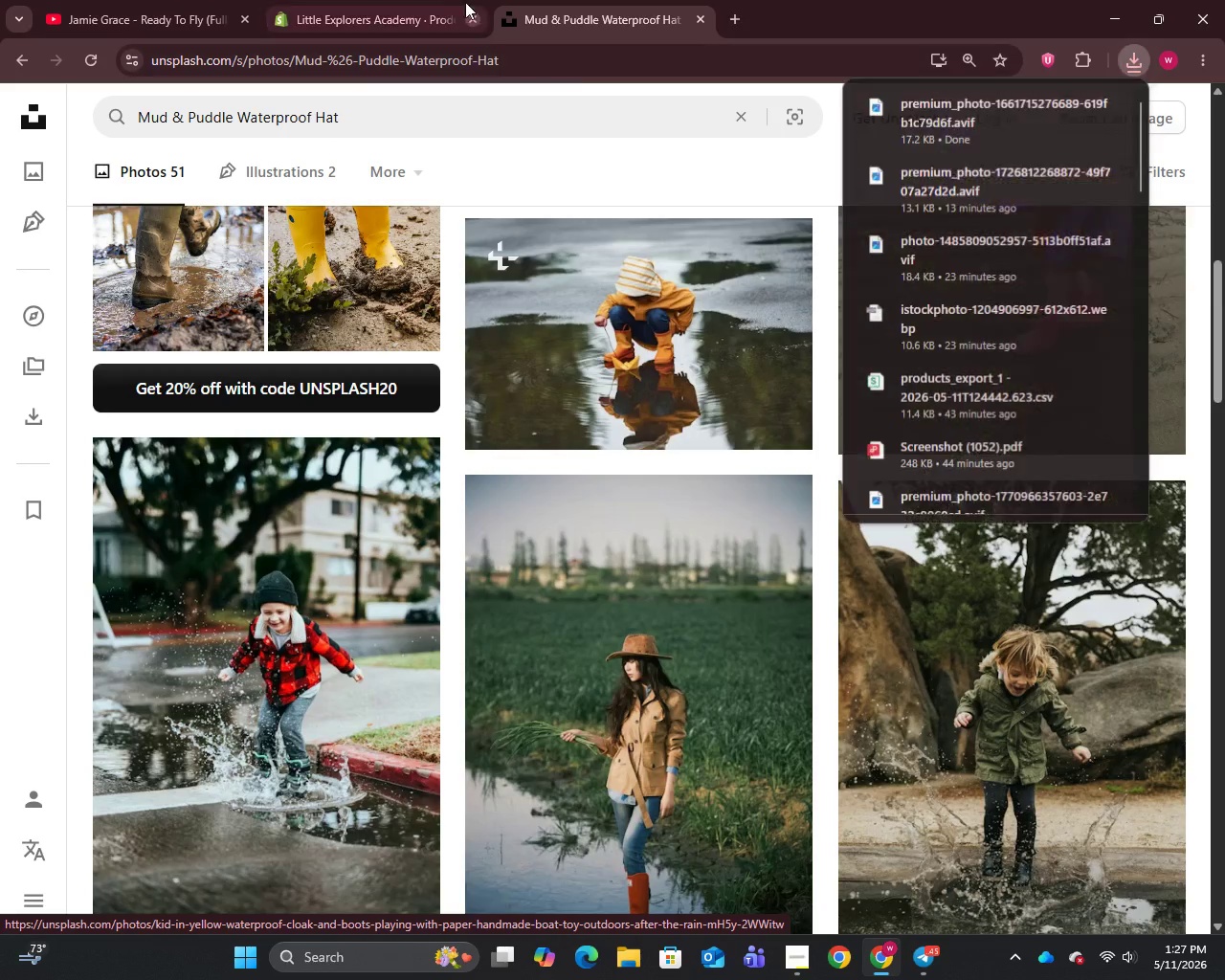 
left_click([385, 0])
 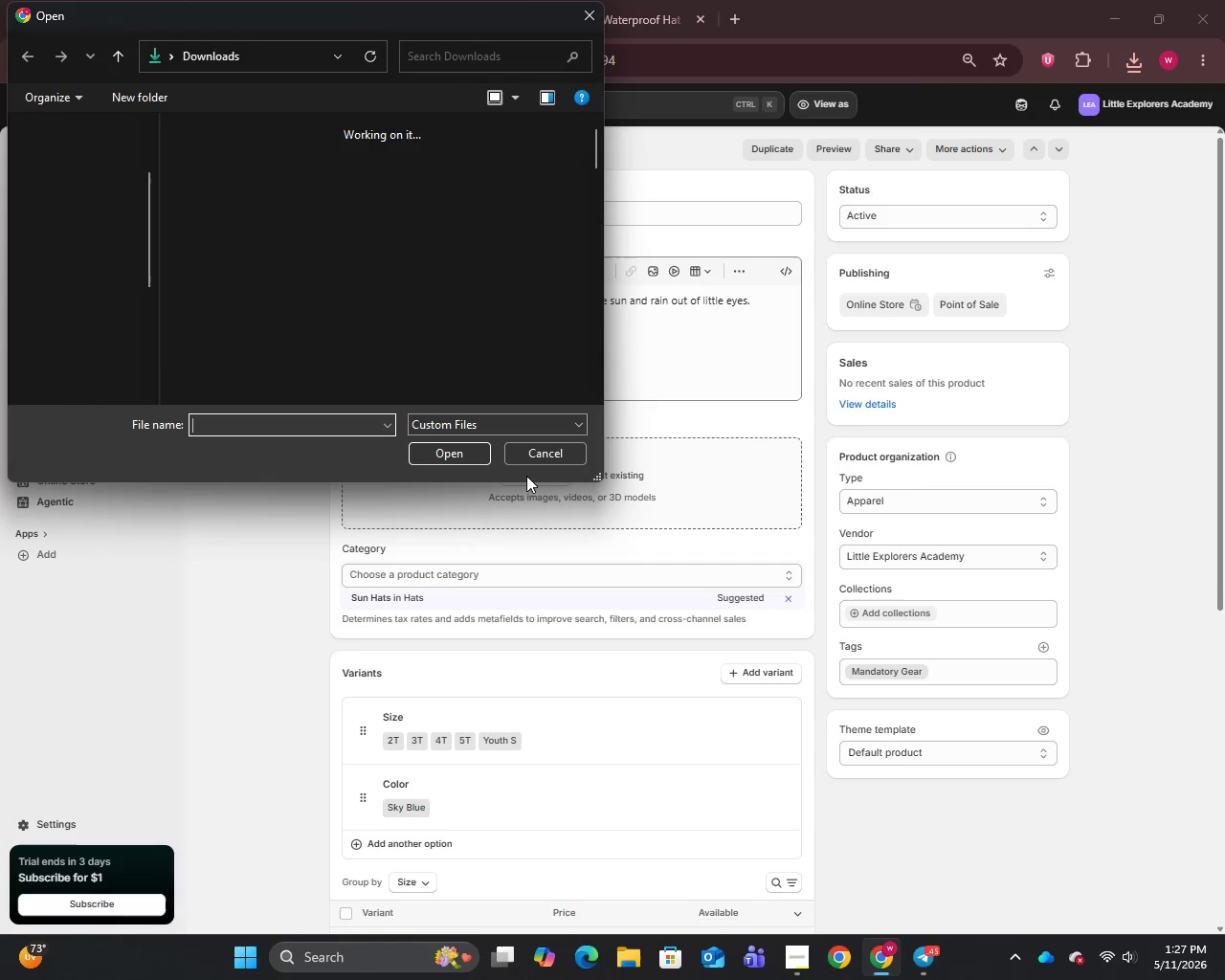 
left_click([229, 227])
 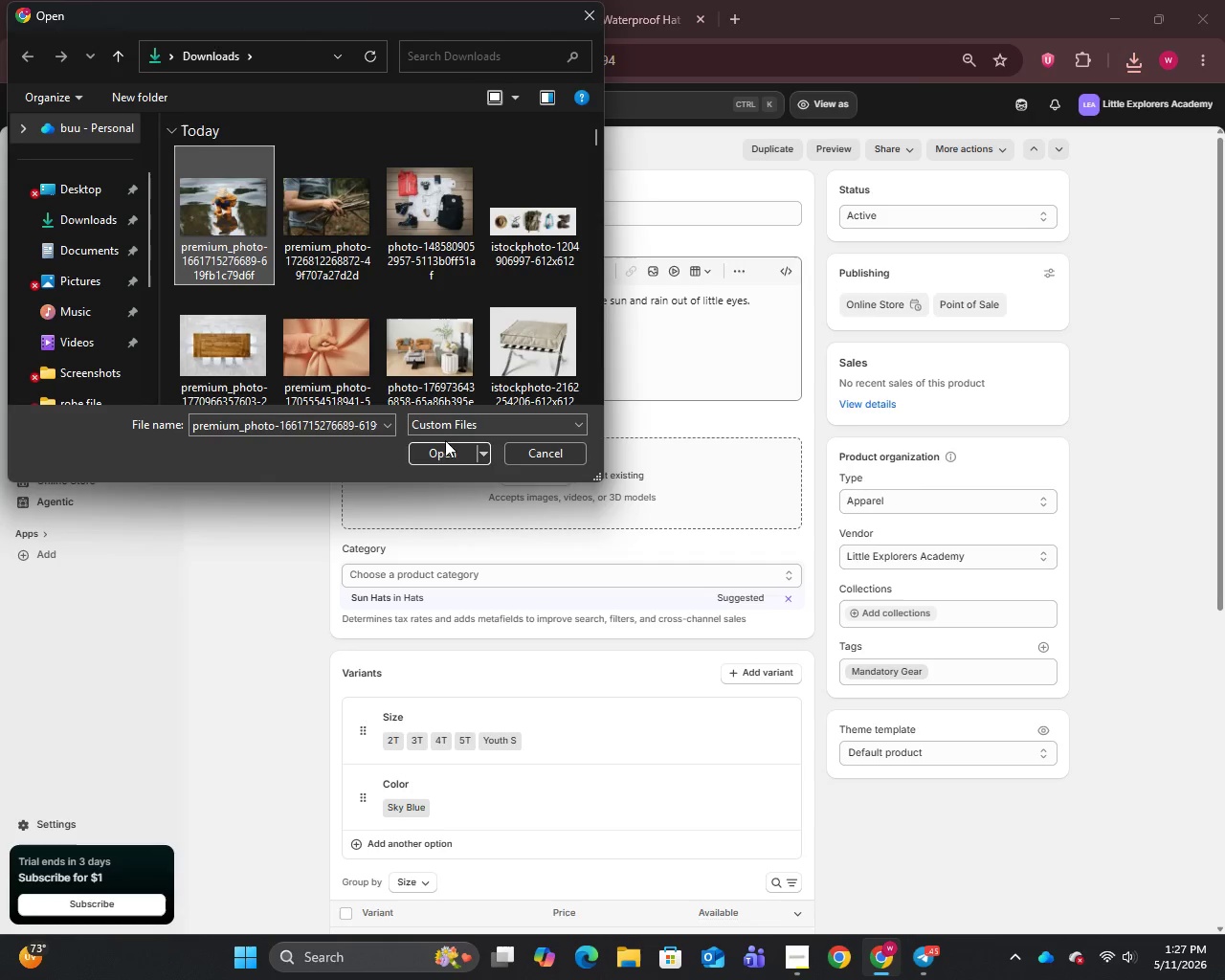 
left_click([445, 455])
 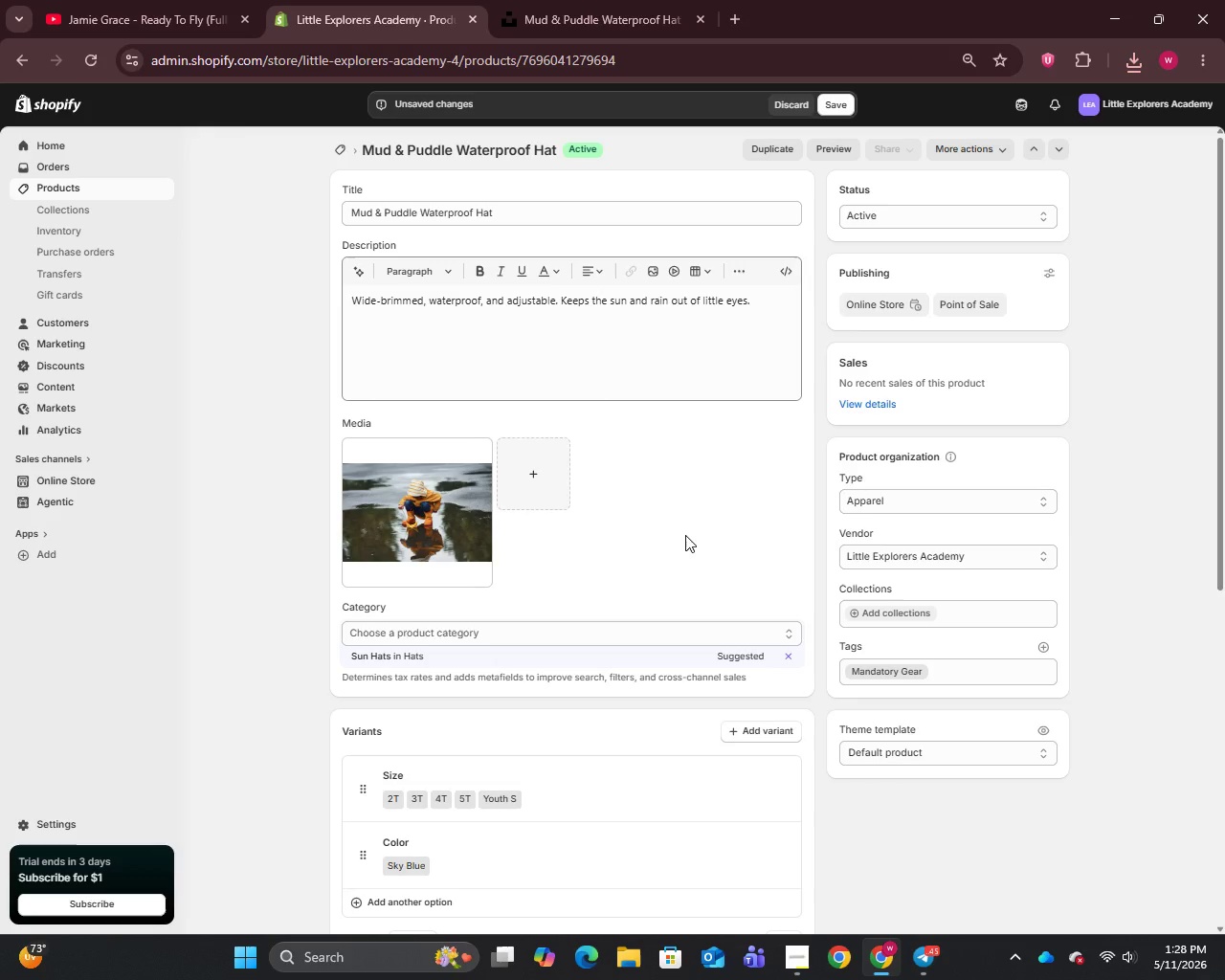 
wait(54.7)
 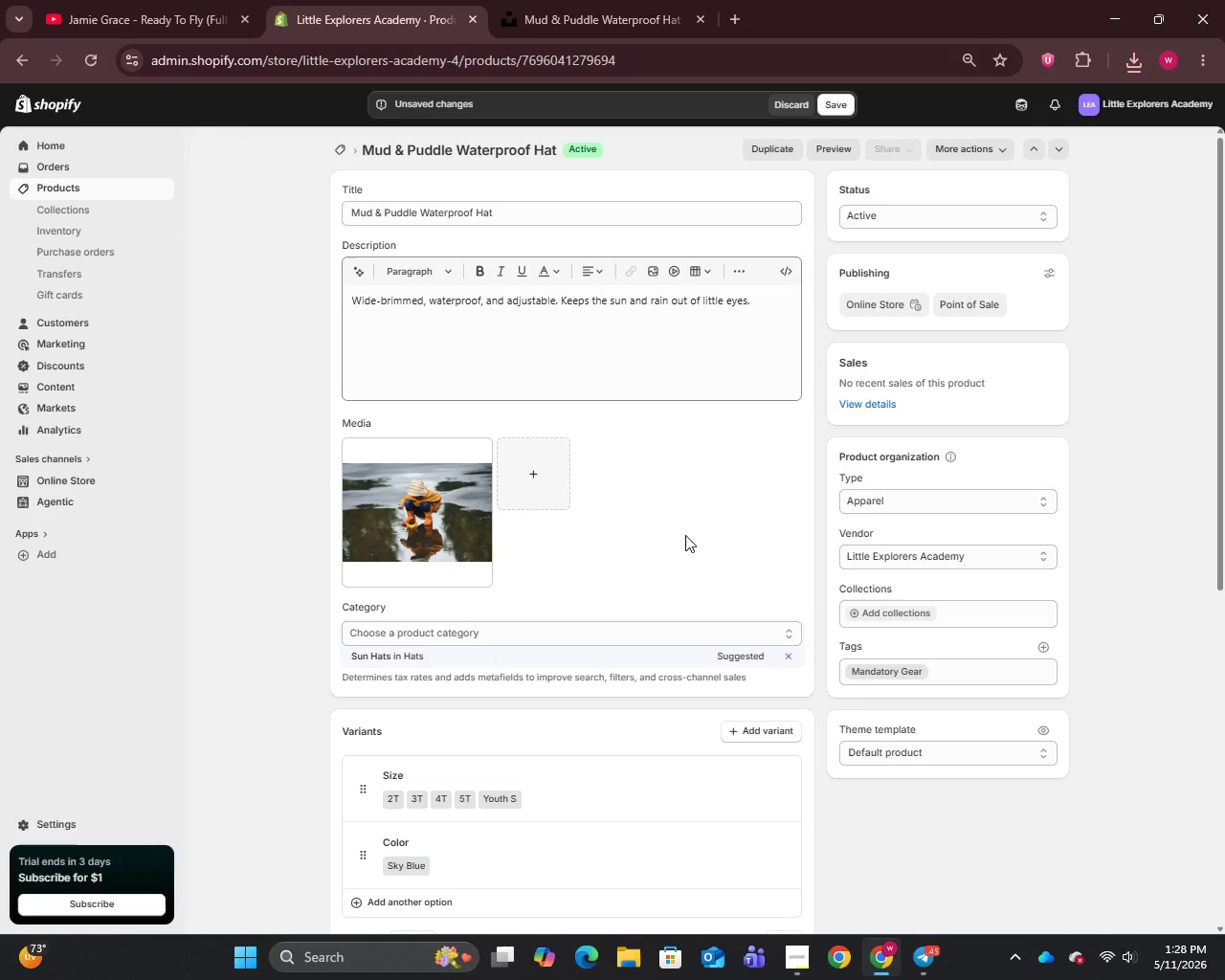 
scroll: coordinate [565, 561], scroll_direction: down, amount: 2.0
 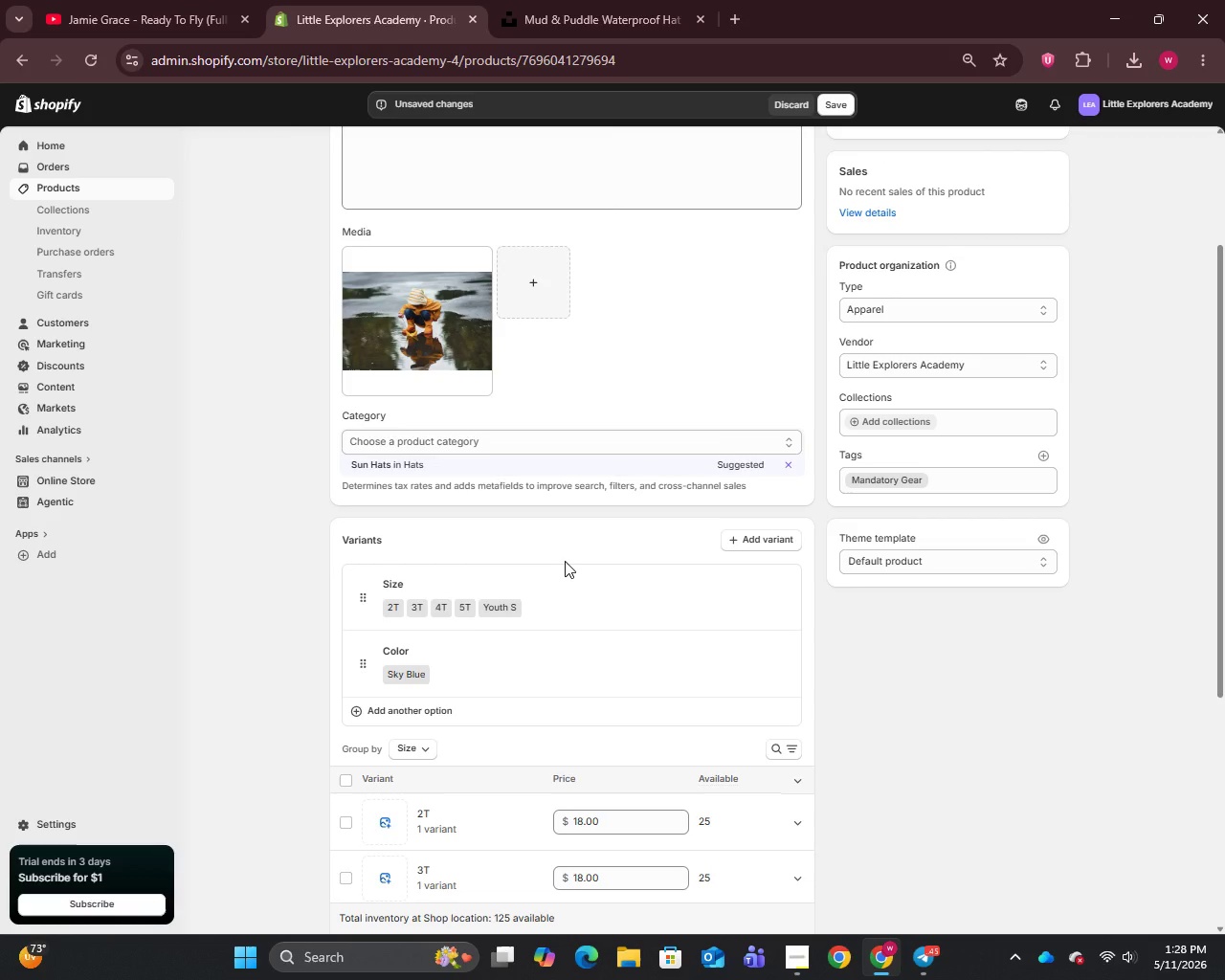 
wait(10.0)
 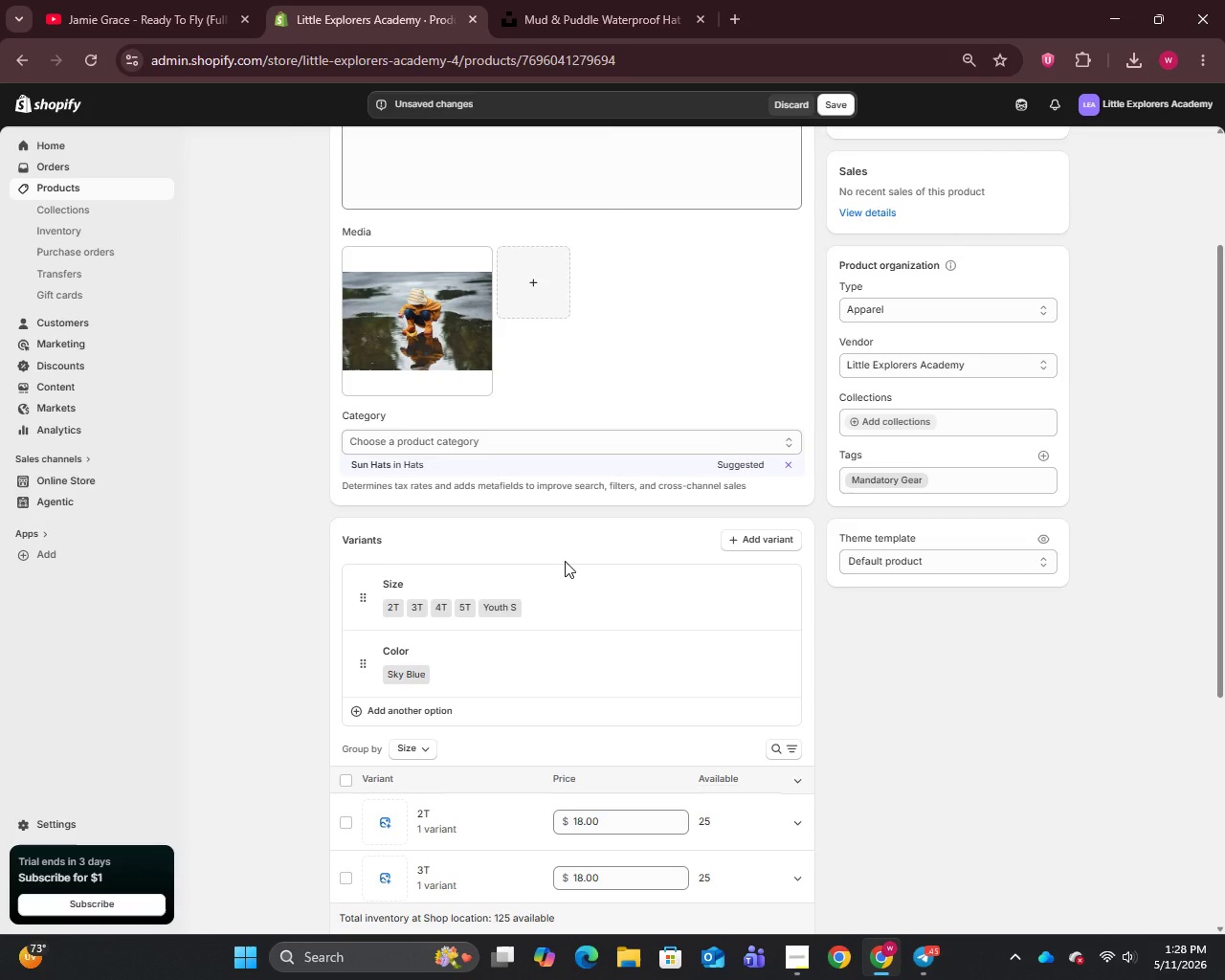 
scroll: coordinate [629, 621], scroll_direction: down, amount: 5.0
 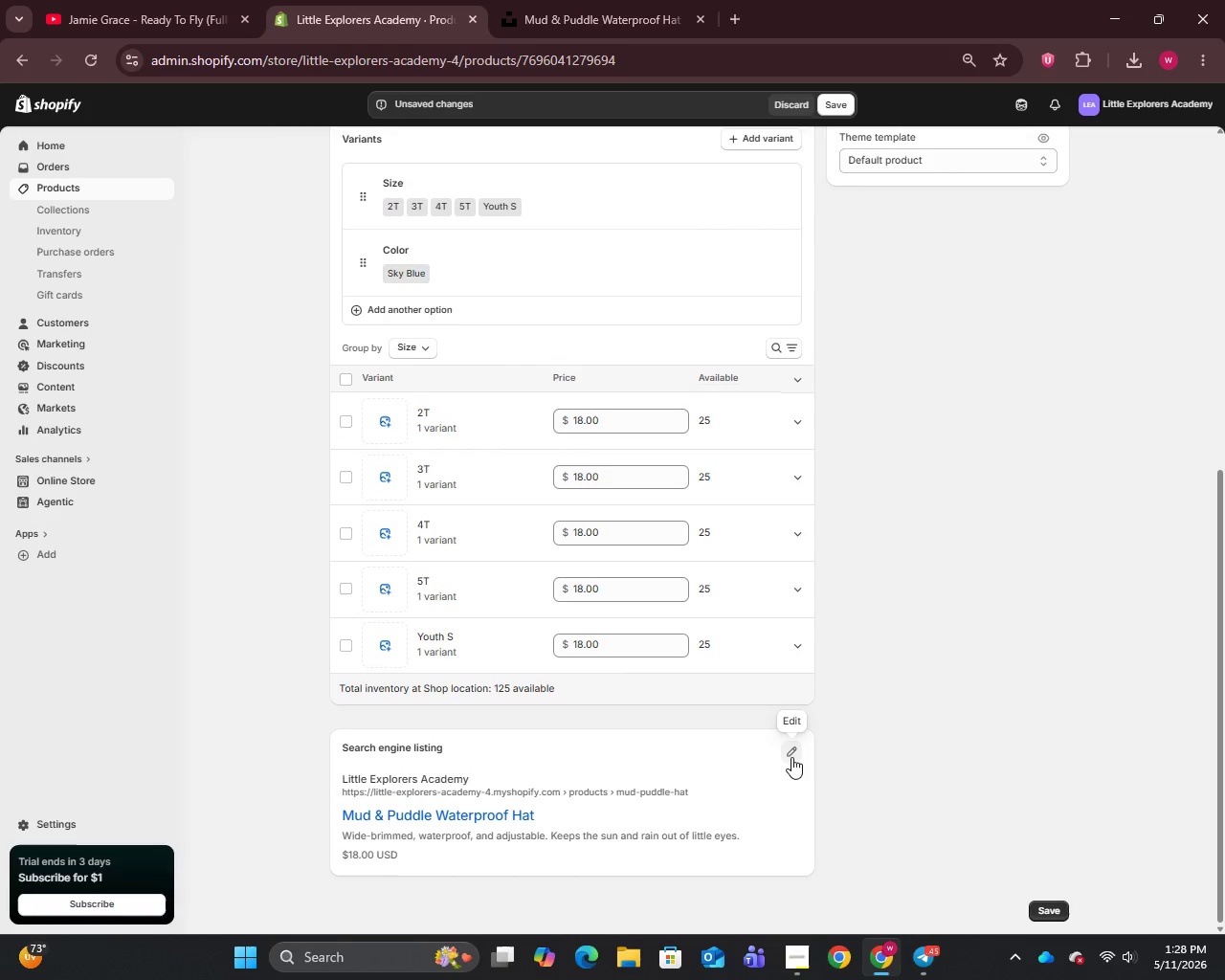 
left_click([791, 757])
 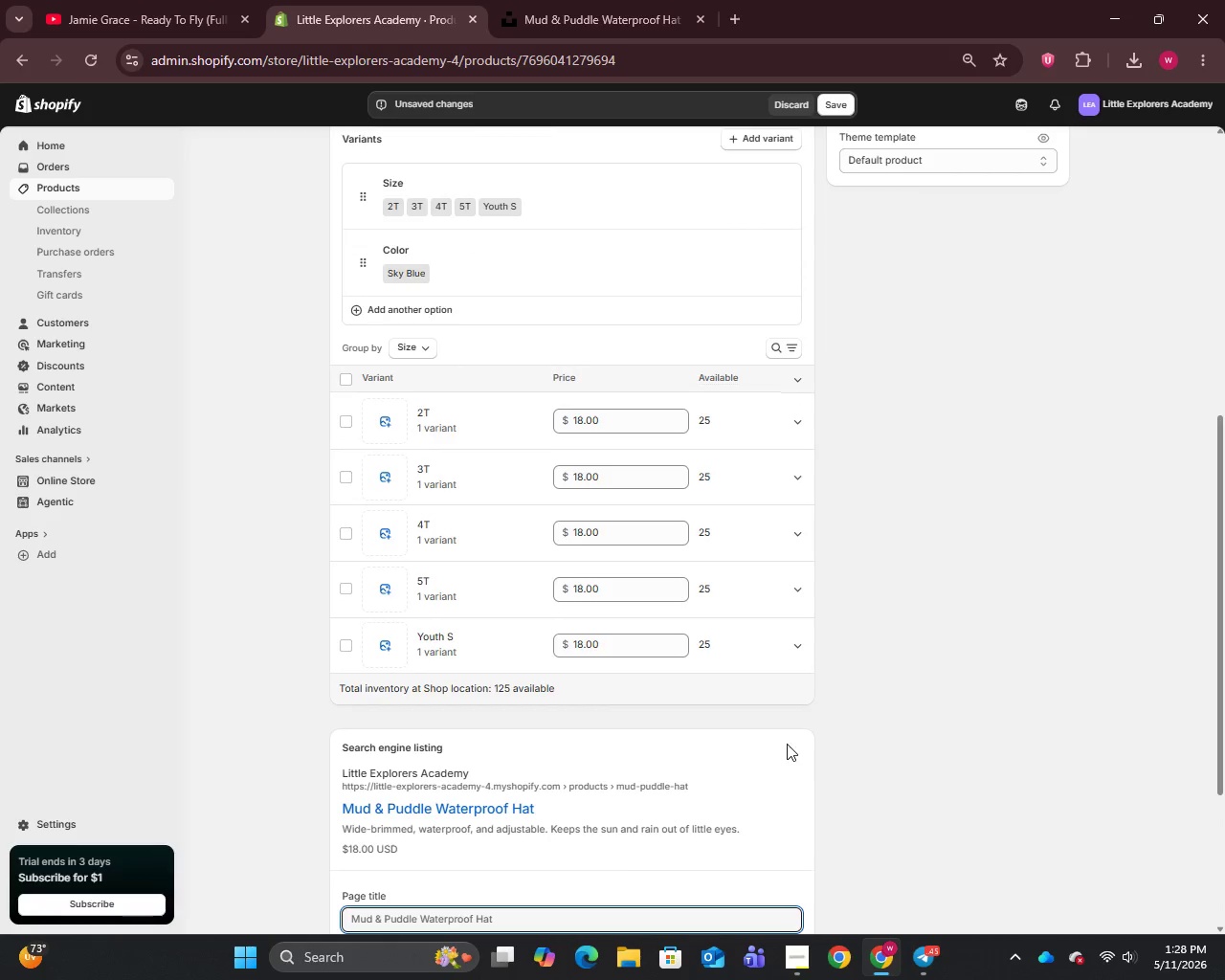 
scroll: coordinate [769, 720], scroll_direction: up, amount: 10.0
 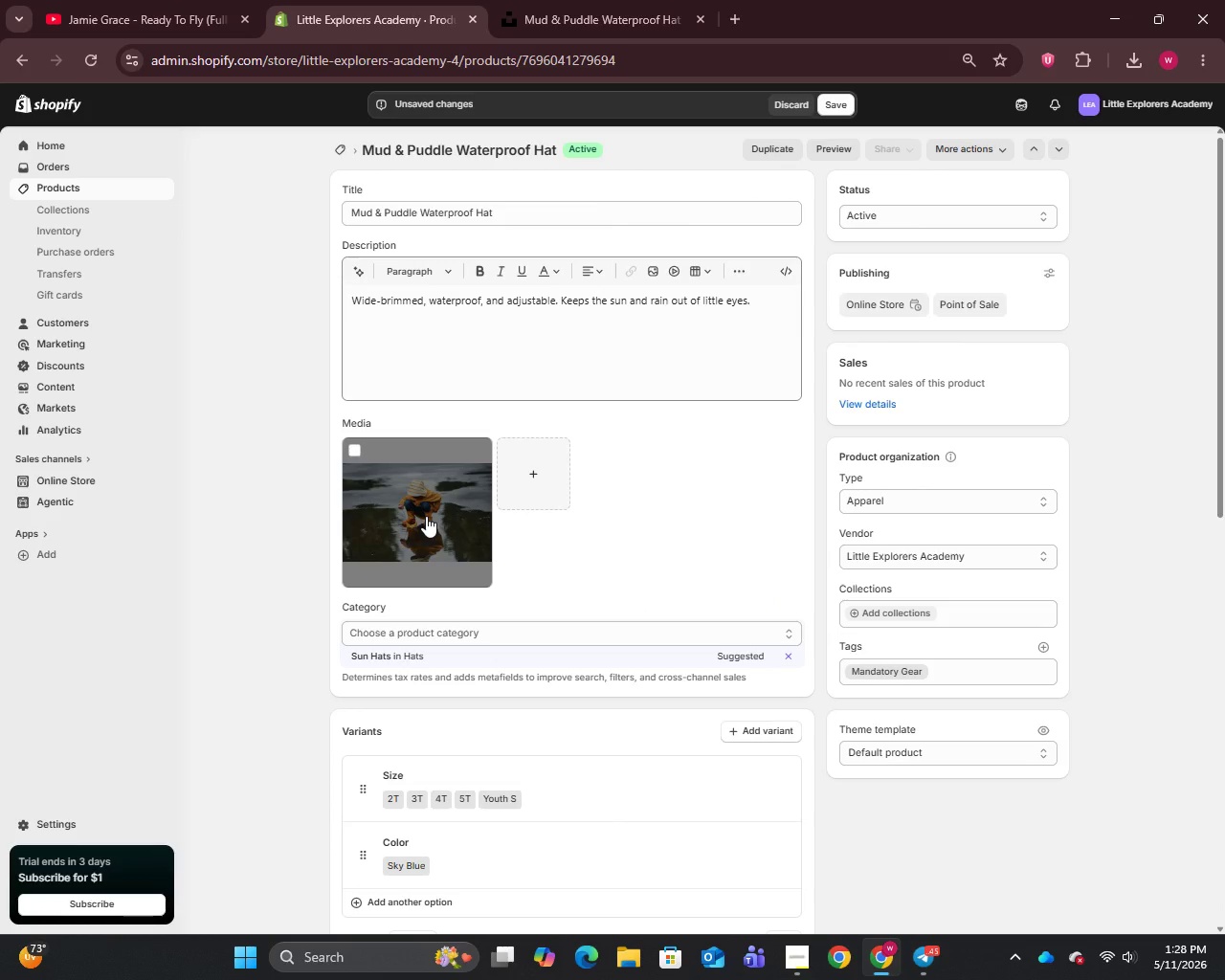 
wait(12.25)
 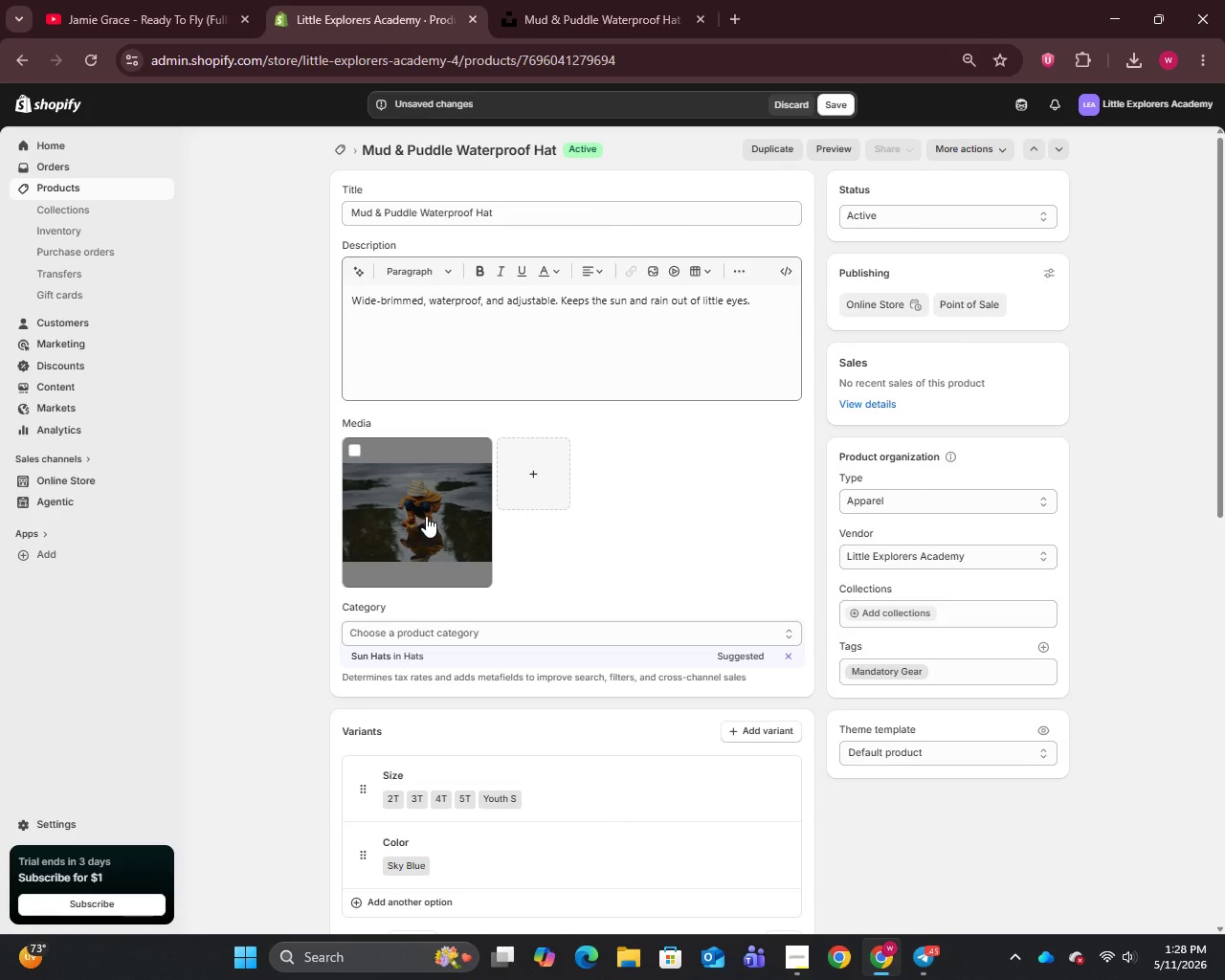 
left_click([426, 516])
 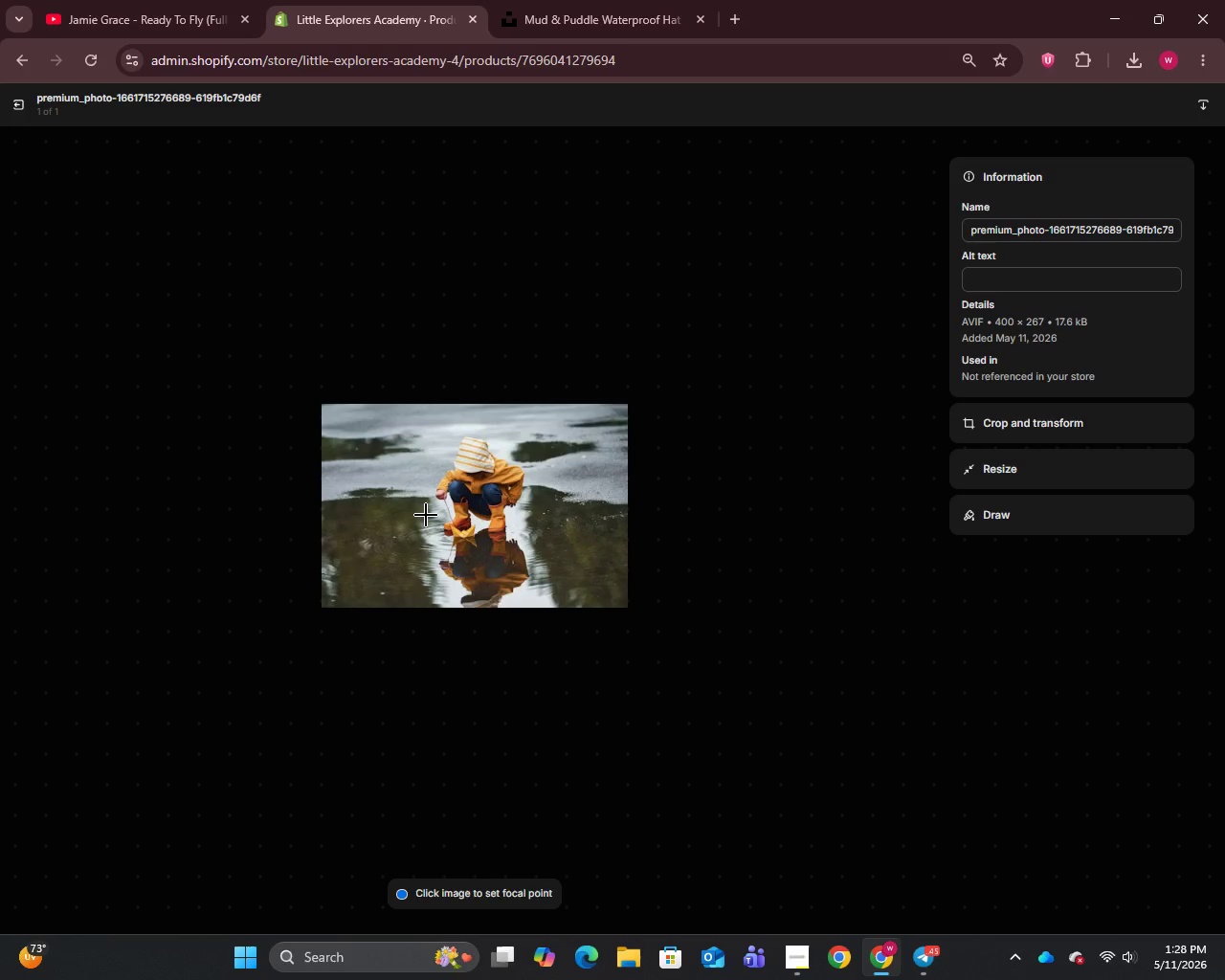 
wait(5.34)
 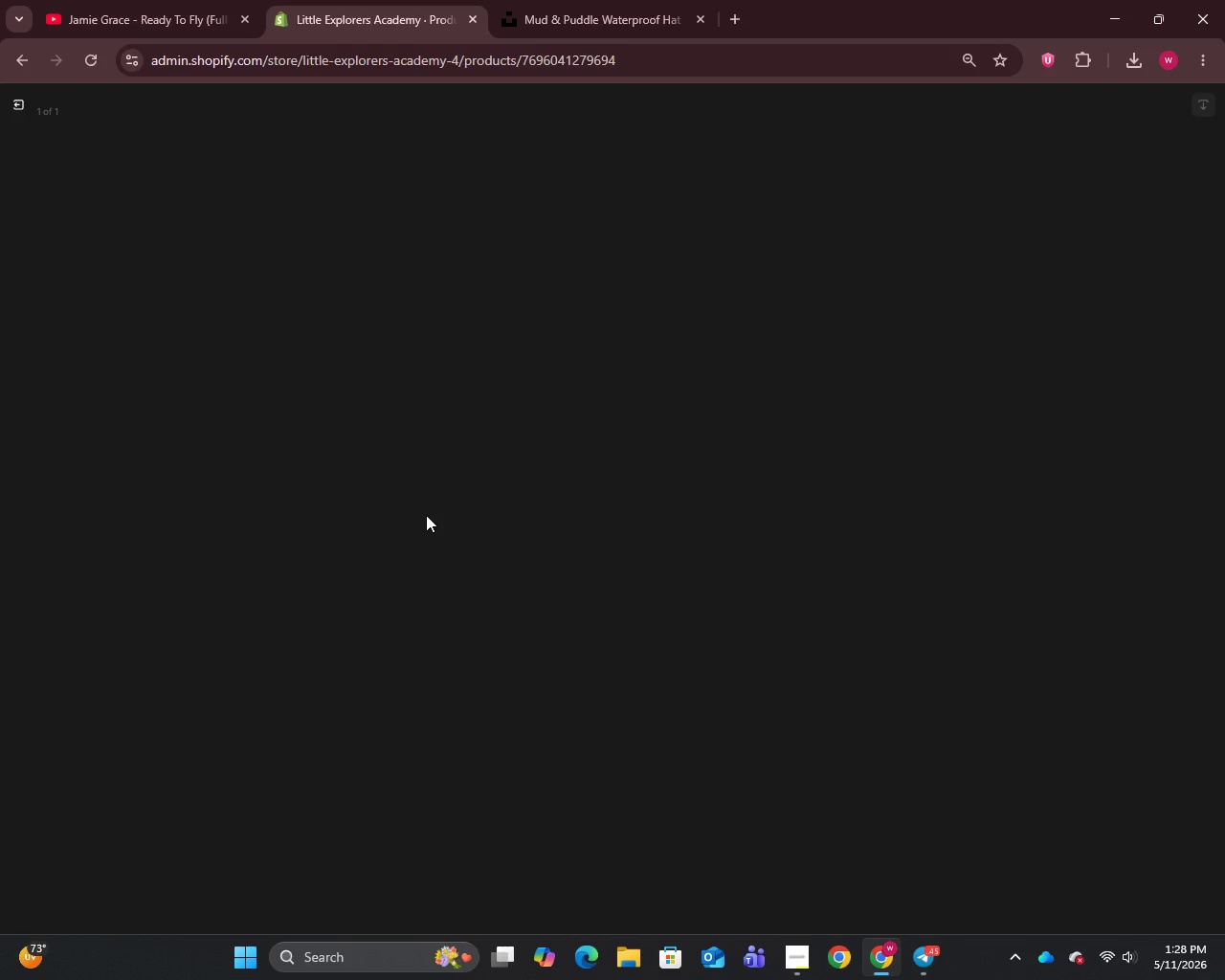 
left_click([1057, 234])
 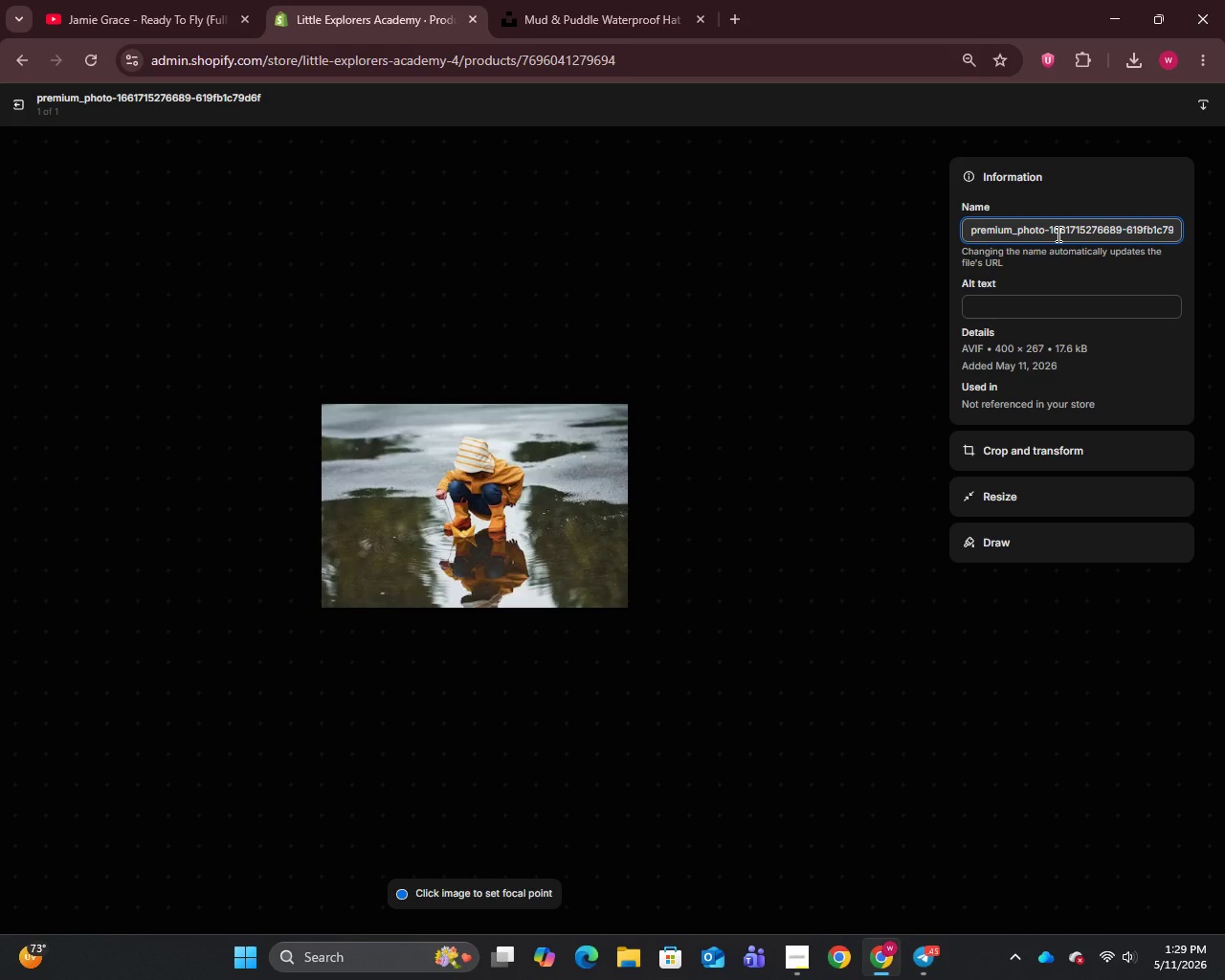 
wait(11.66)
 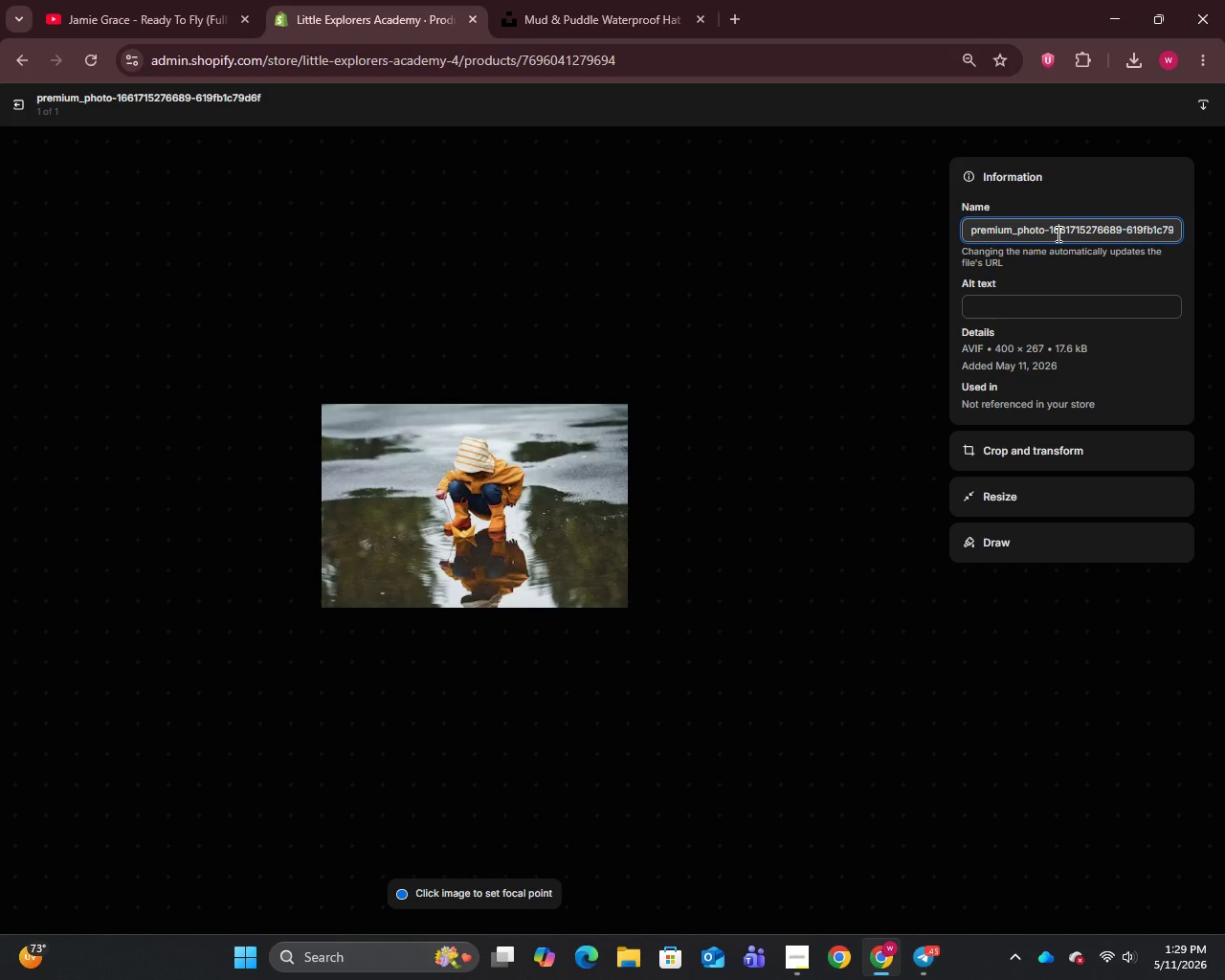 
key(Control+A)
 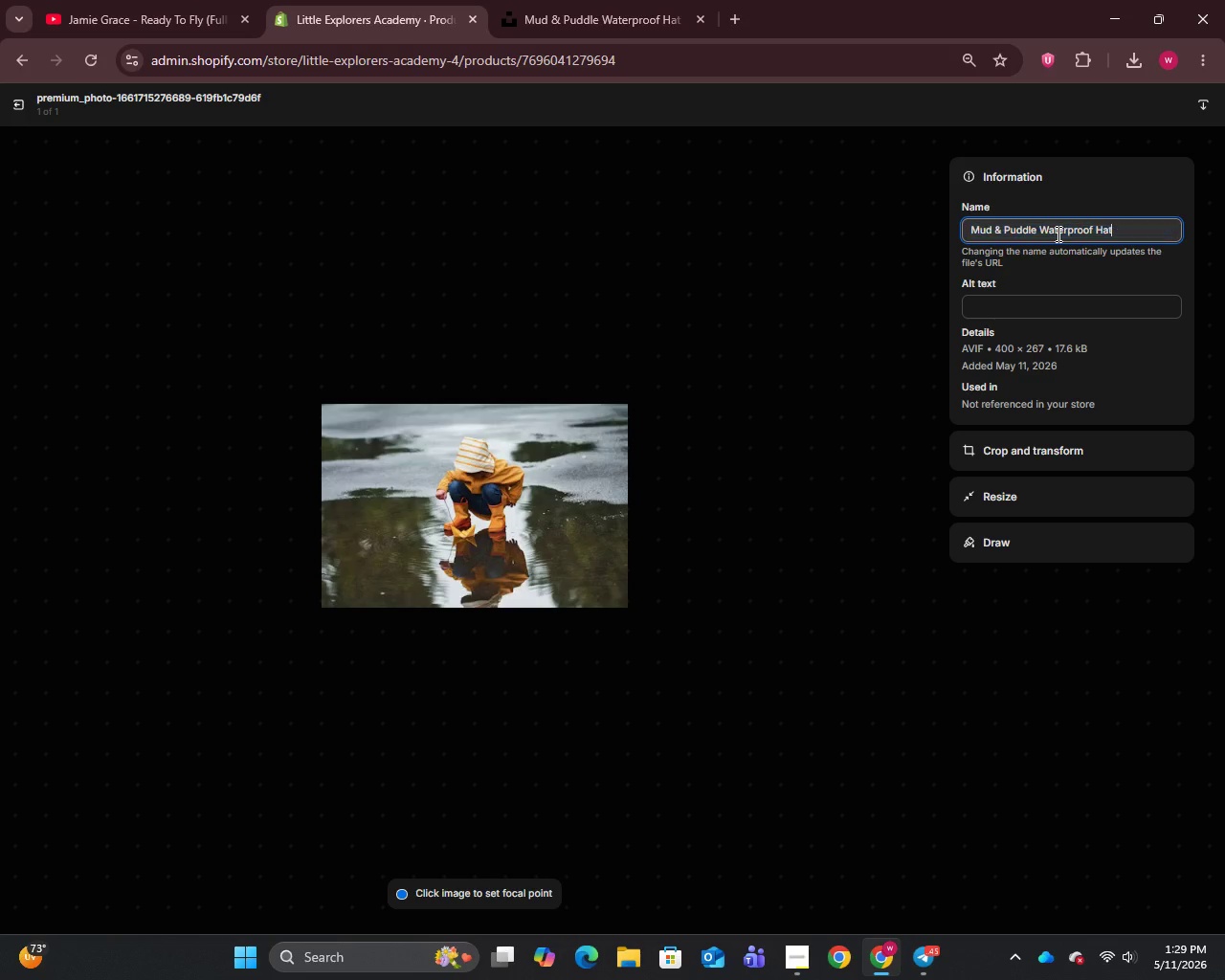 
key(Control+V)
 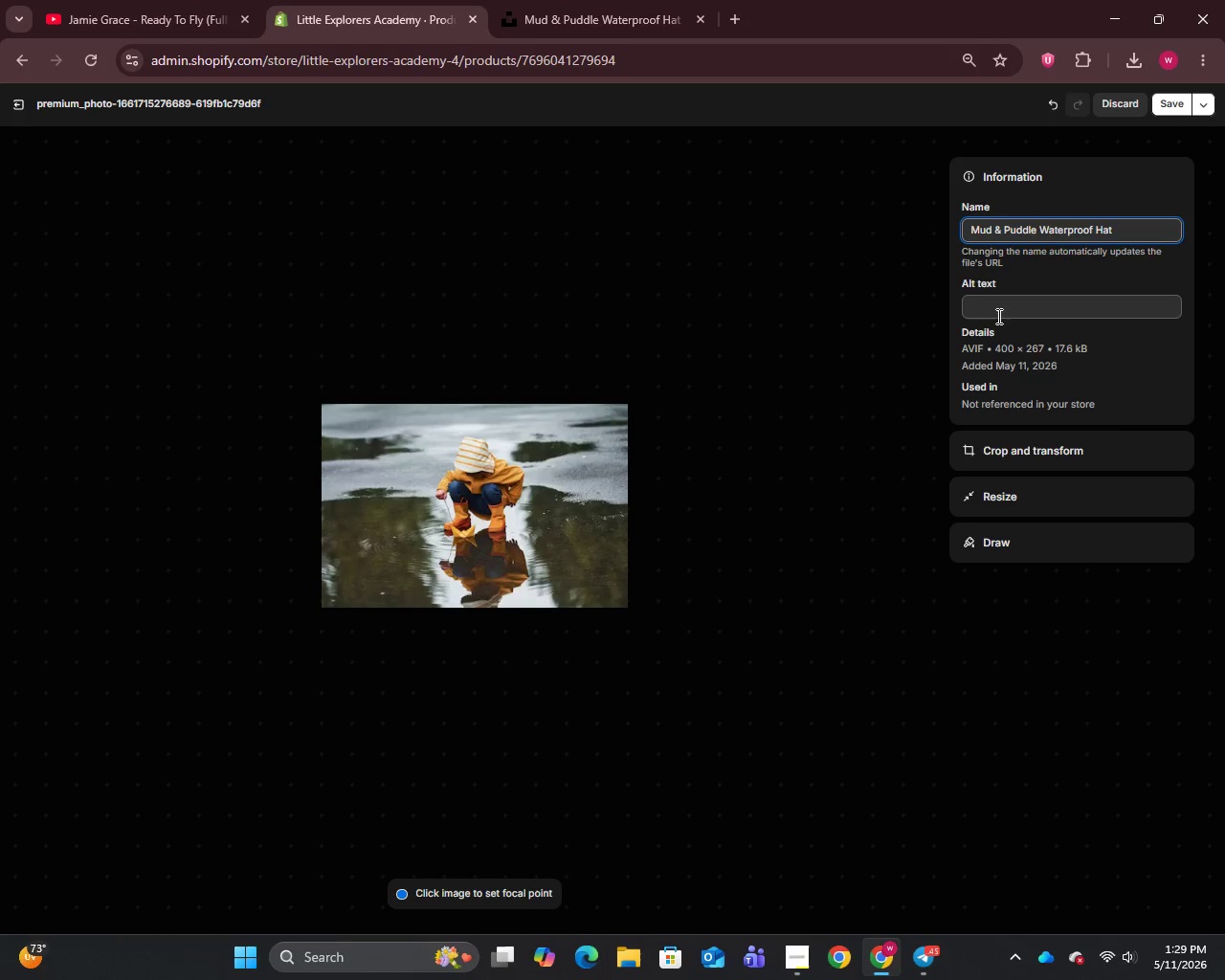 
left_click([997, 315])
 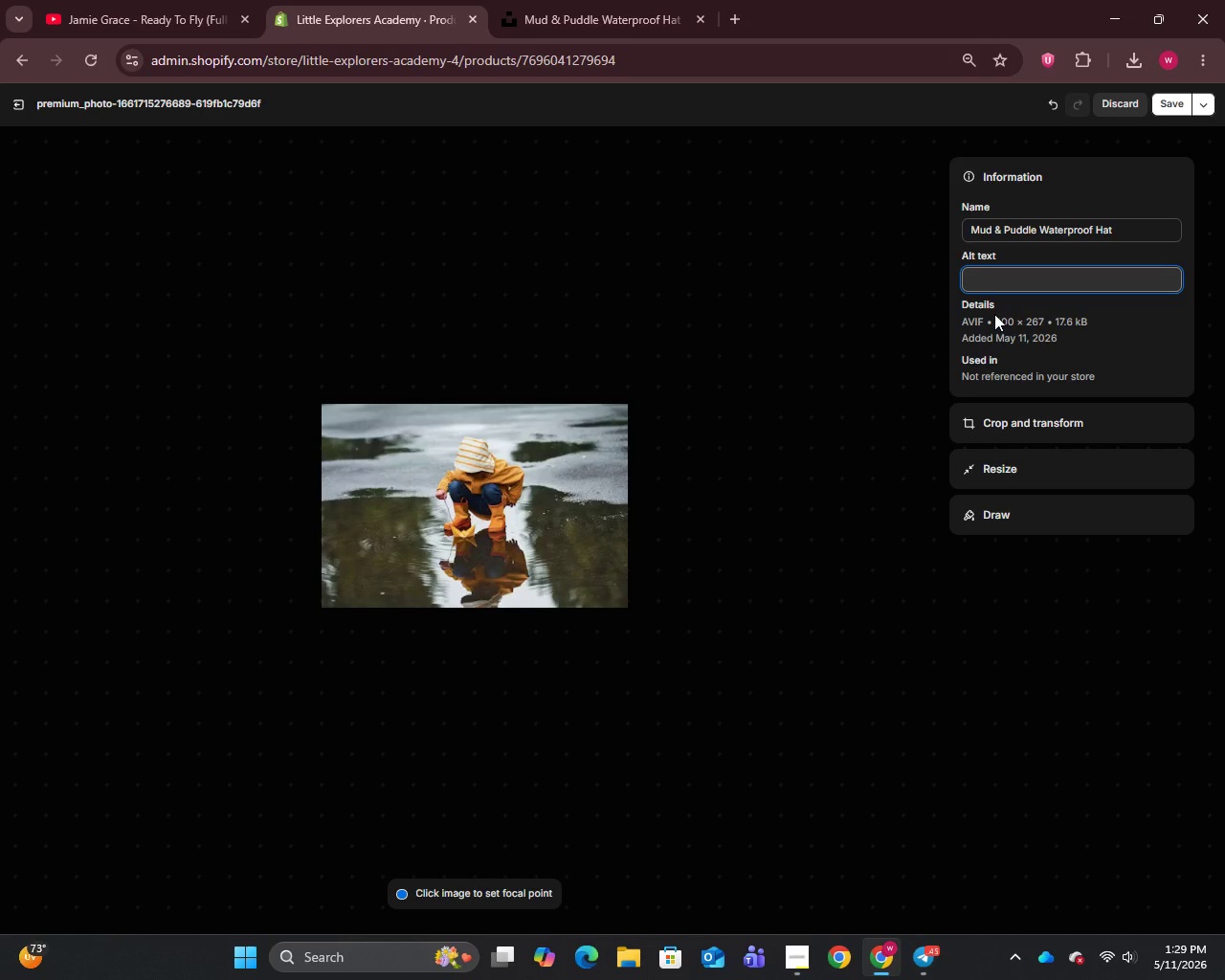 
type(Mud and Puddle Waterproof Hat in Sky Blue - )
 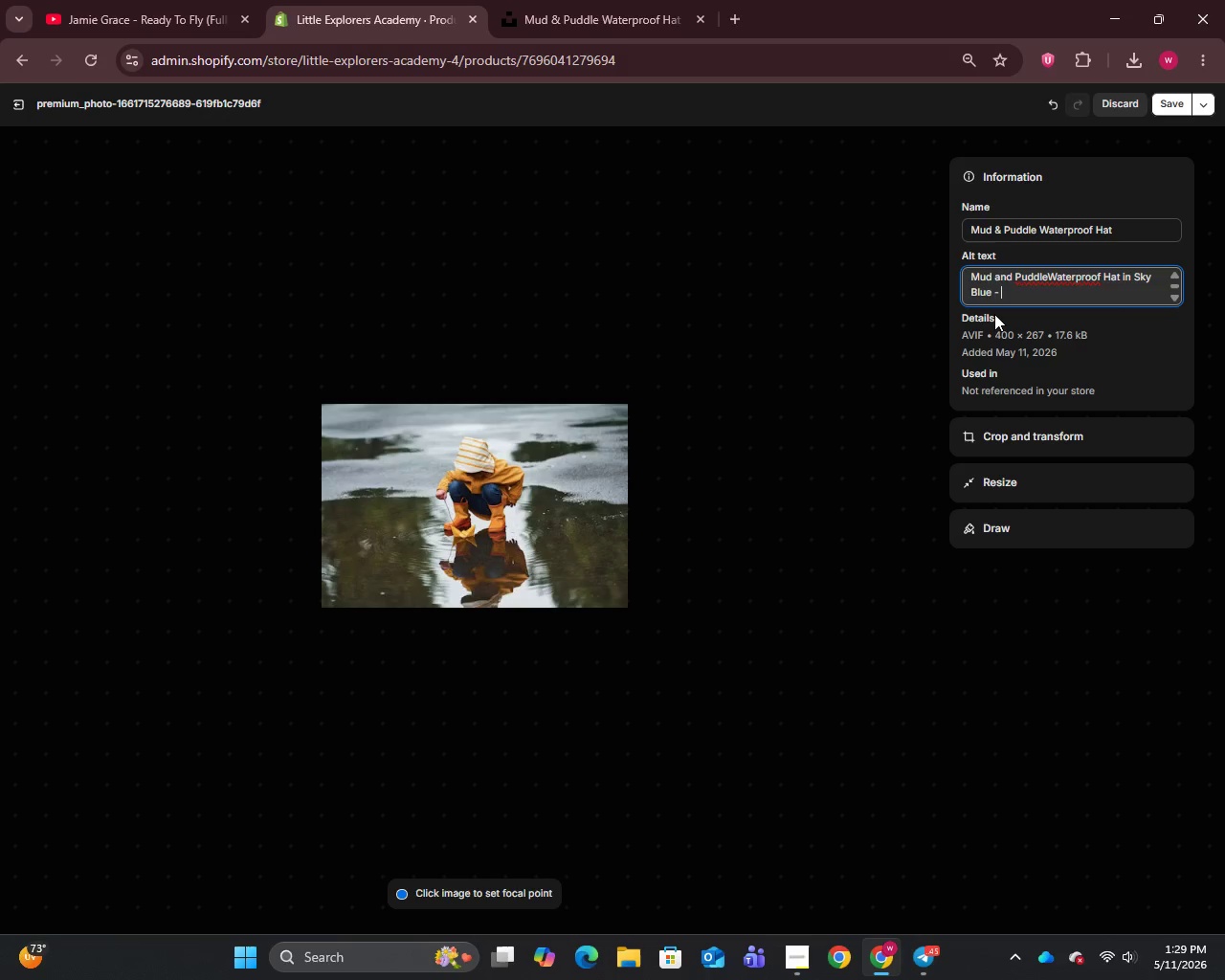 
wait(18.7)
 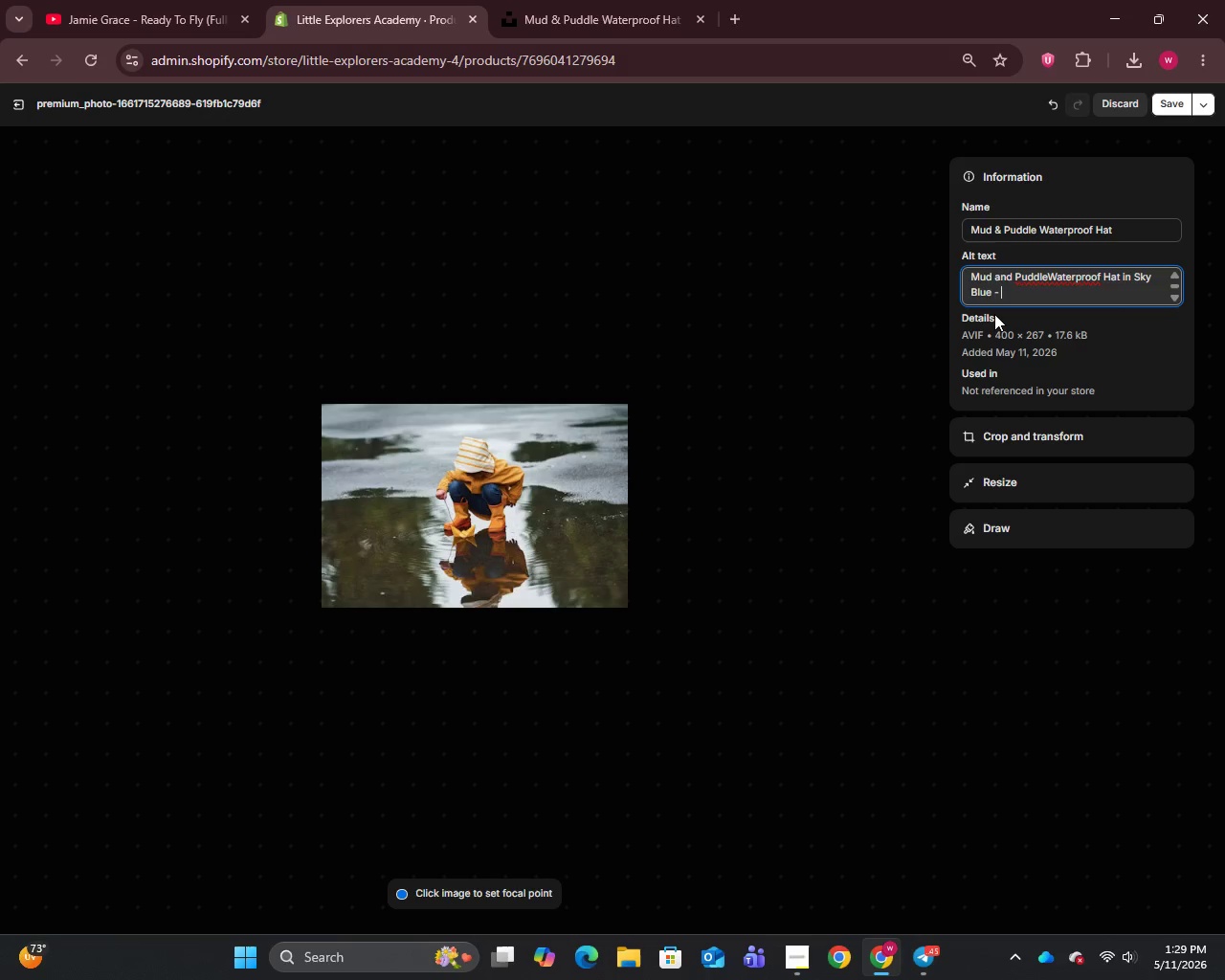 
left_click([1050, 279])
 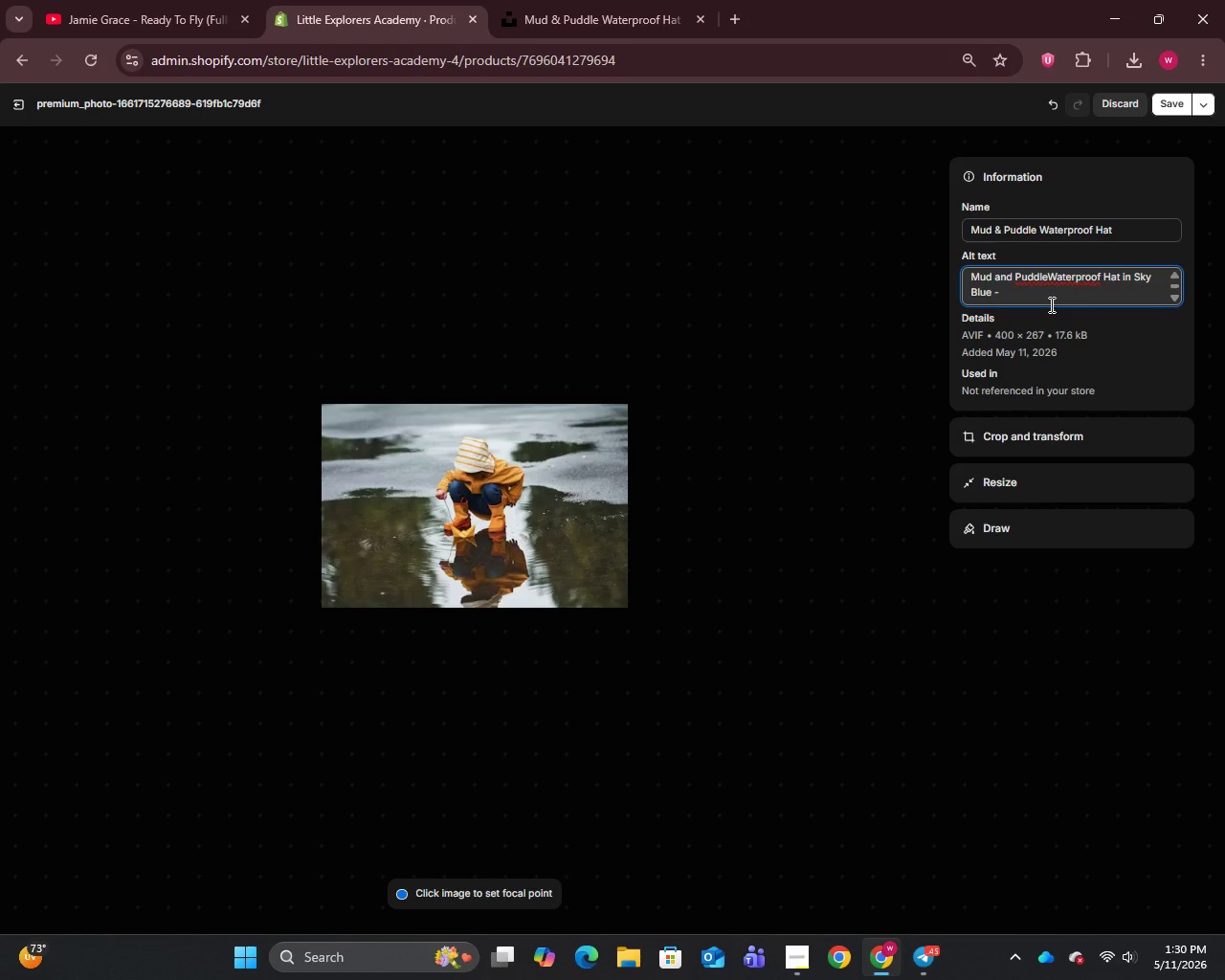 
key(Space)
 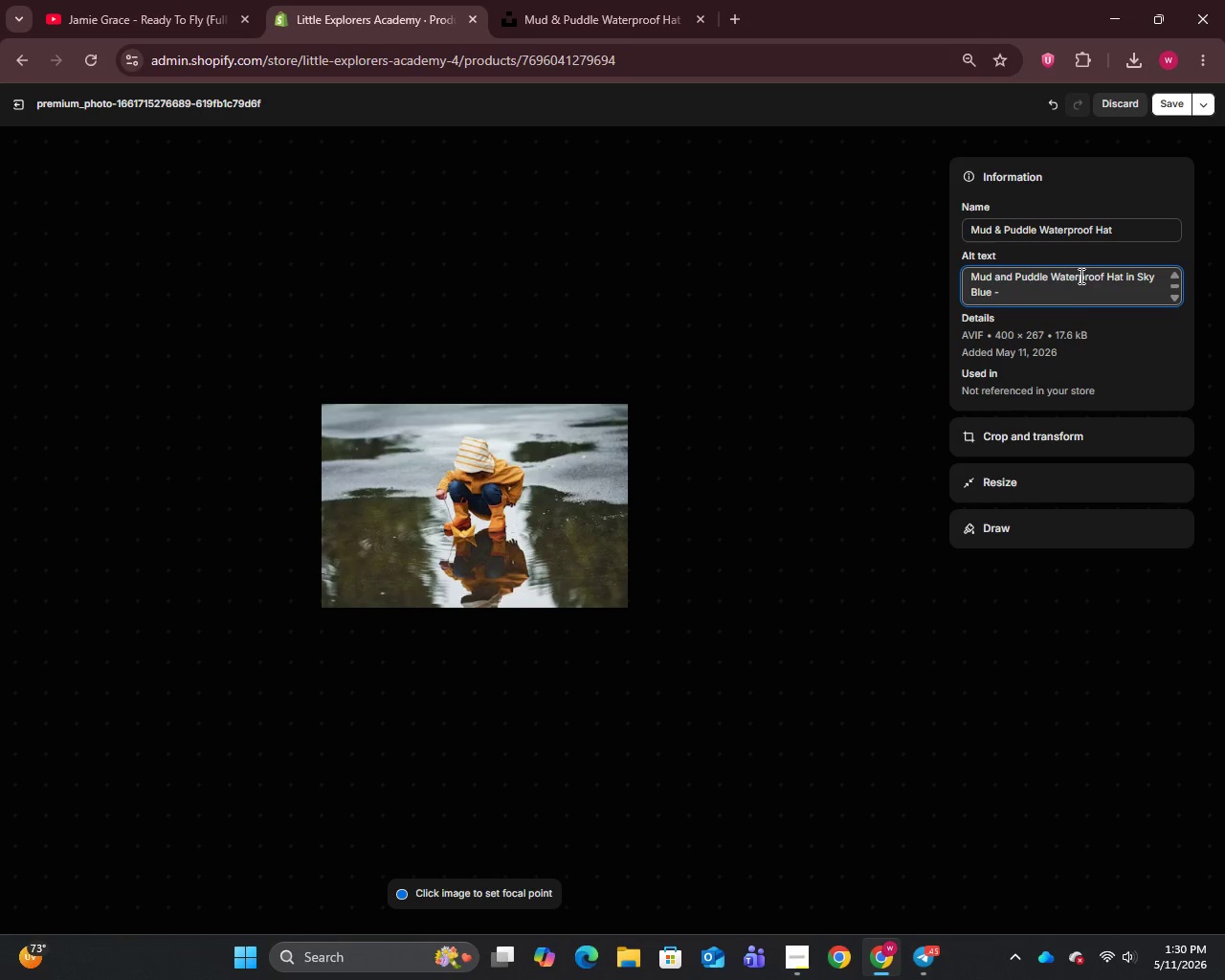 
left_click([1080, 274])
 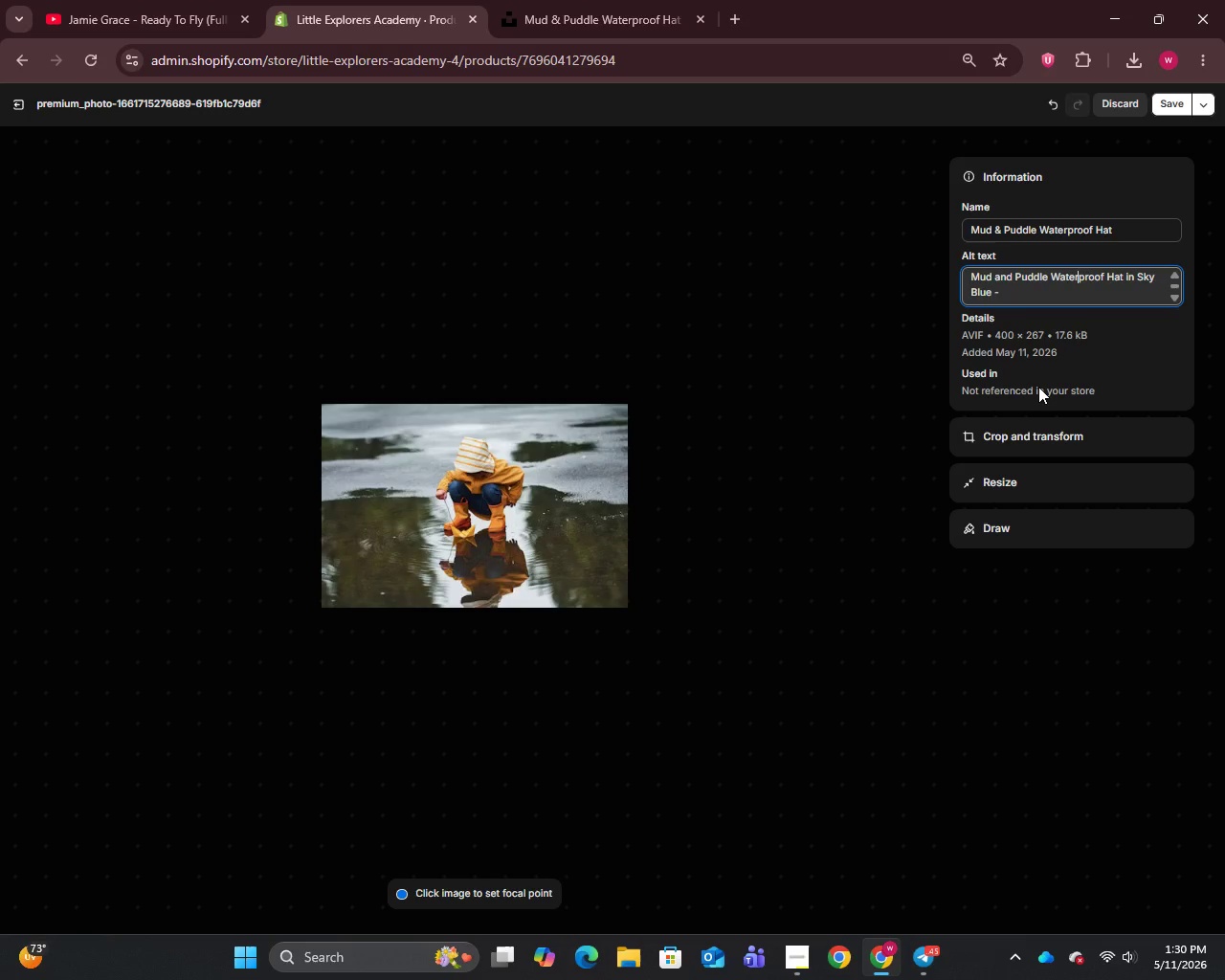 
wait(23.34)
 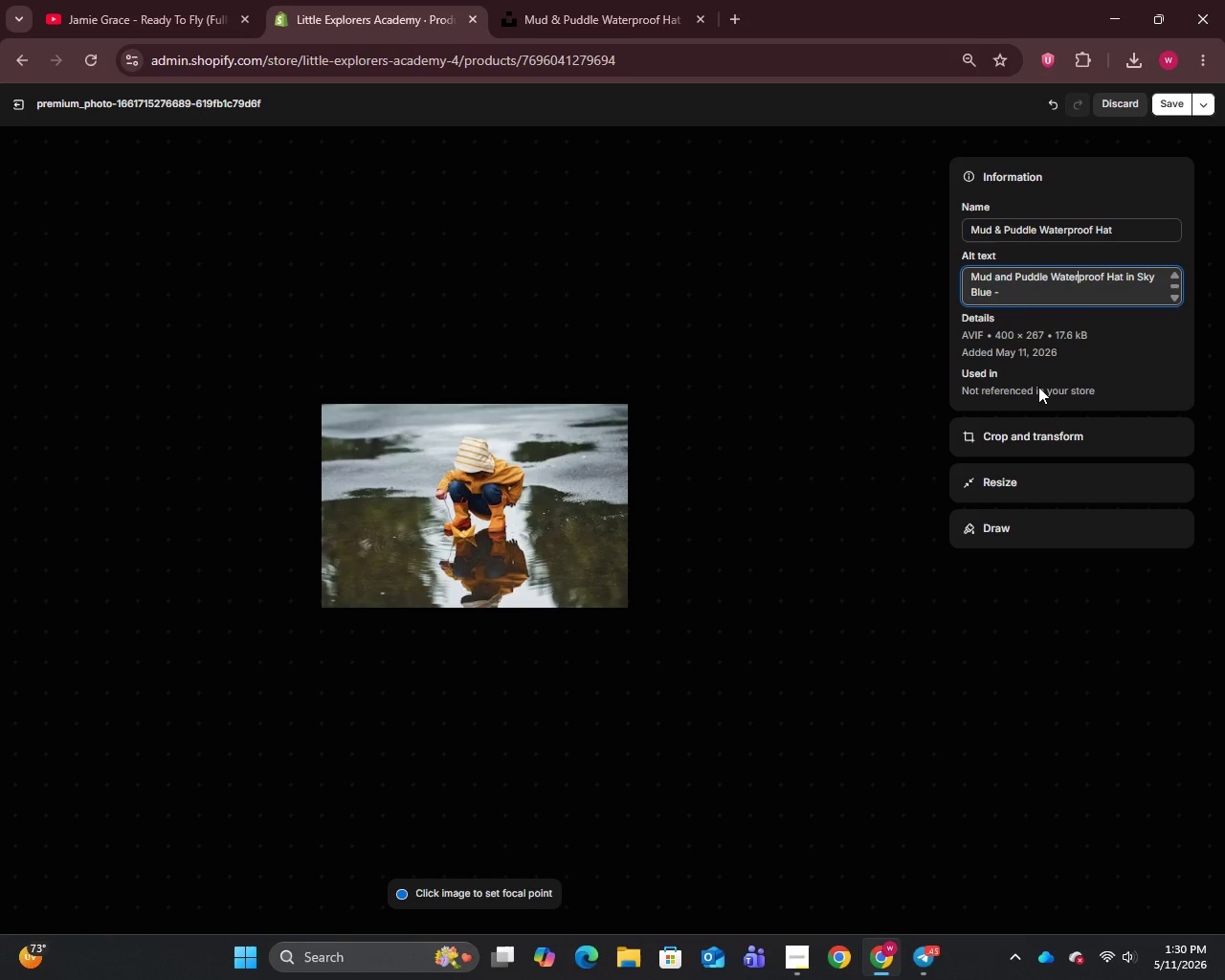 
left_click([1031, 293])
 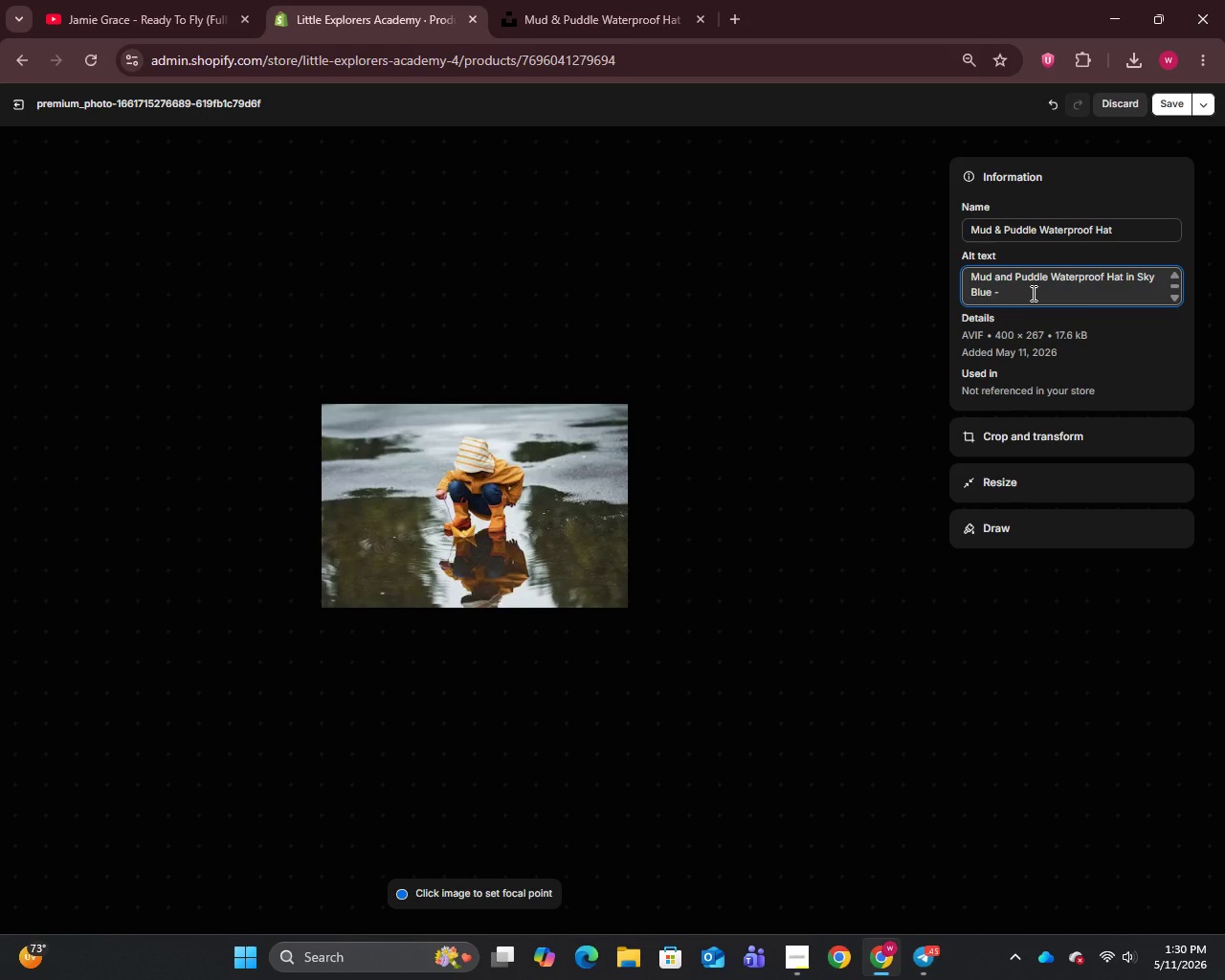 
type(Little Explorers Academy Wilderness )
 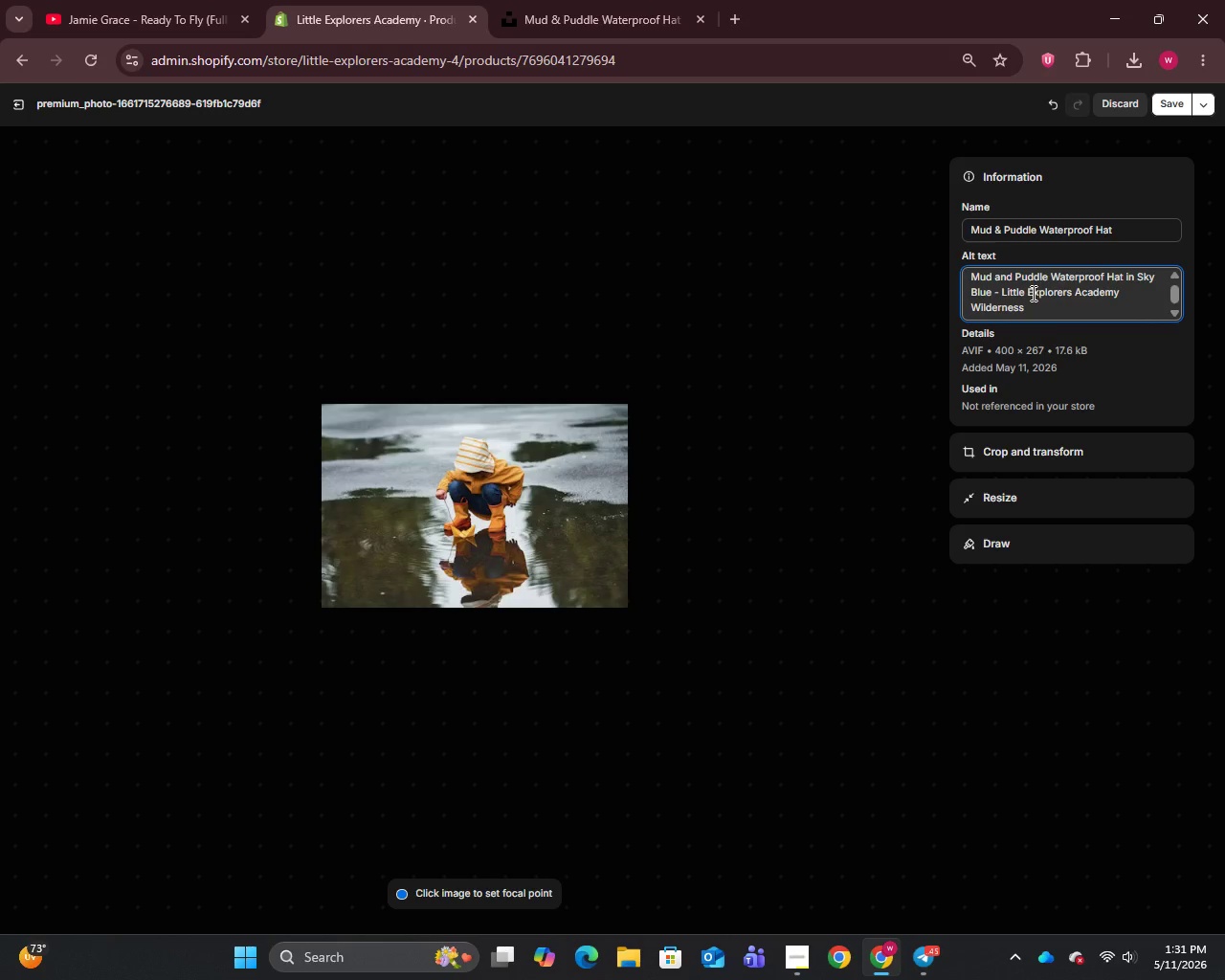 
wait(7.95)
 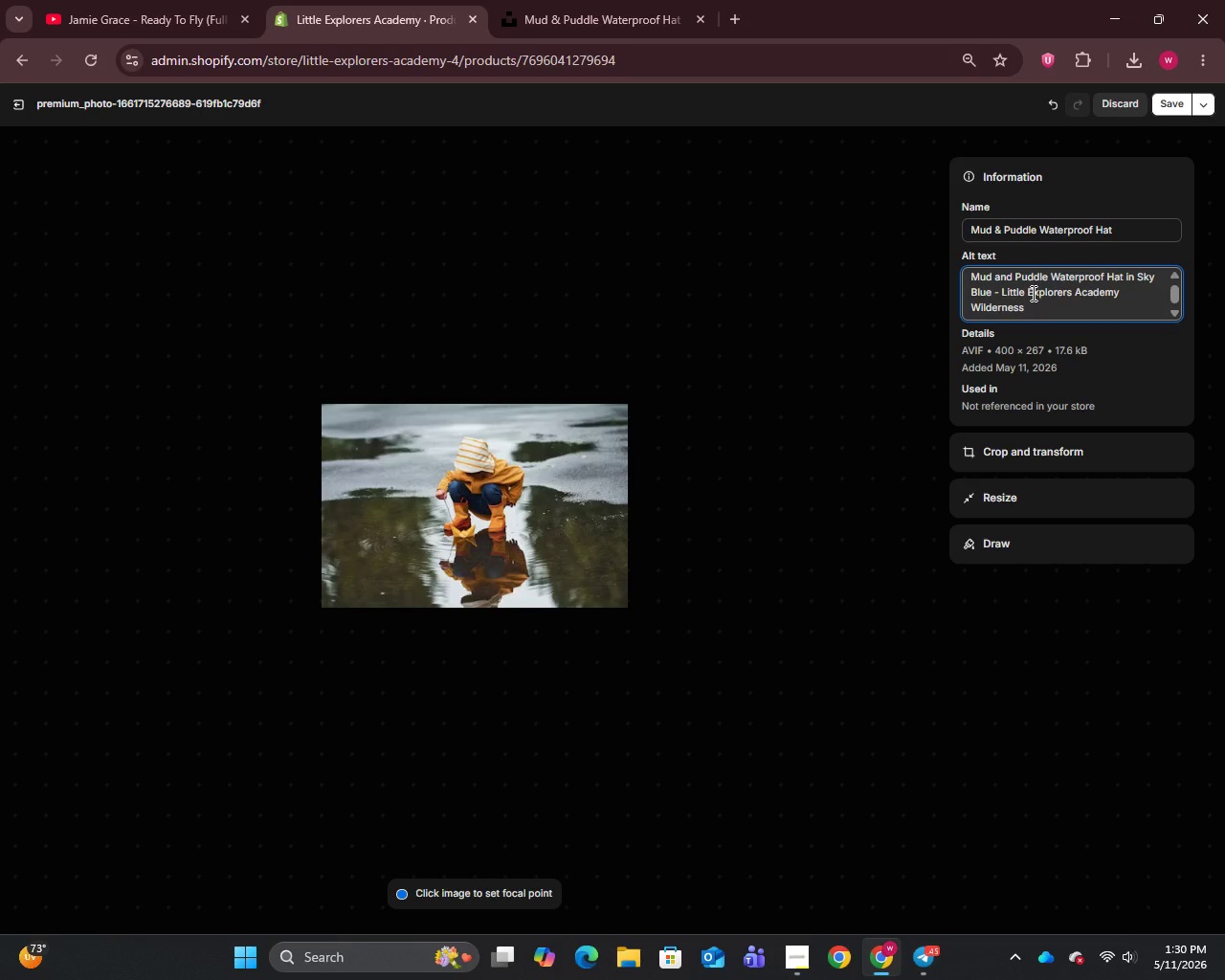 
type(and )
 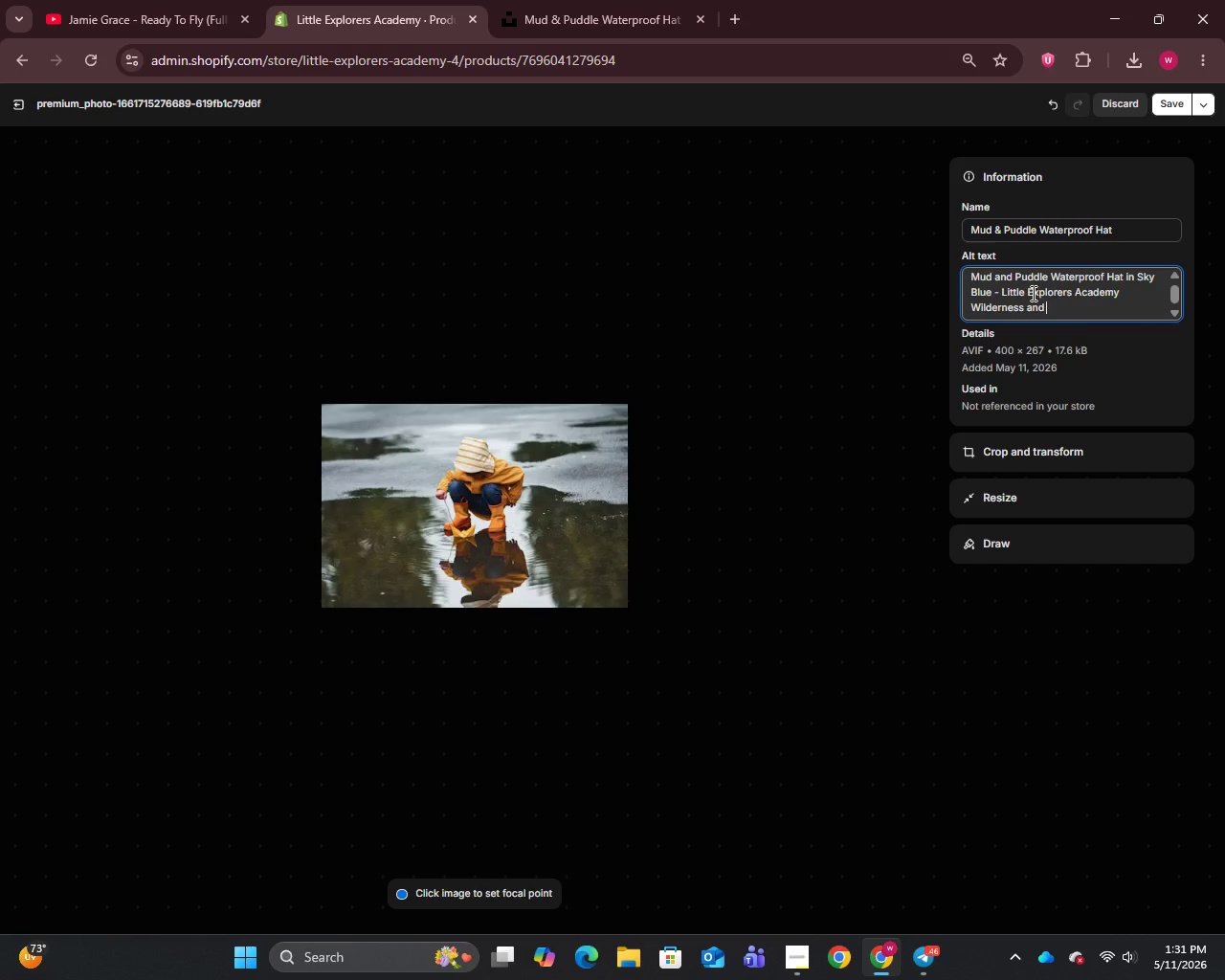 
wait(6.05)
 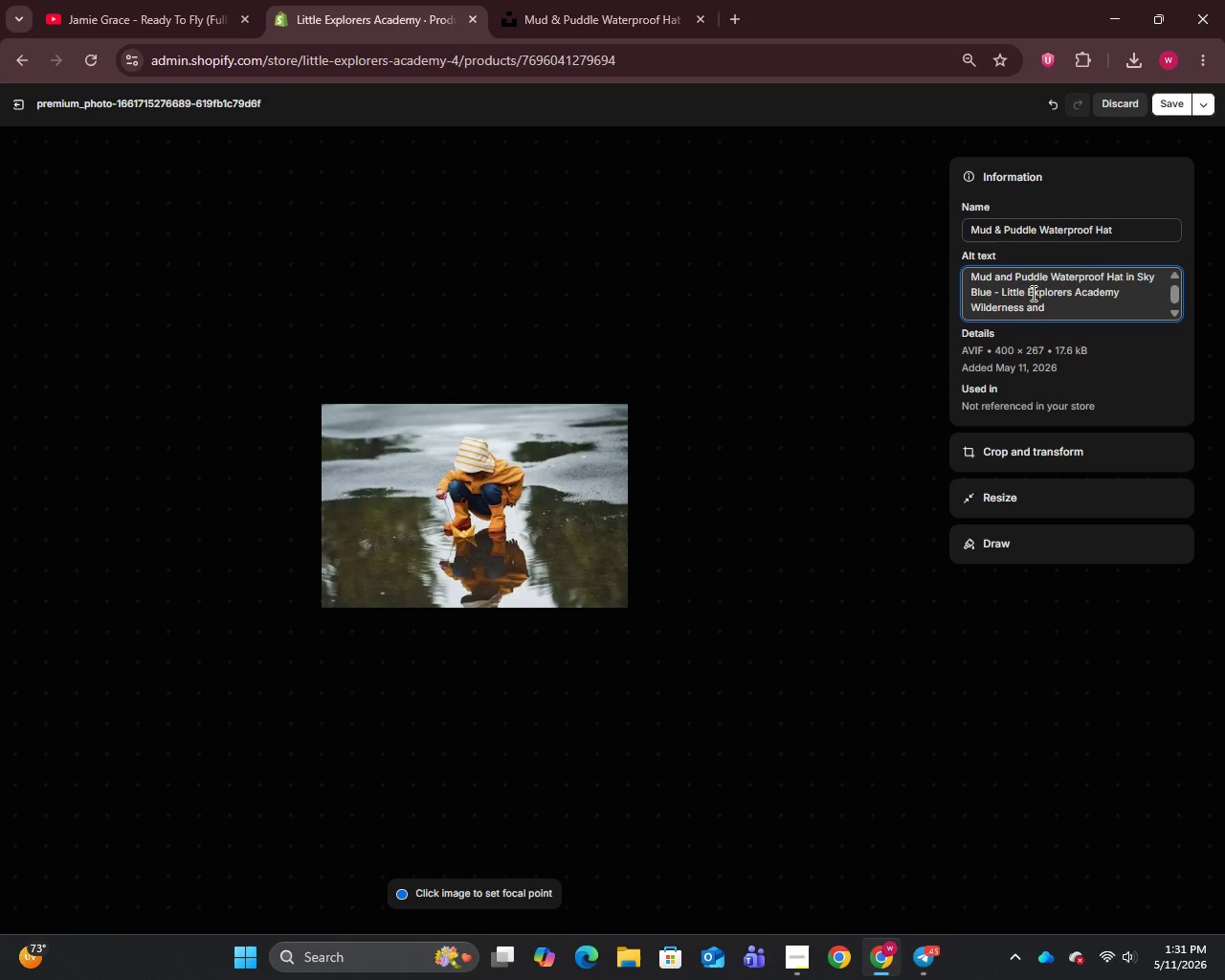 
type(Wonder summer camp mandatory gear for toddlers )
 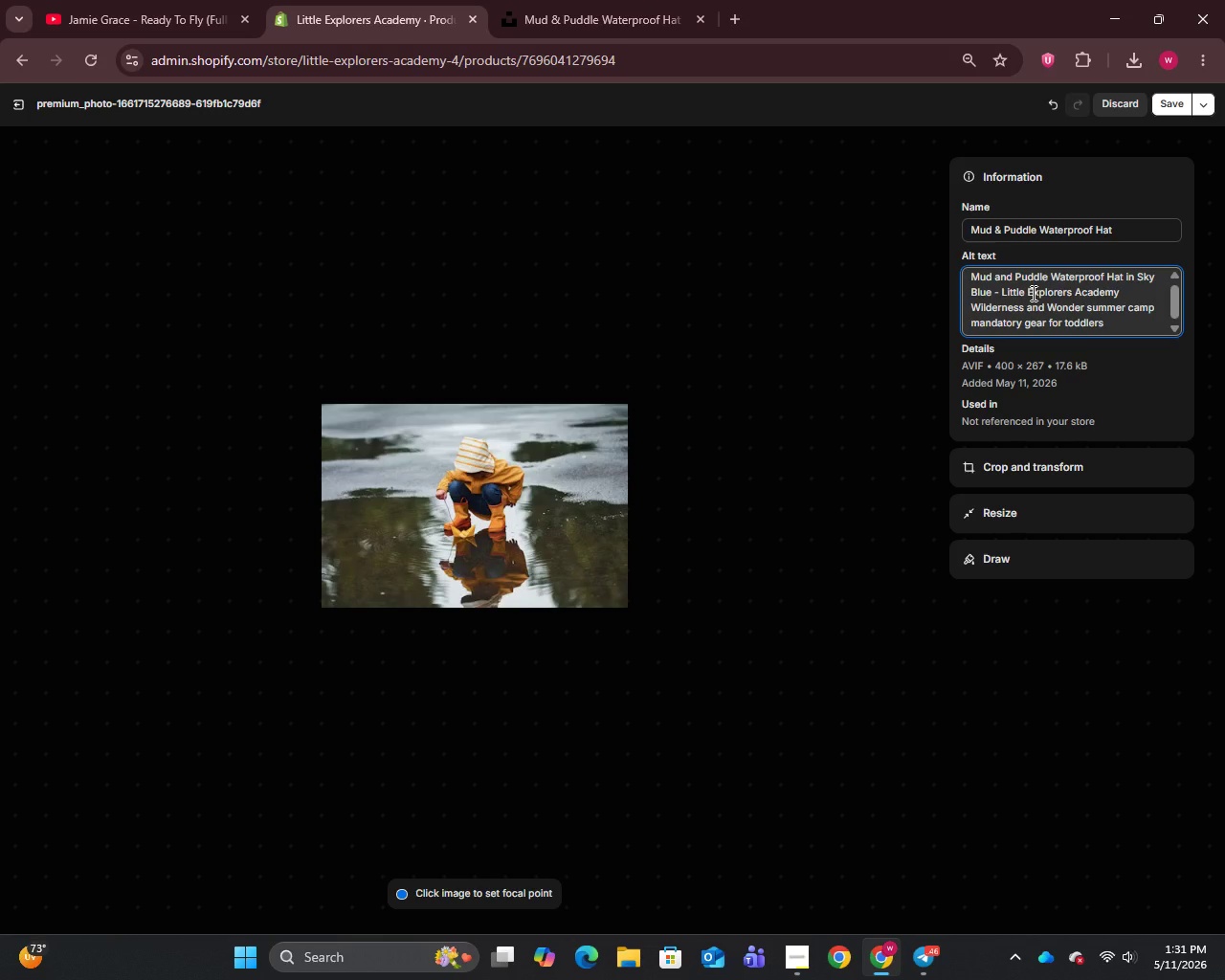 
type(and preschoolers)
 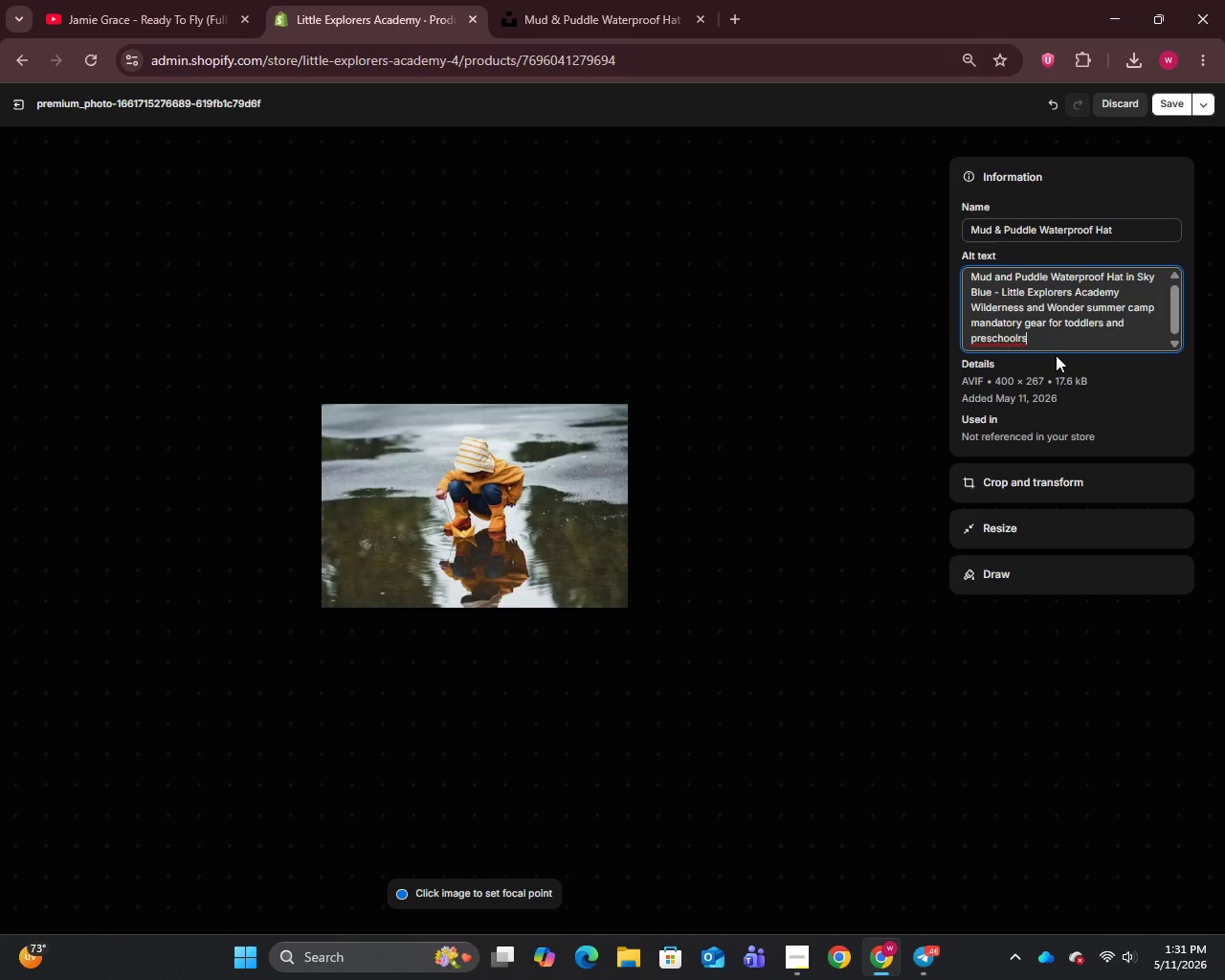 
wait(8.27)
 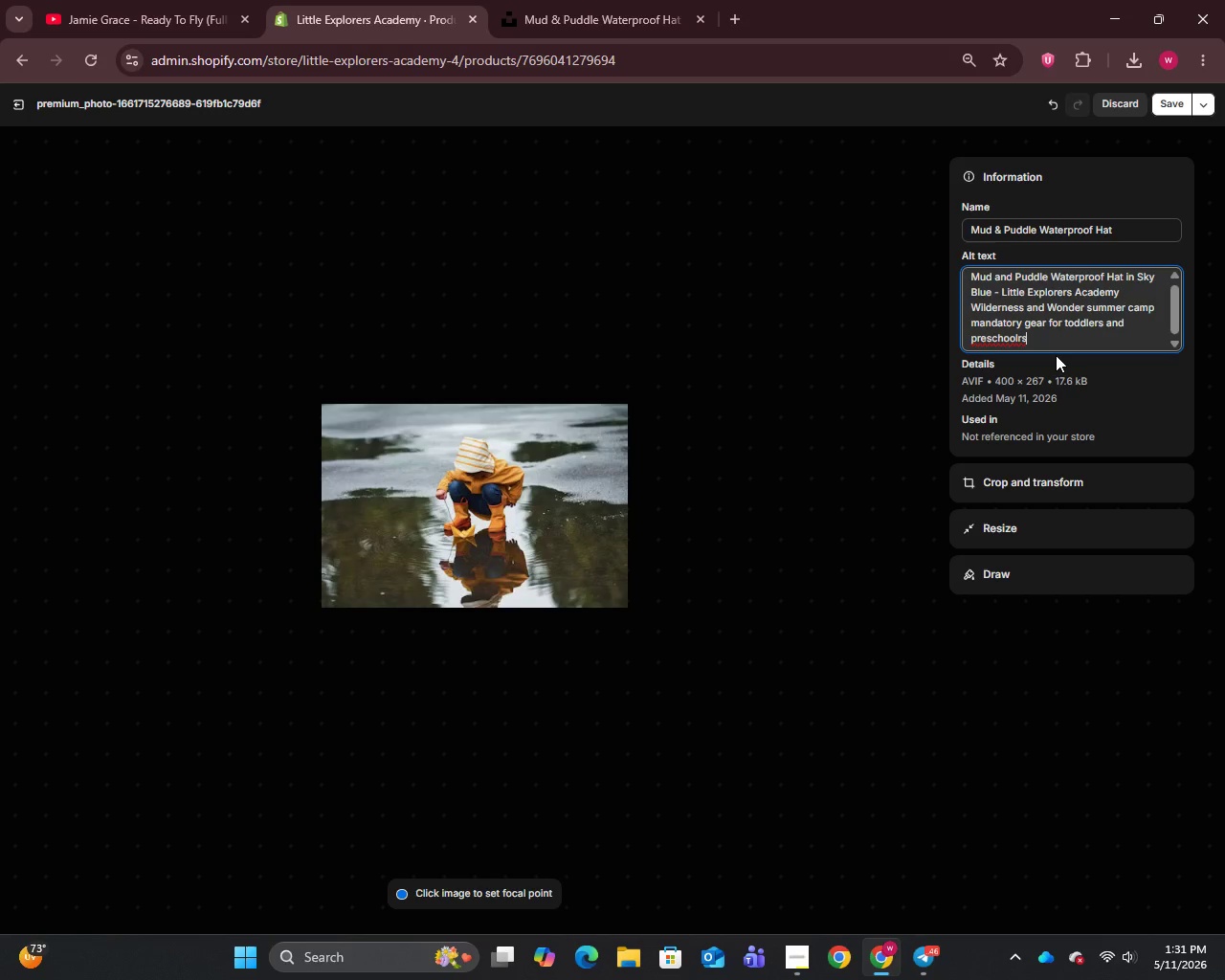 
left_click([1019, 336])
 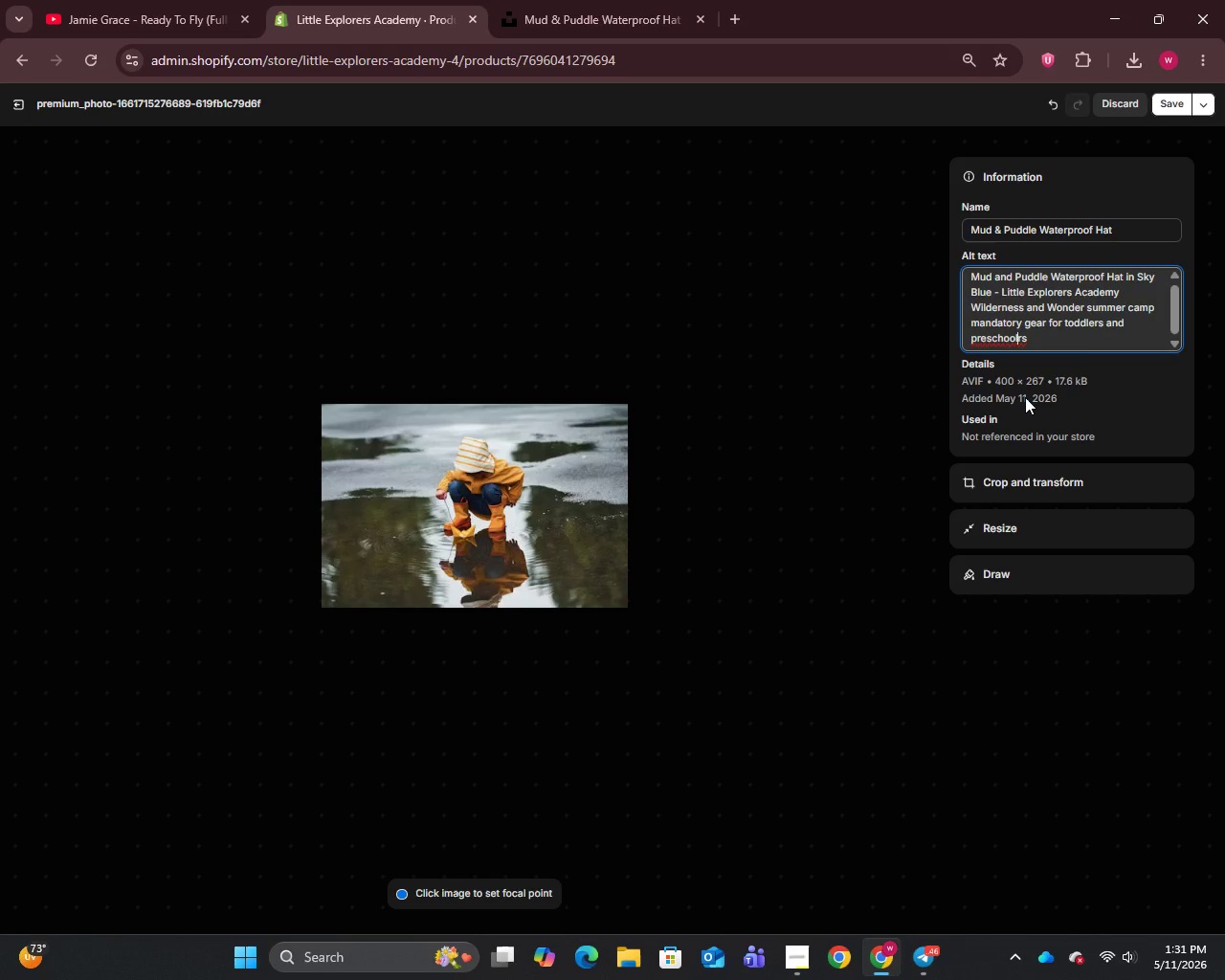 
key(E)
 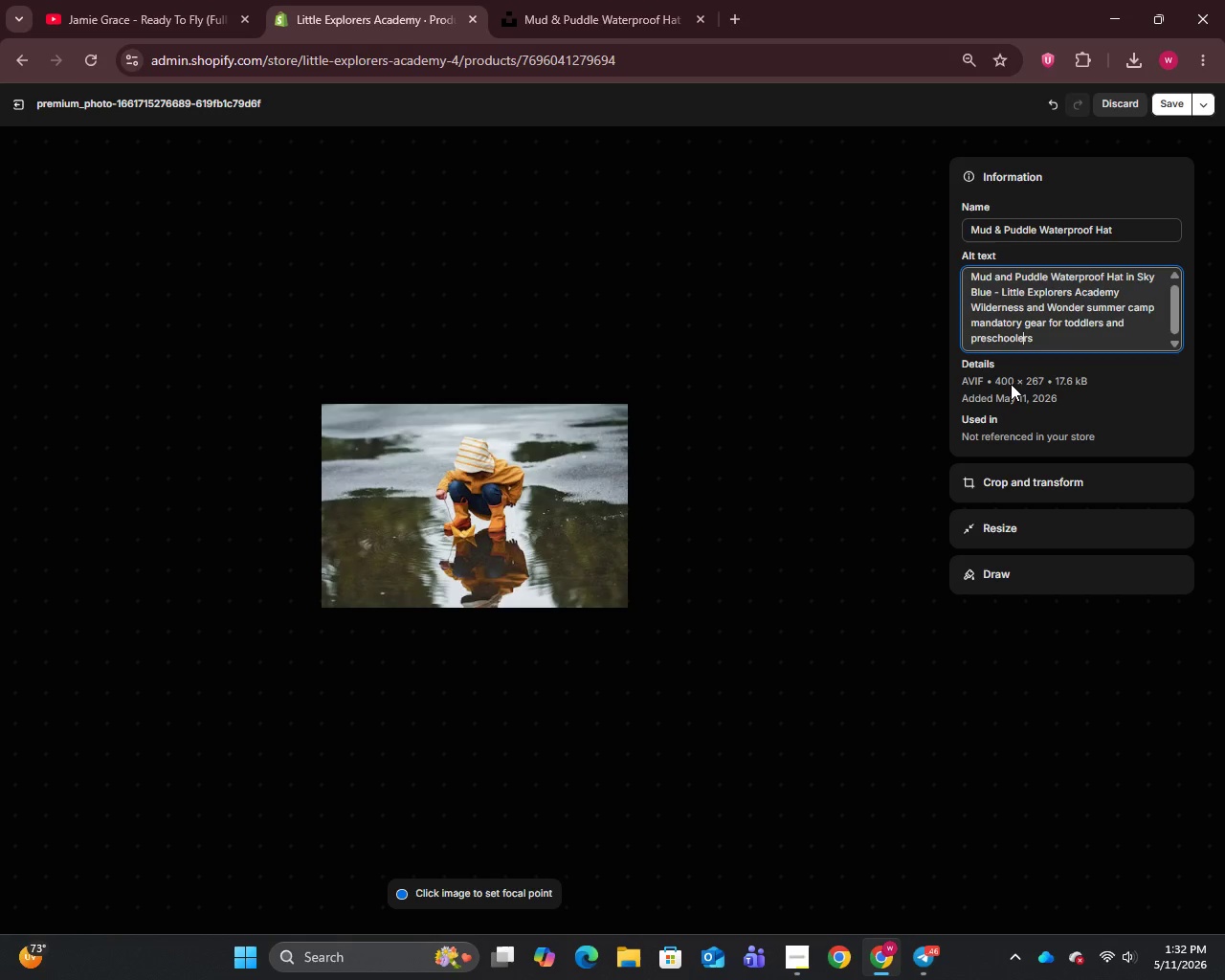 
wait(33.52)
 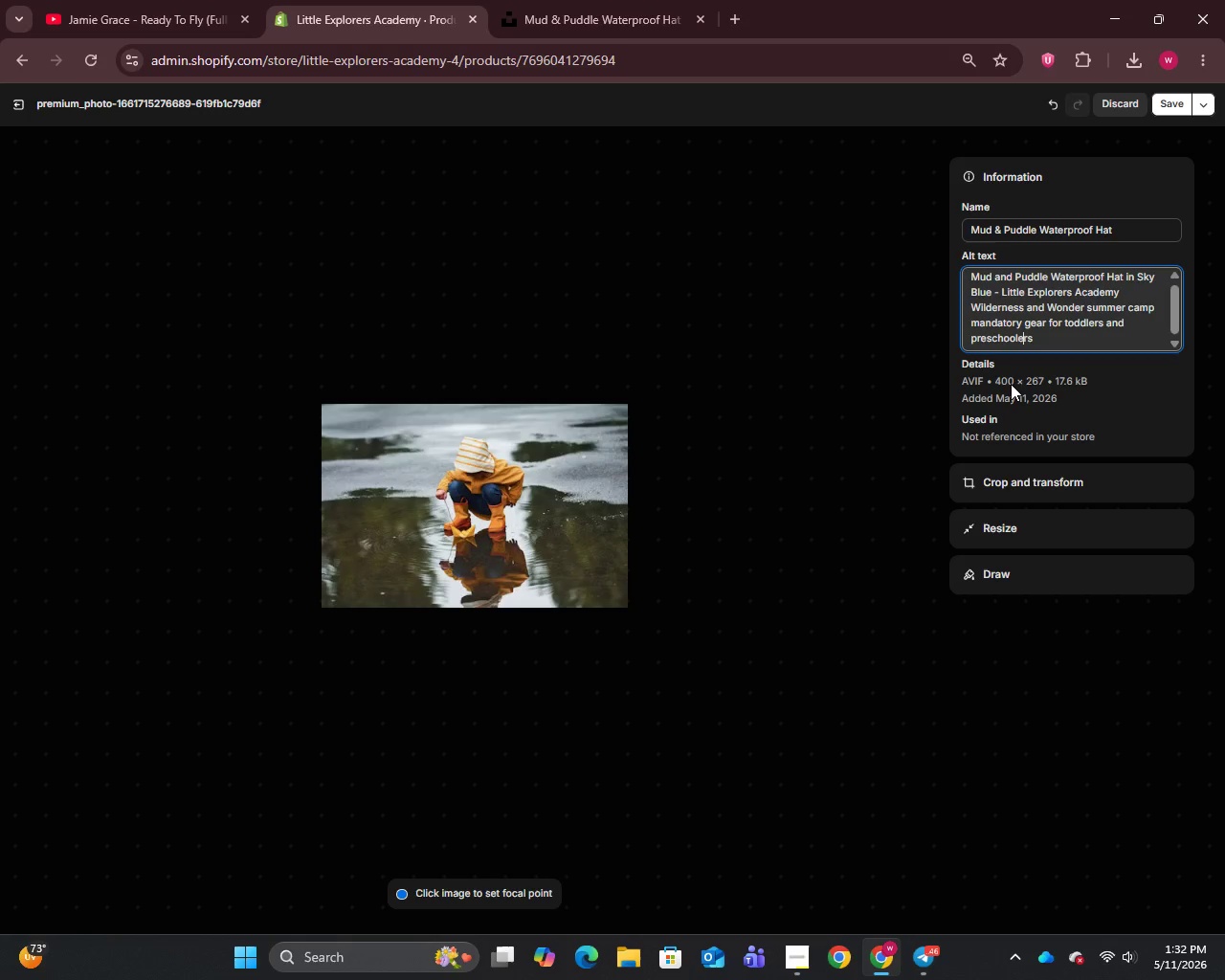 
left_click([1159, 99])
 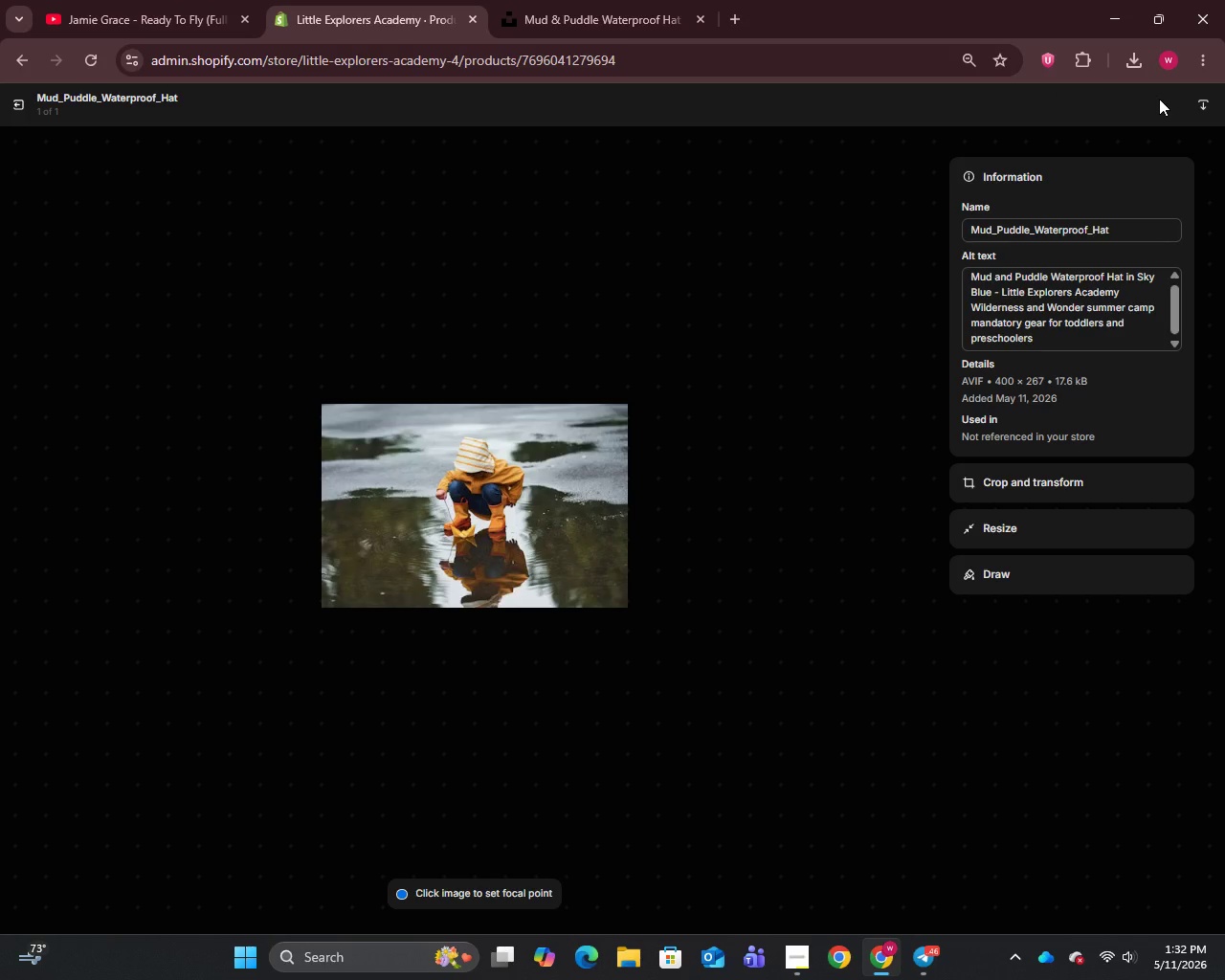 
wait(23.28)
 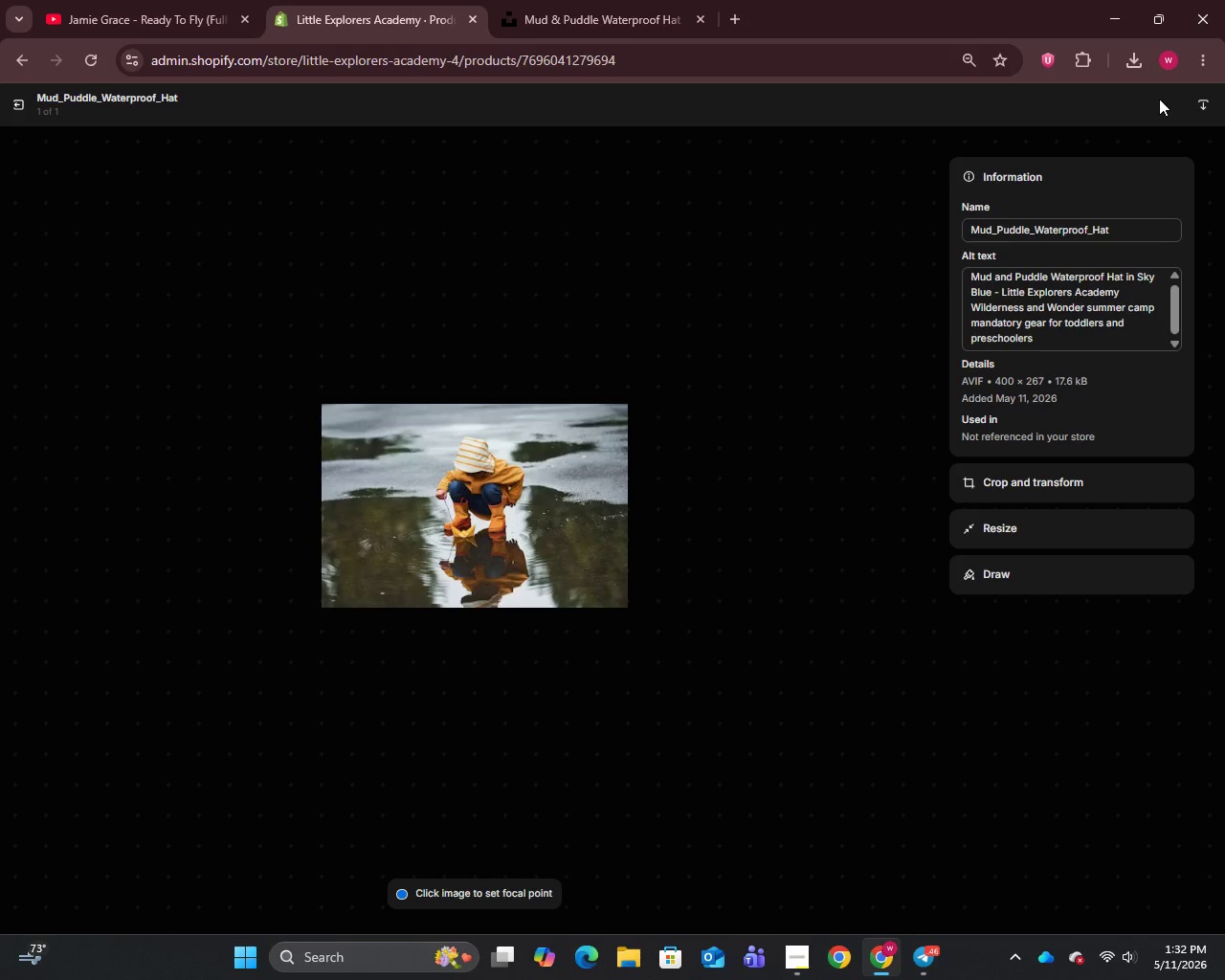 
left_click([12, 106])
 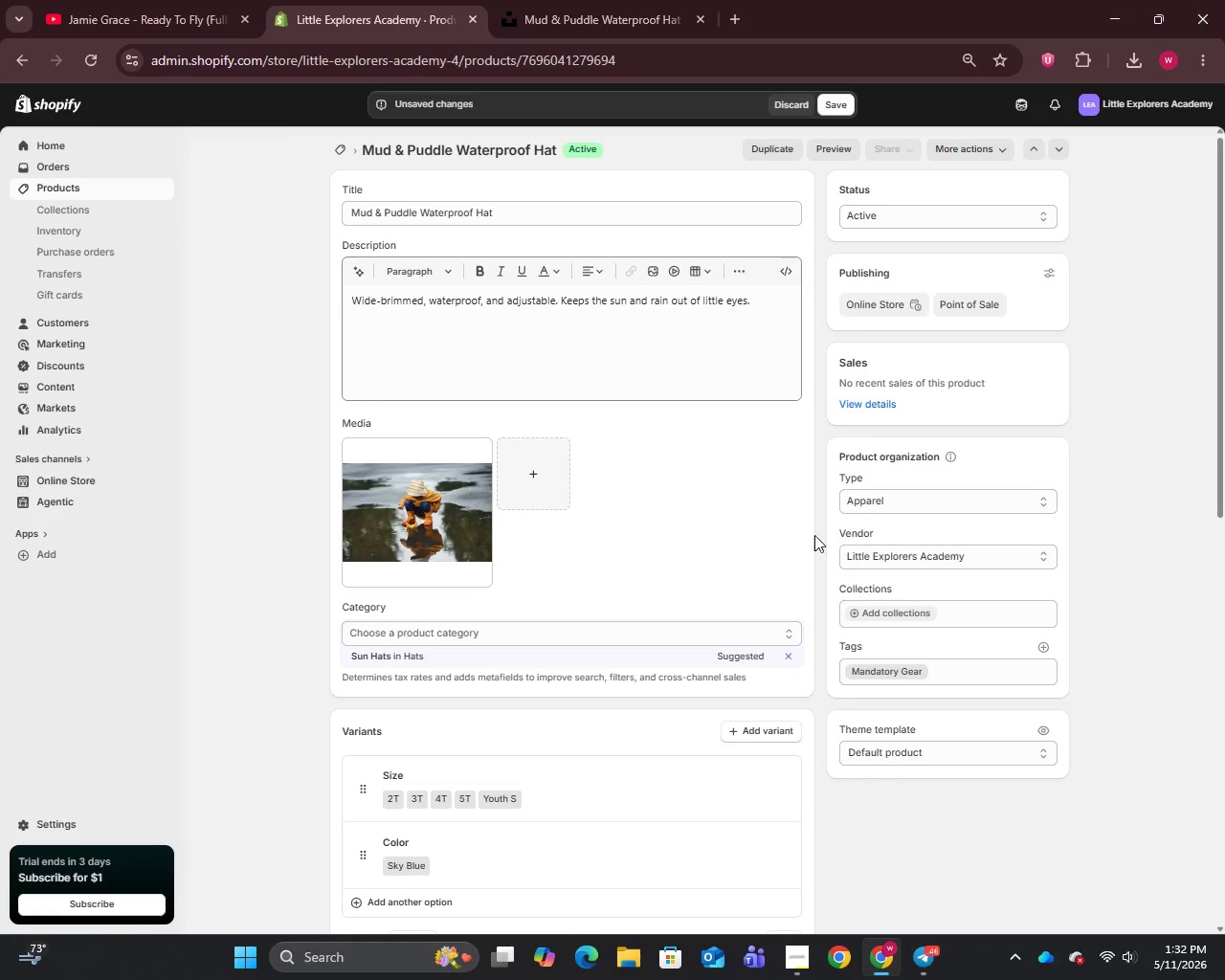 
scroll: coordinate [792, 581], scroll_direction: down, amount: 3.0
 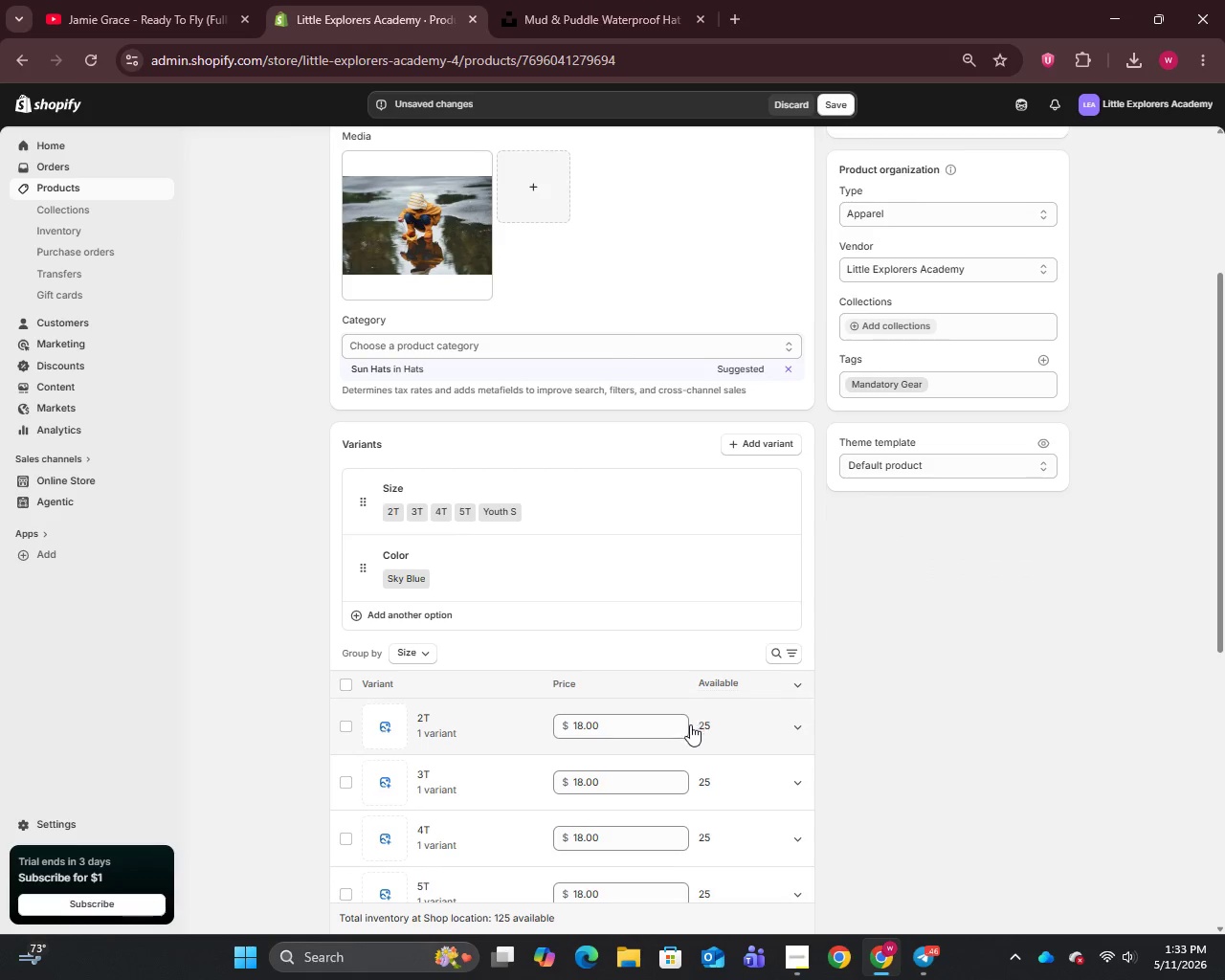 
left_click([804, 723])
 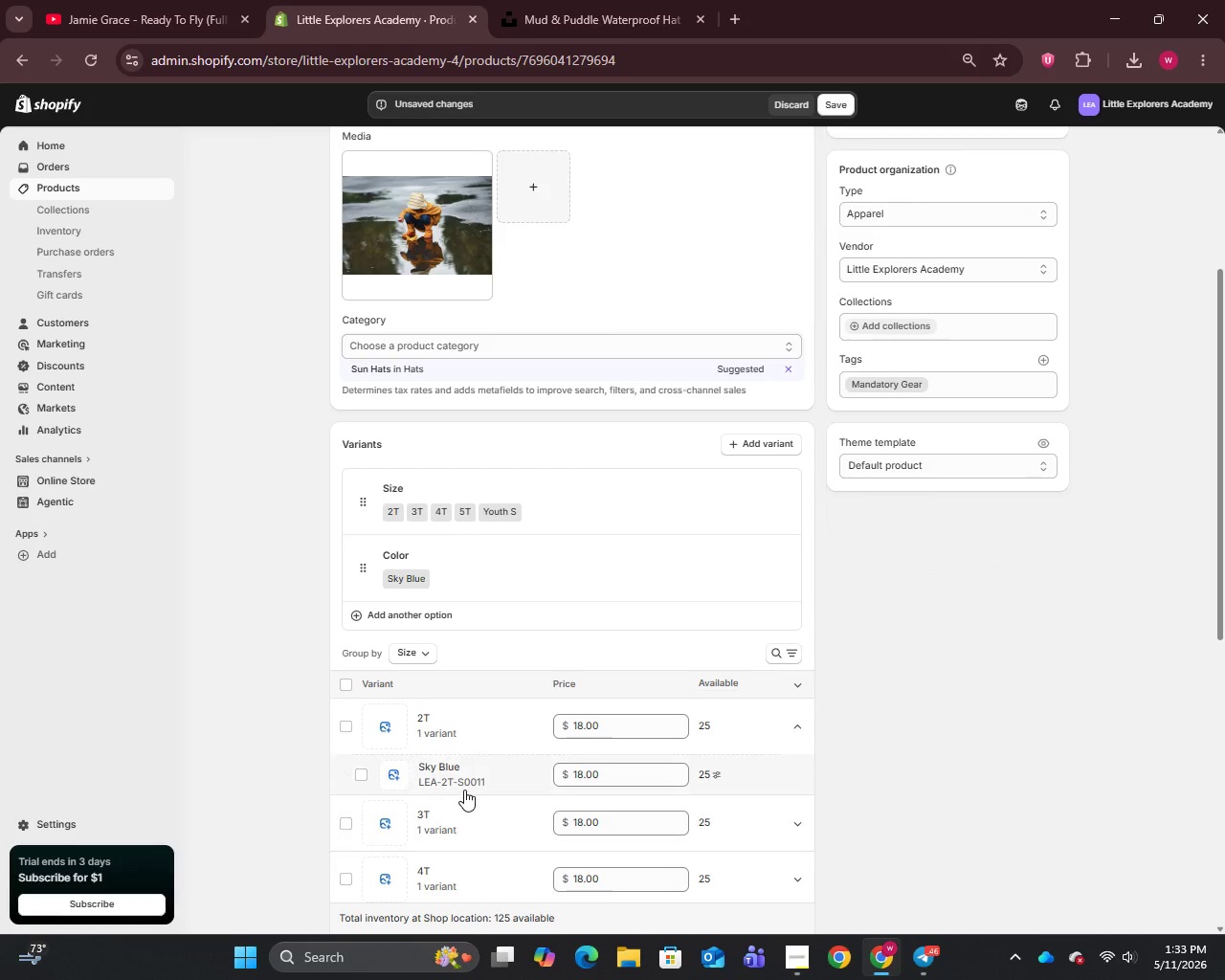 
left_click([463, 784])
 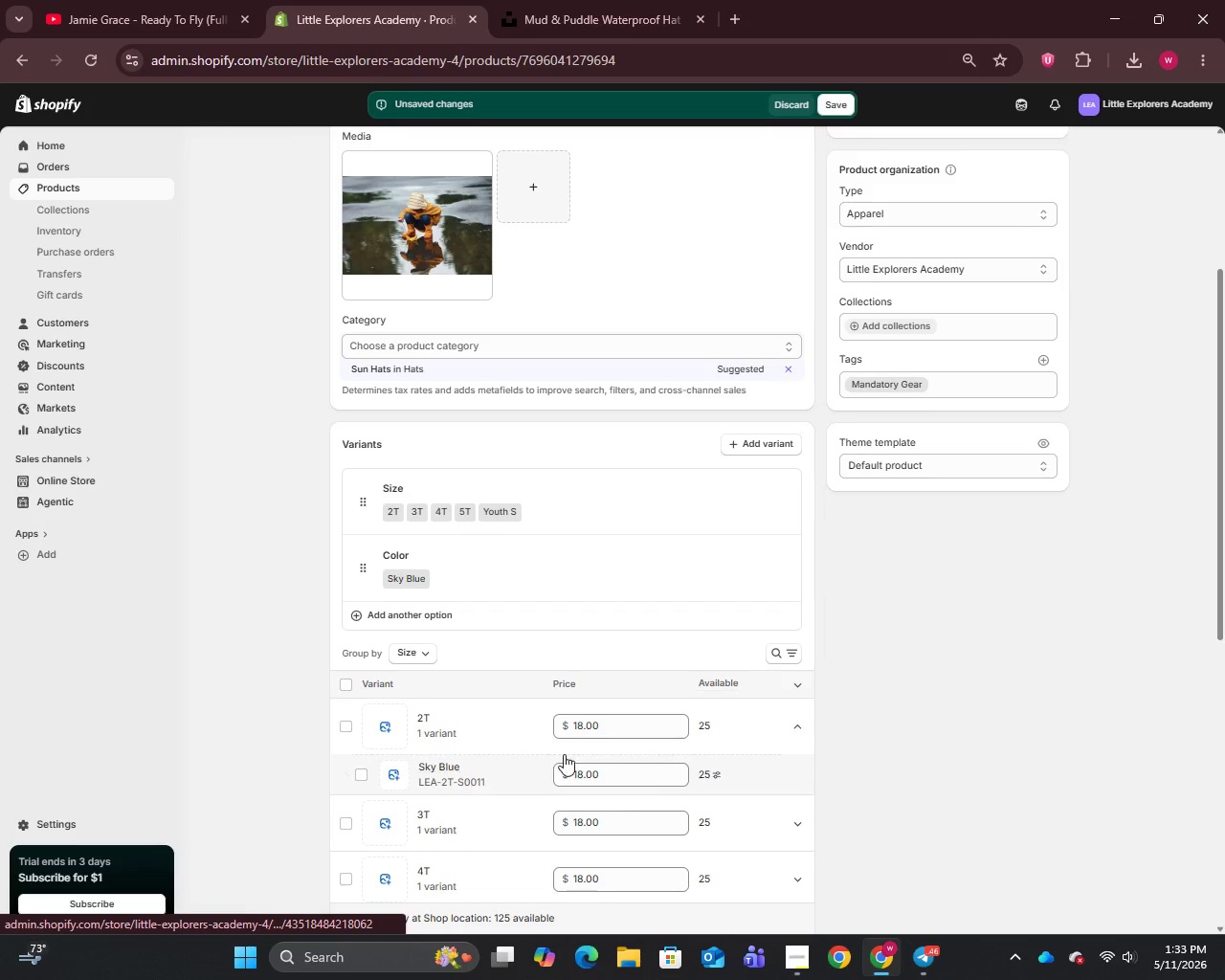 
scroll: coordinate [609, 750], scroll_direction: down, amount: 5.0
 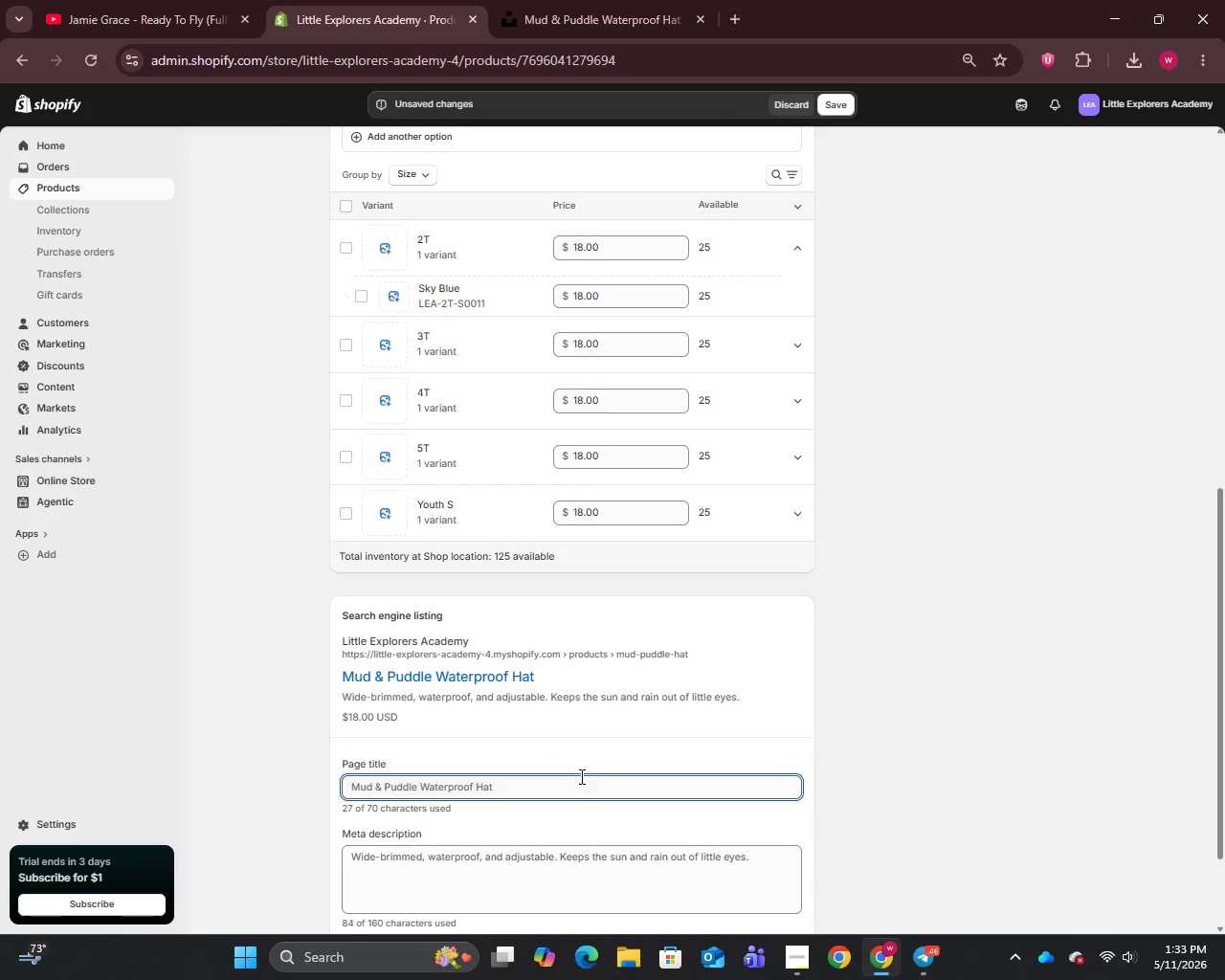 
left_click([579, 777])
 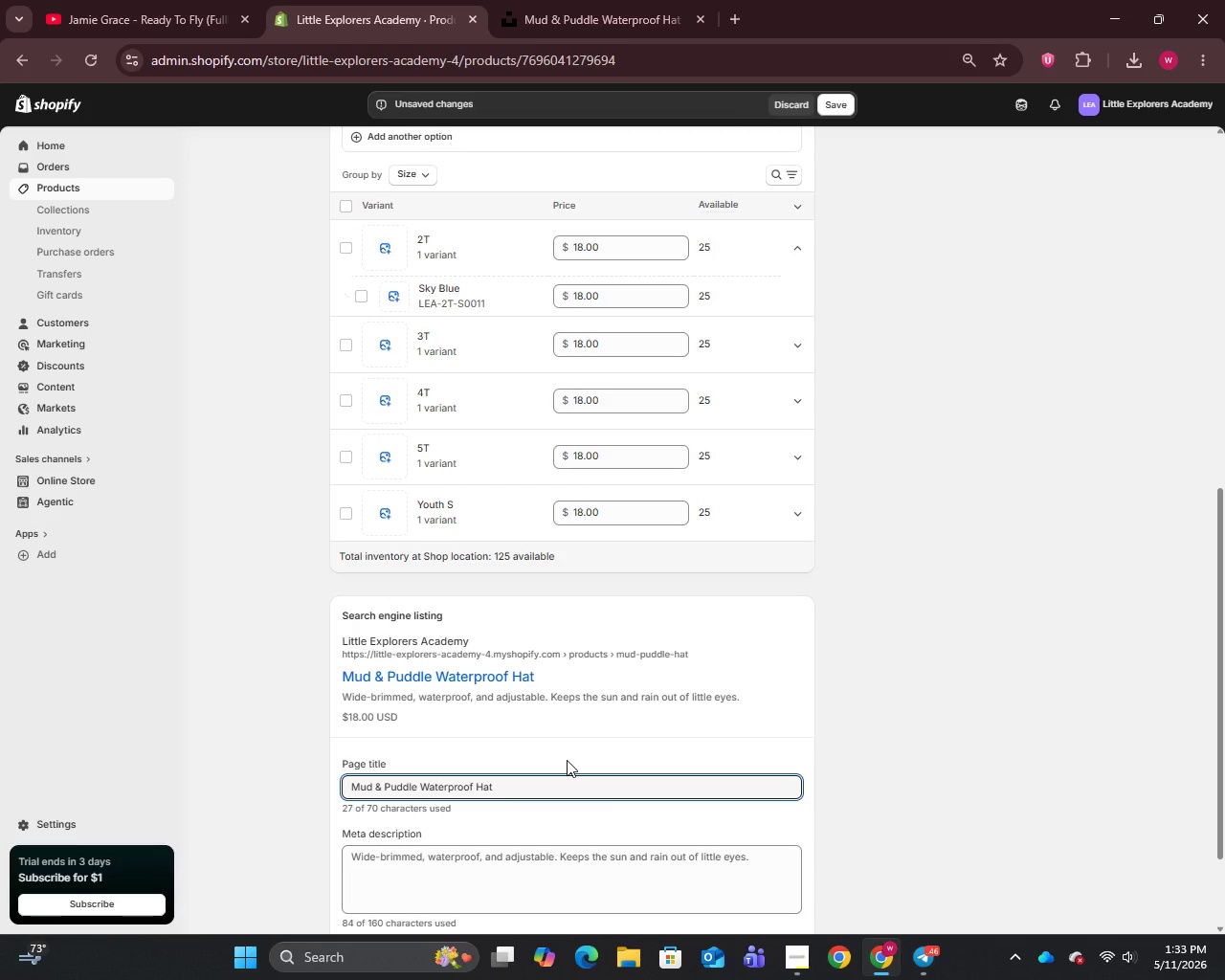 
wait(11.19)
 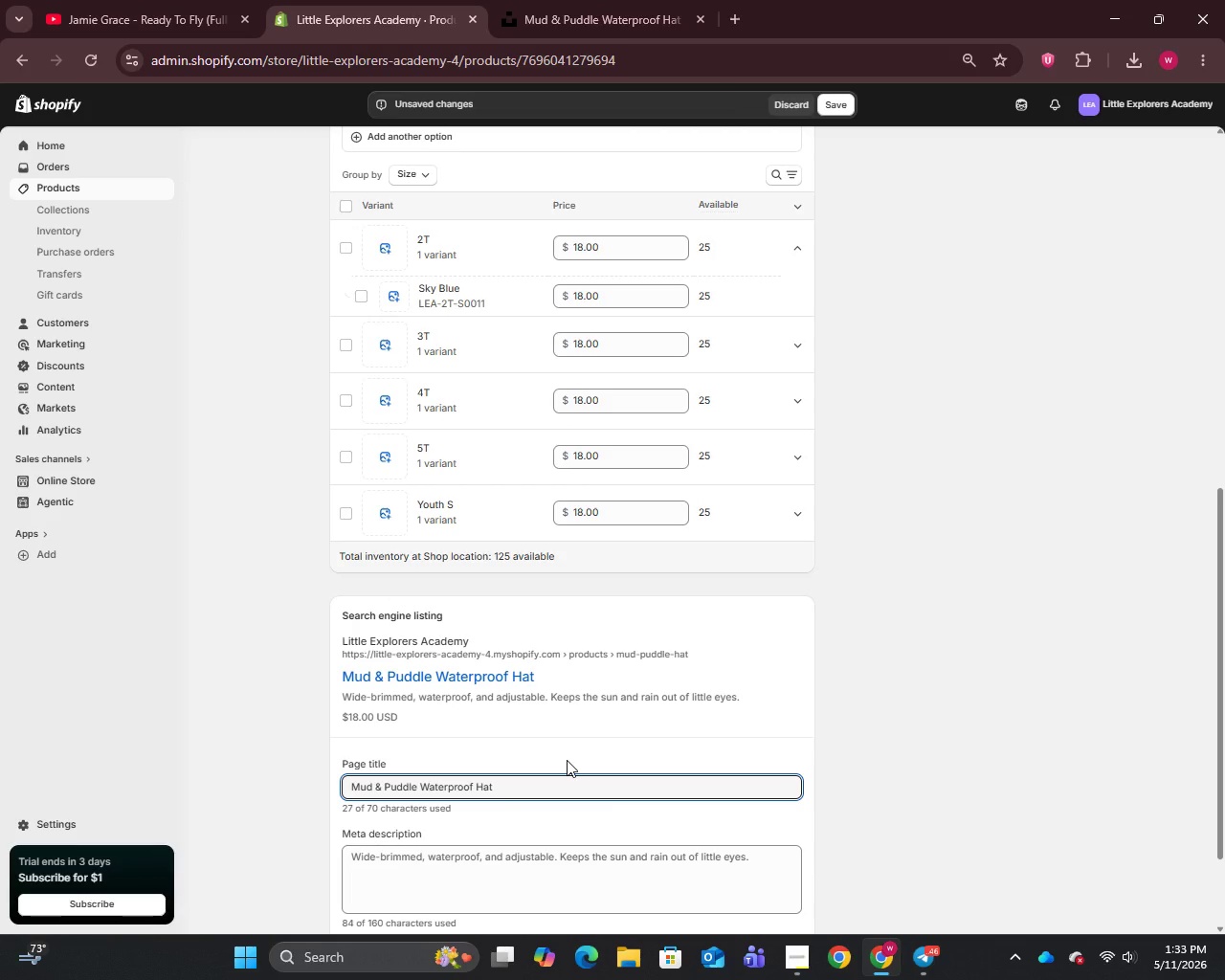 
type( | Preschool Summer)
 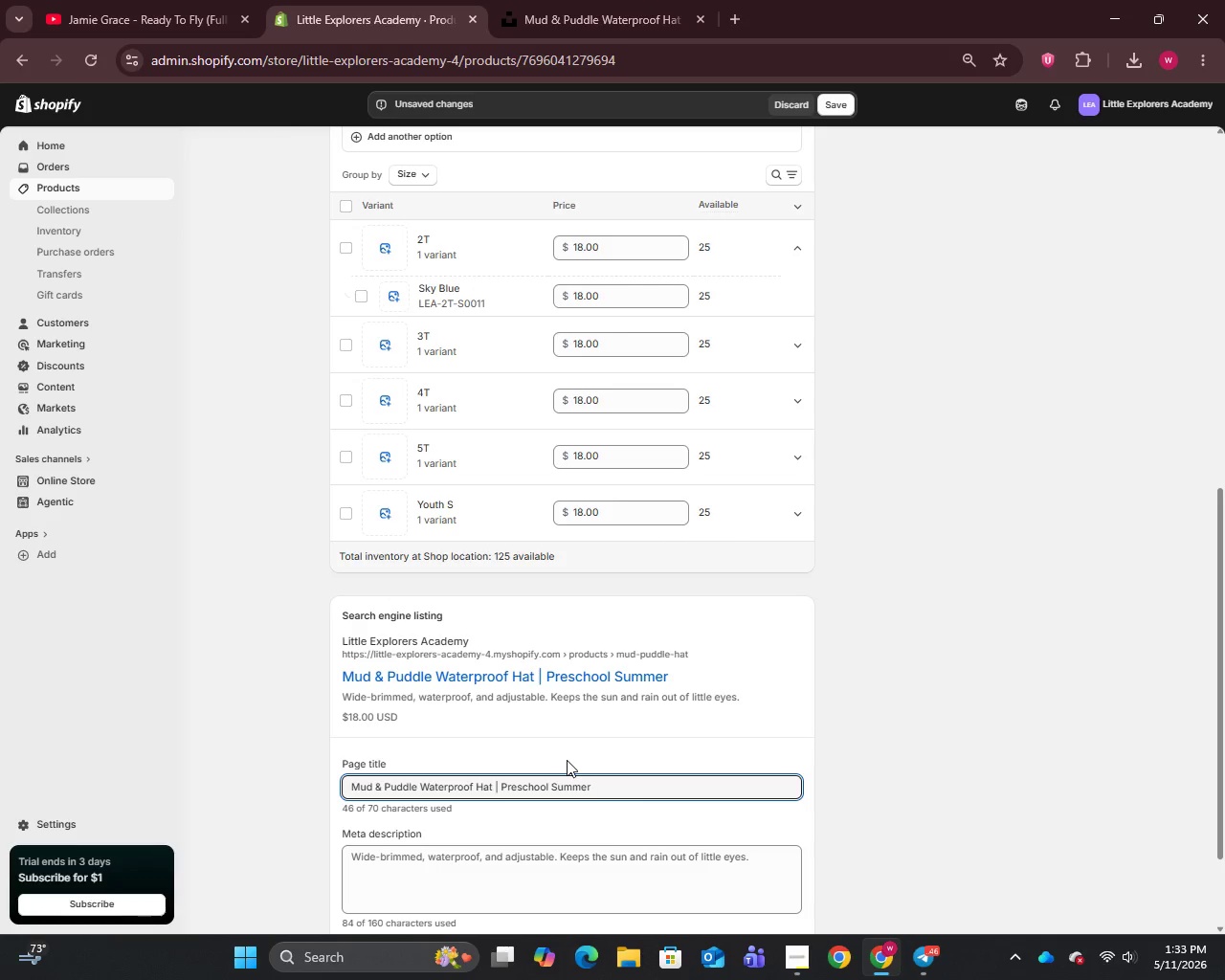 
type( Camp Gear)
 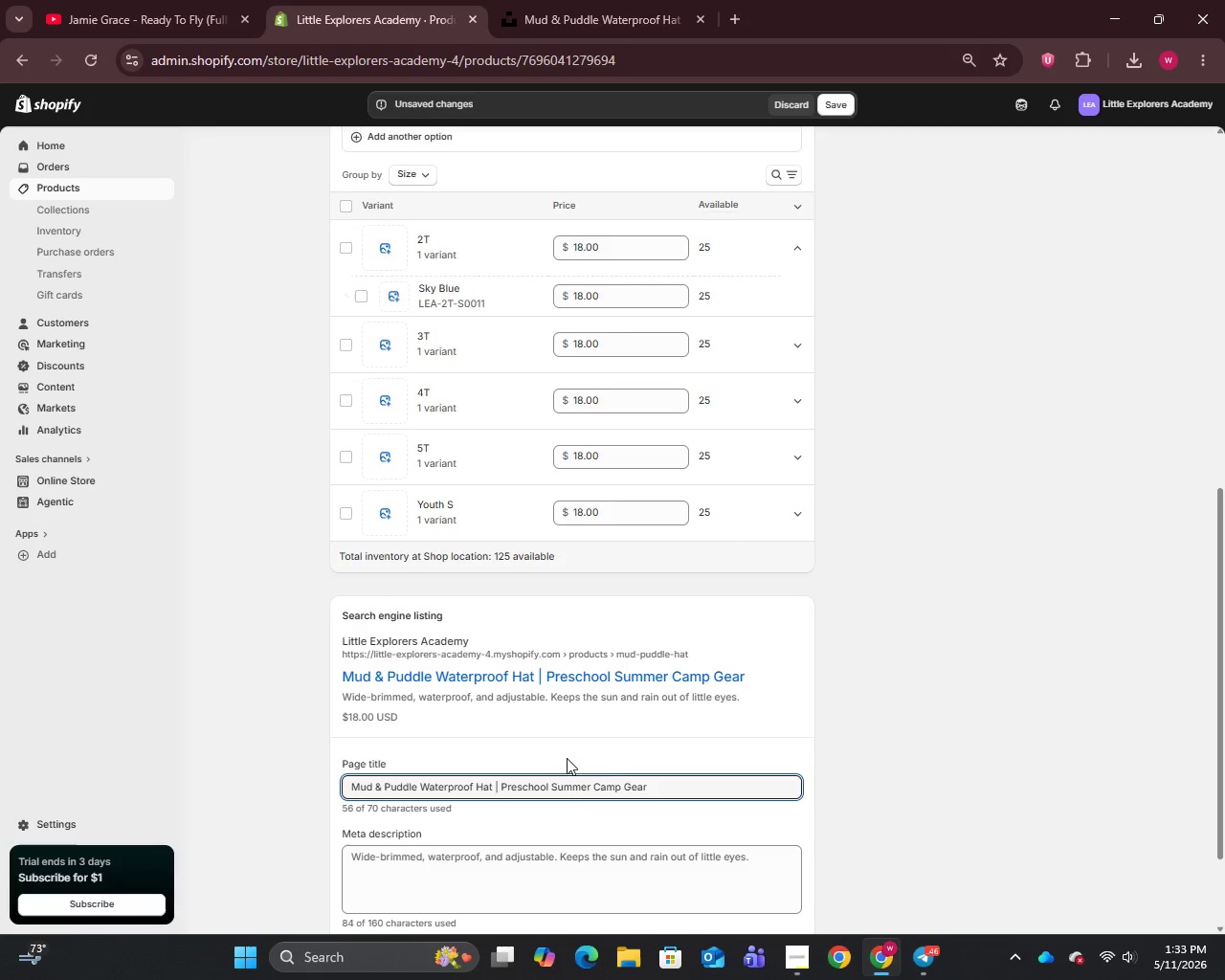 
left_click([580, 880])
 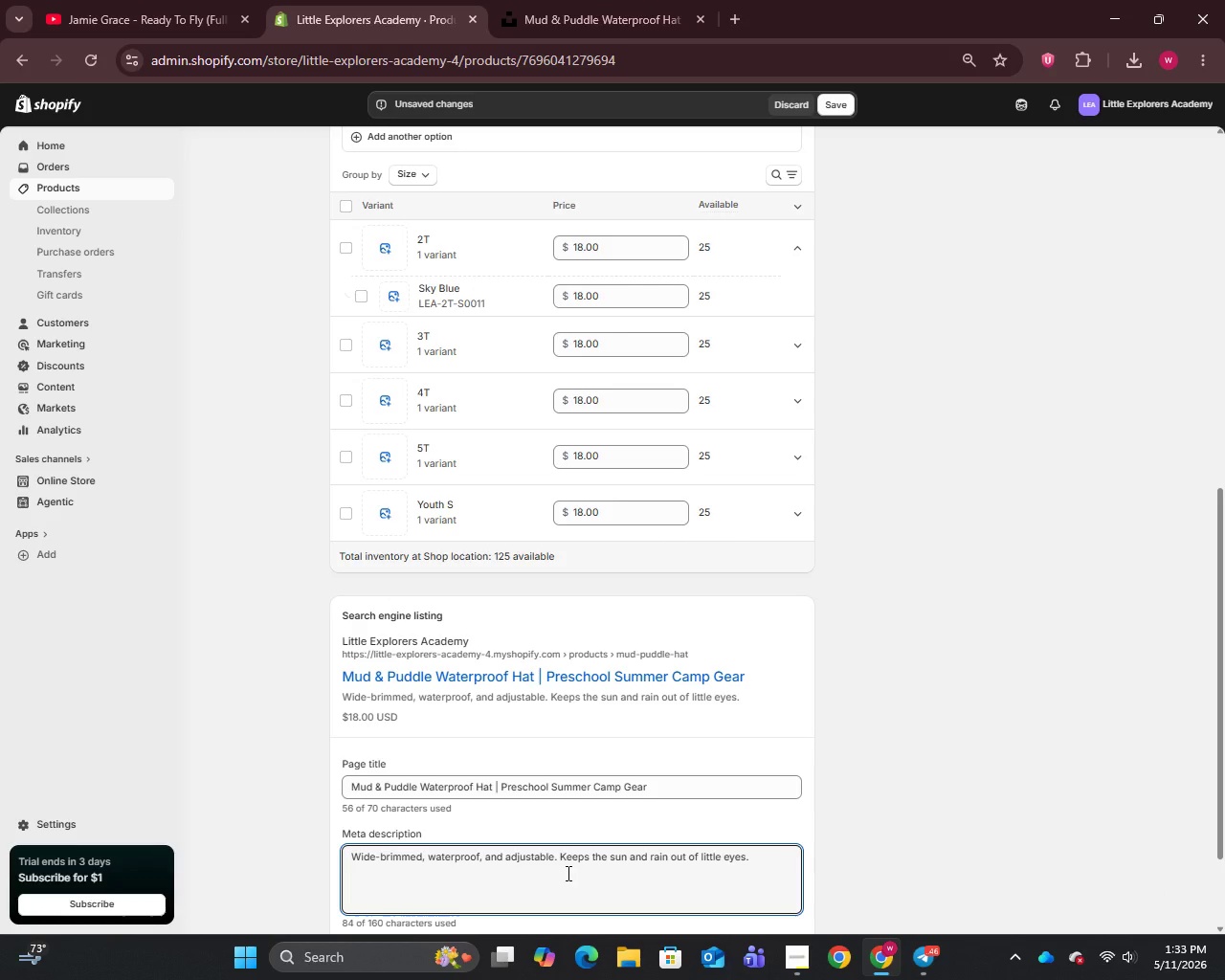 
key(Control+A)
 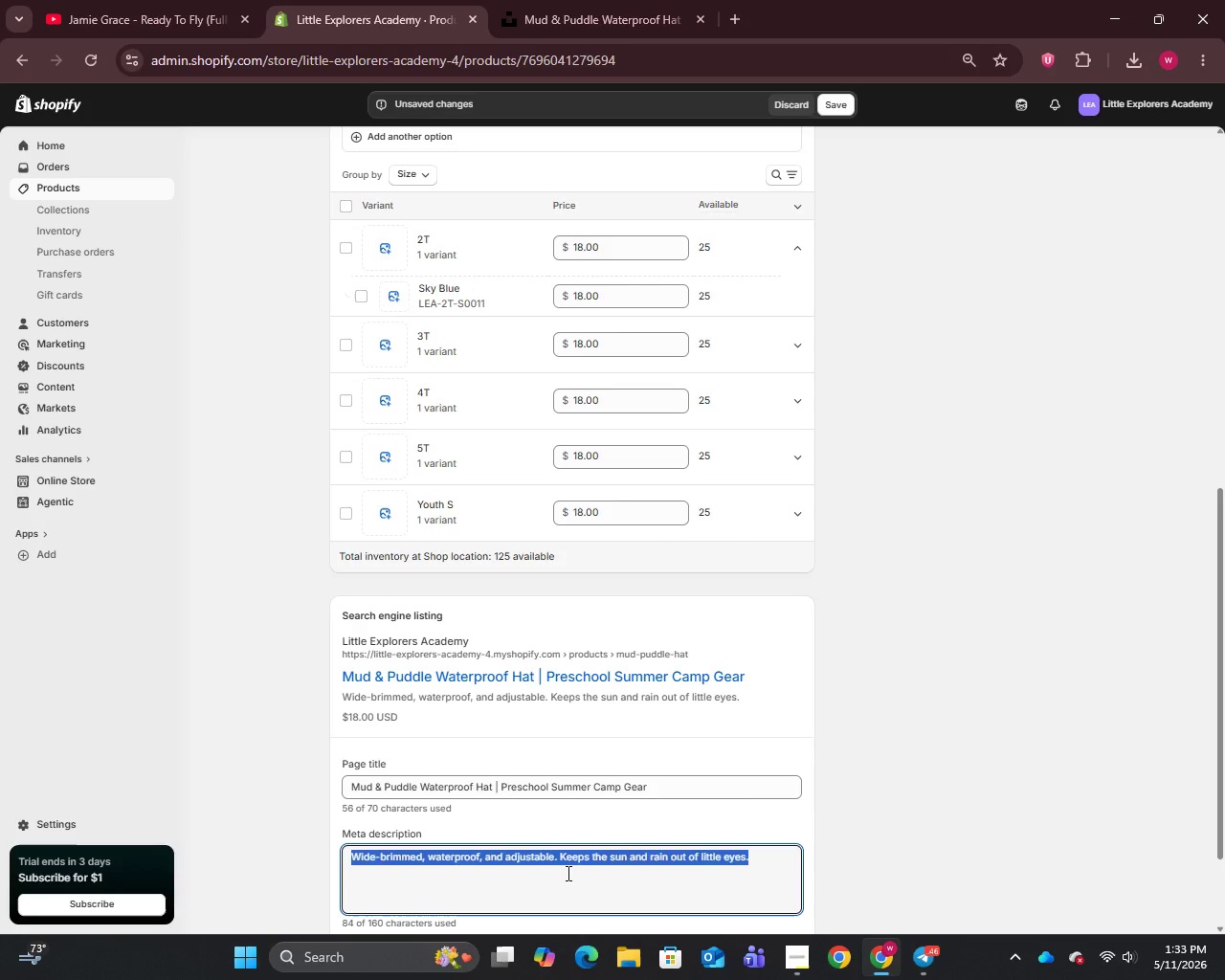 
key(Backspace)
 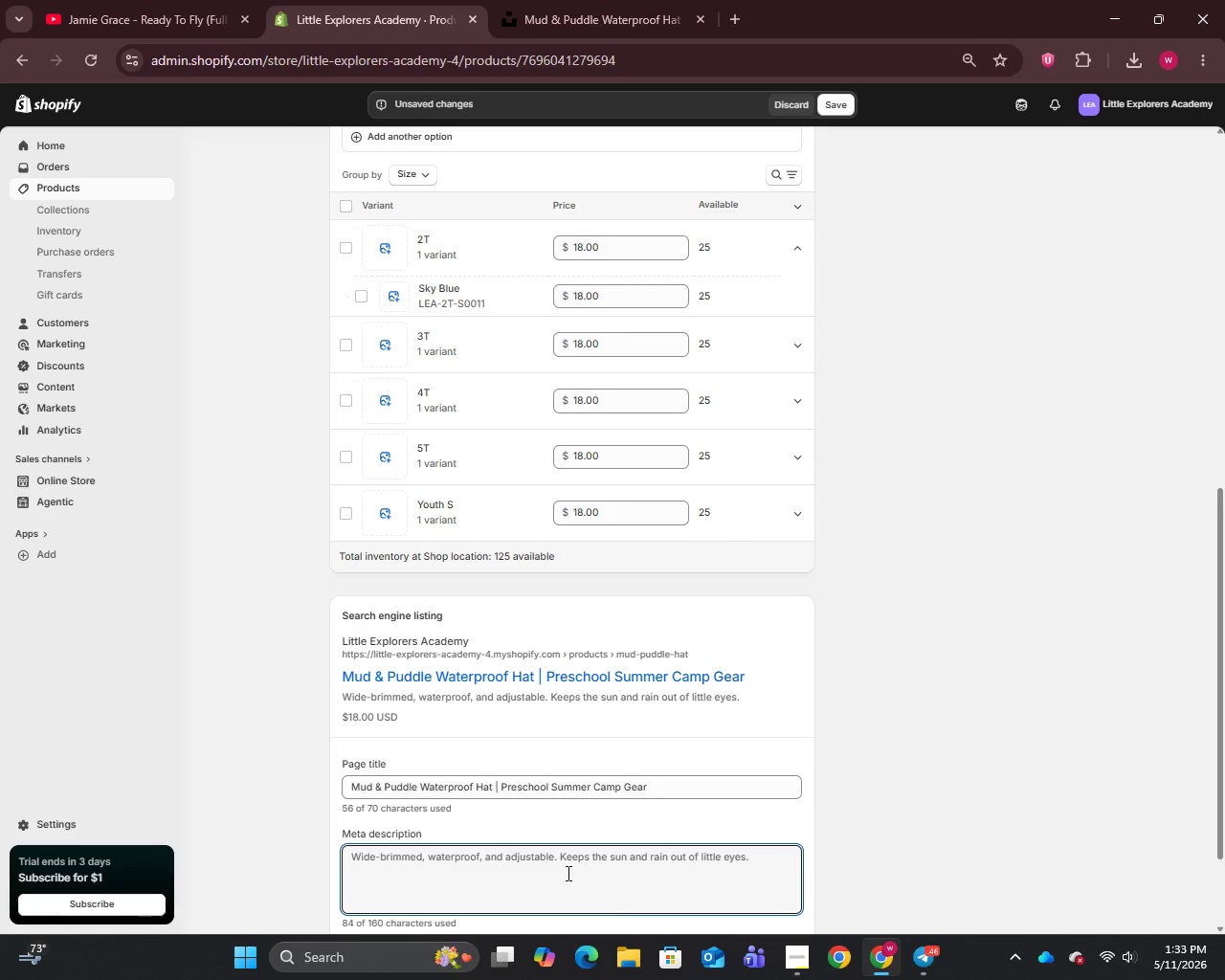 
type(Shop the Mud & P)
 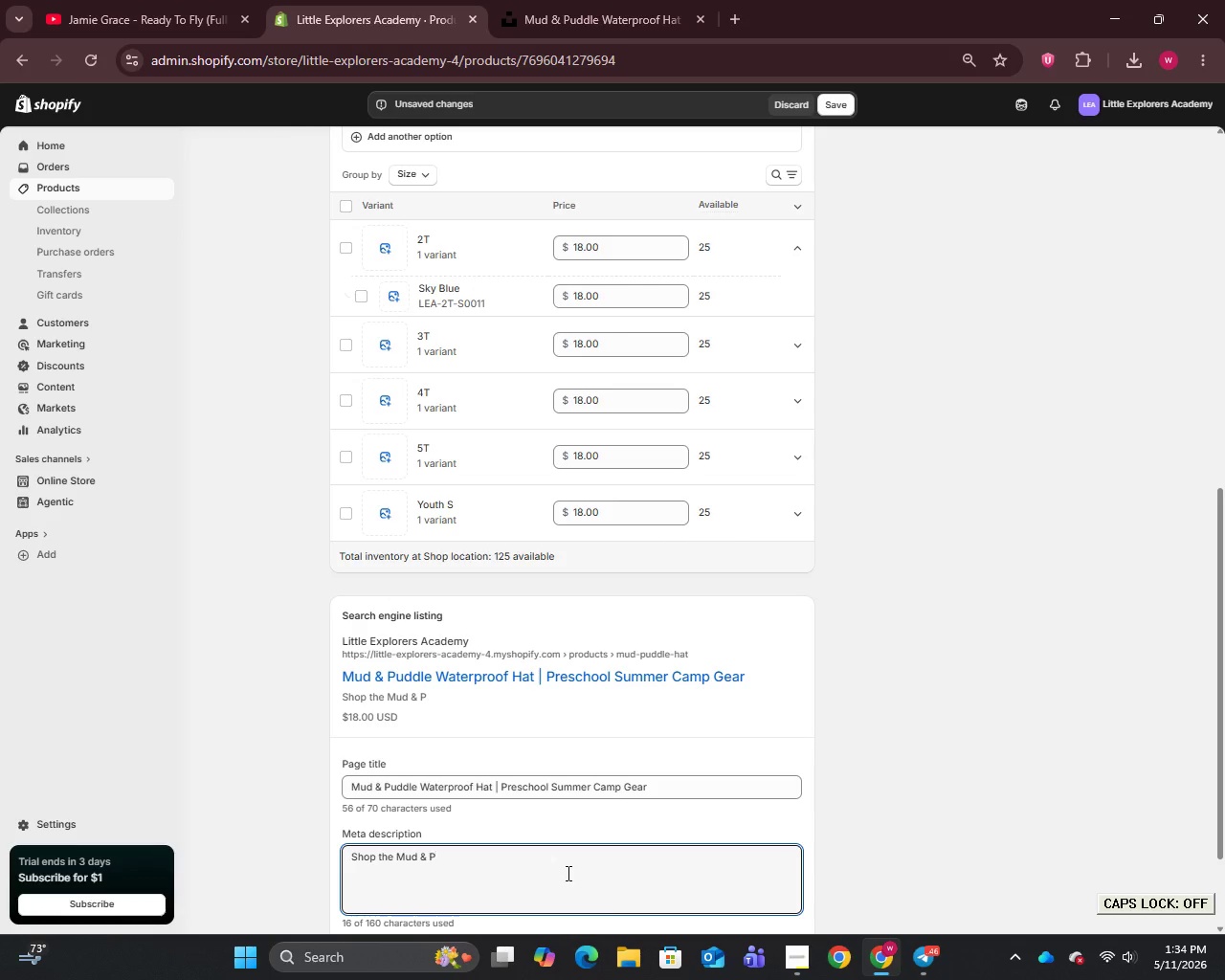 
 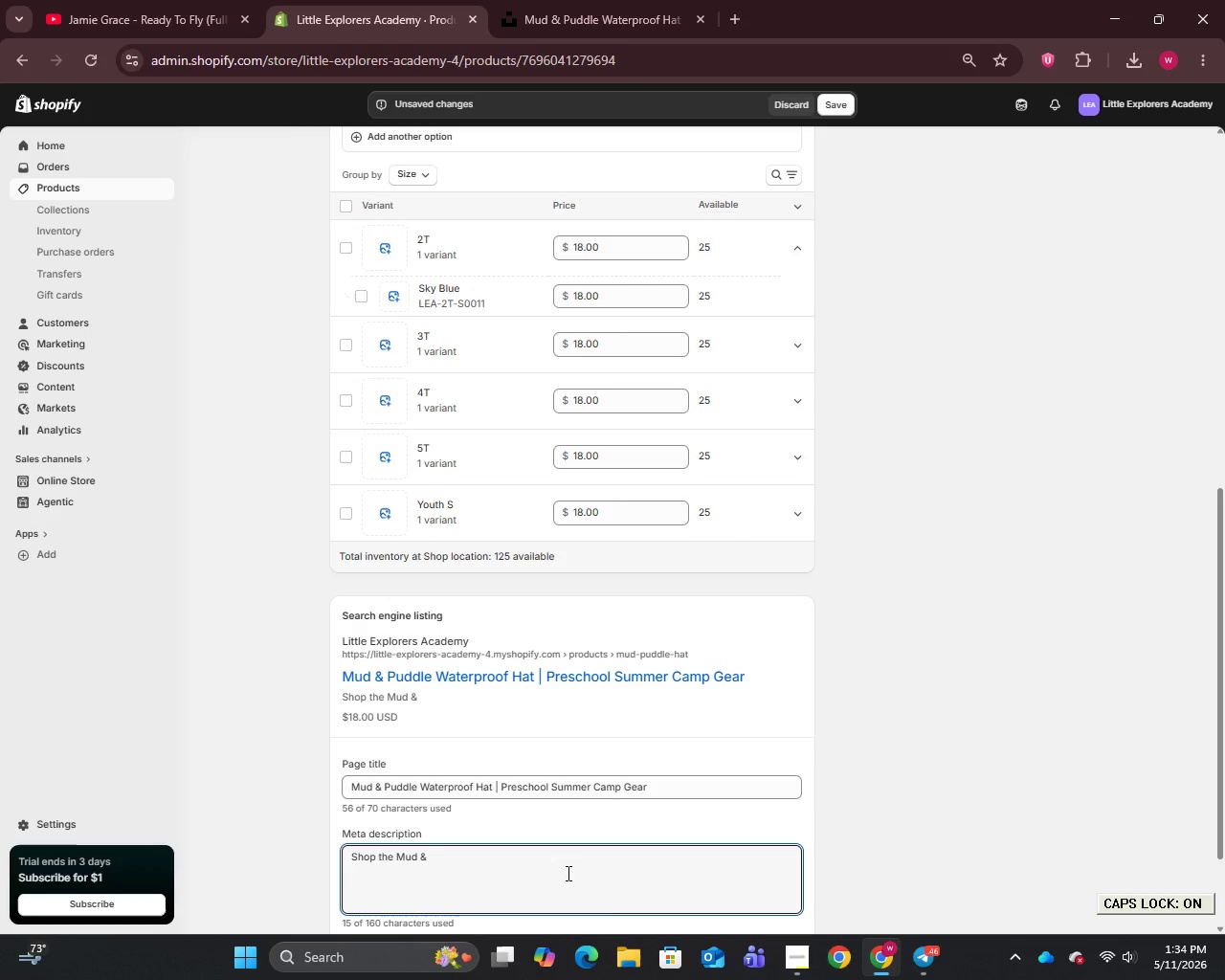 
hold_key(key=CapsLock, duration=0.55)
 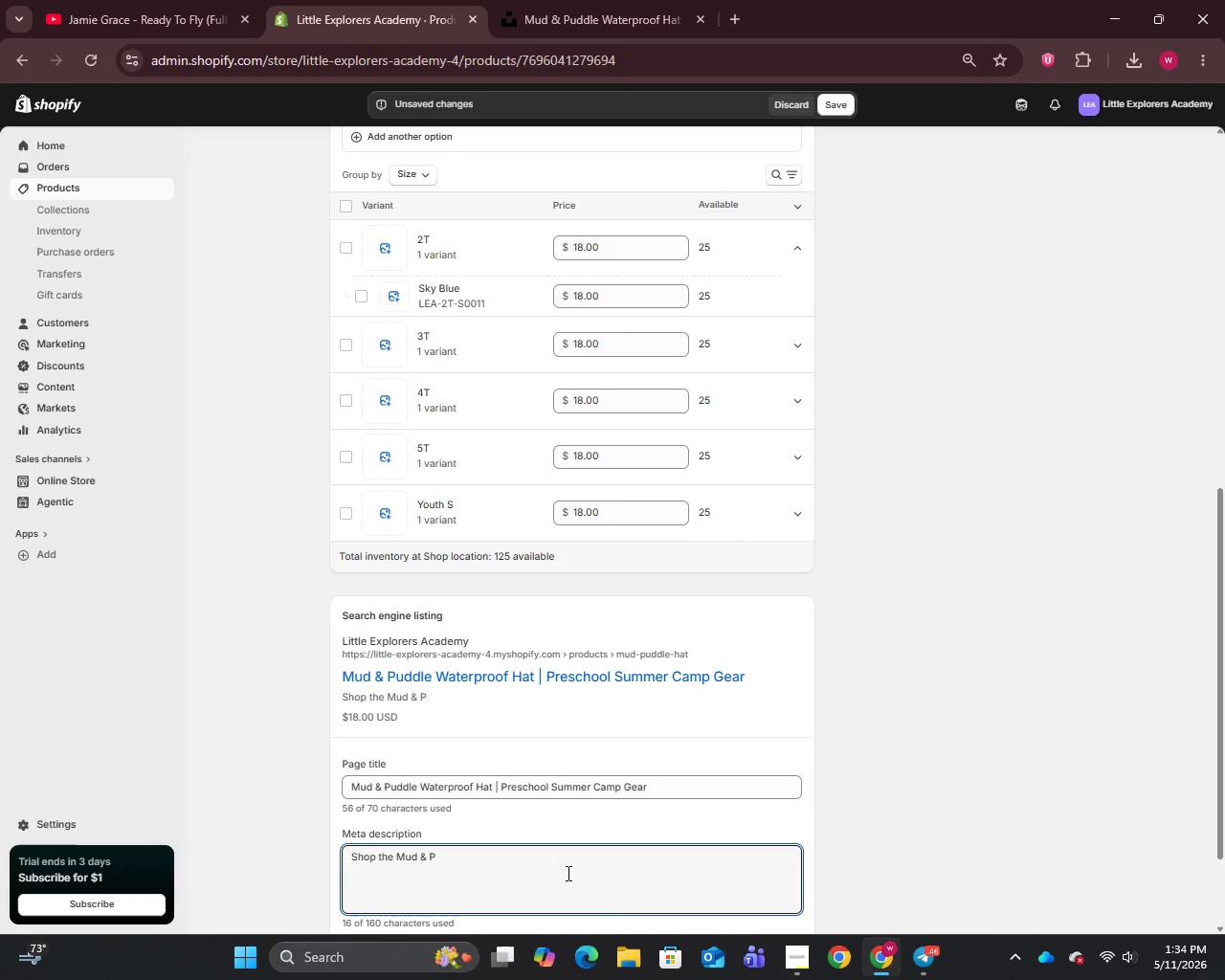 
type(uddle Waterproof Hat at )
 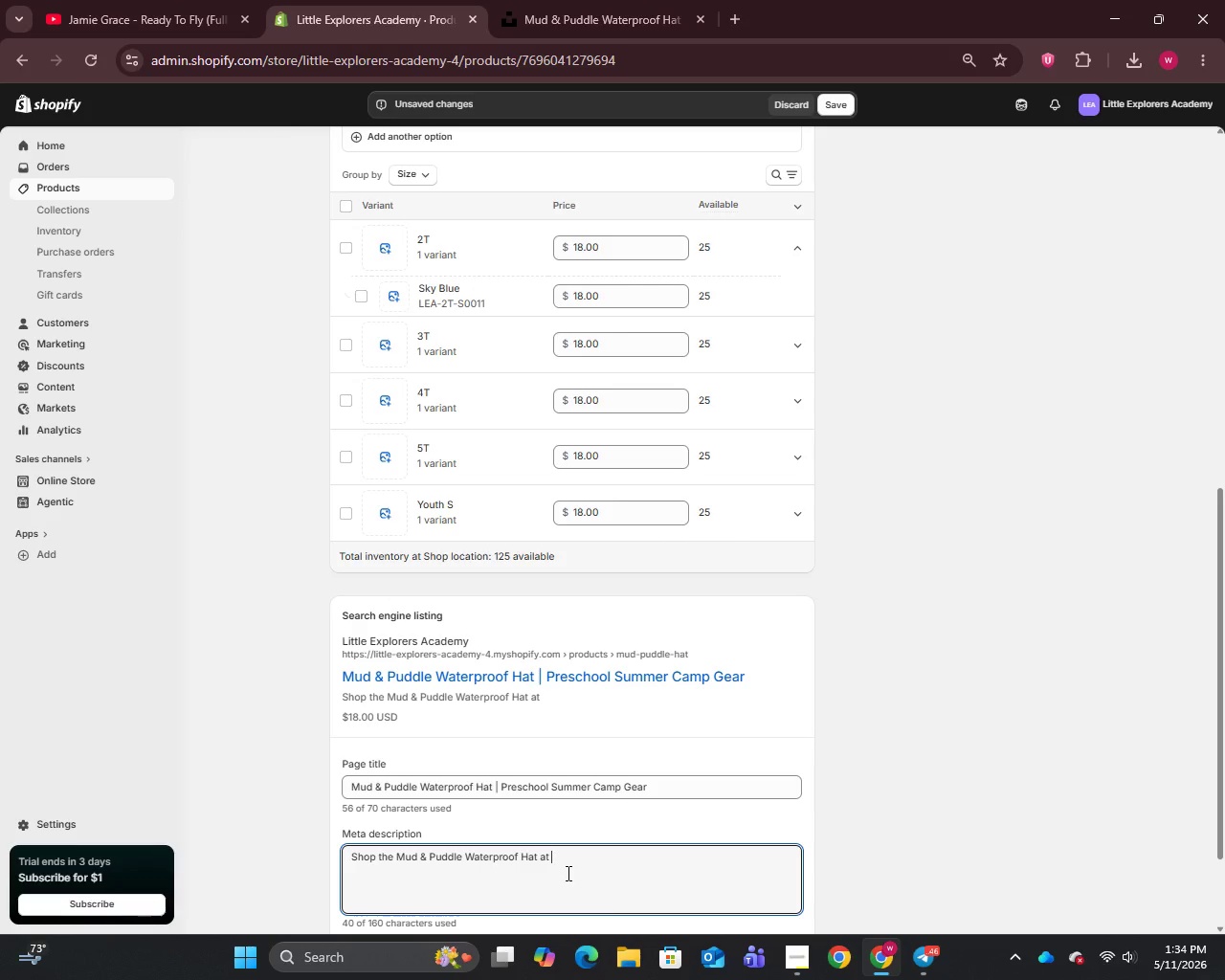 
wait(30.39)
 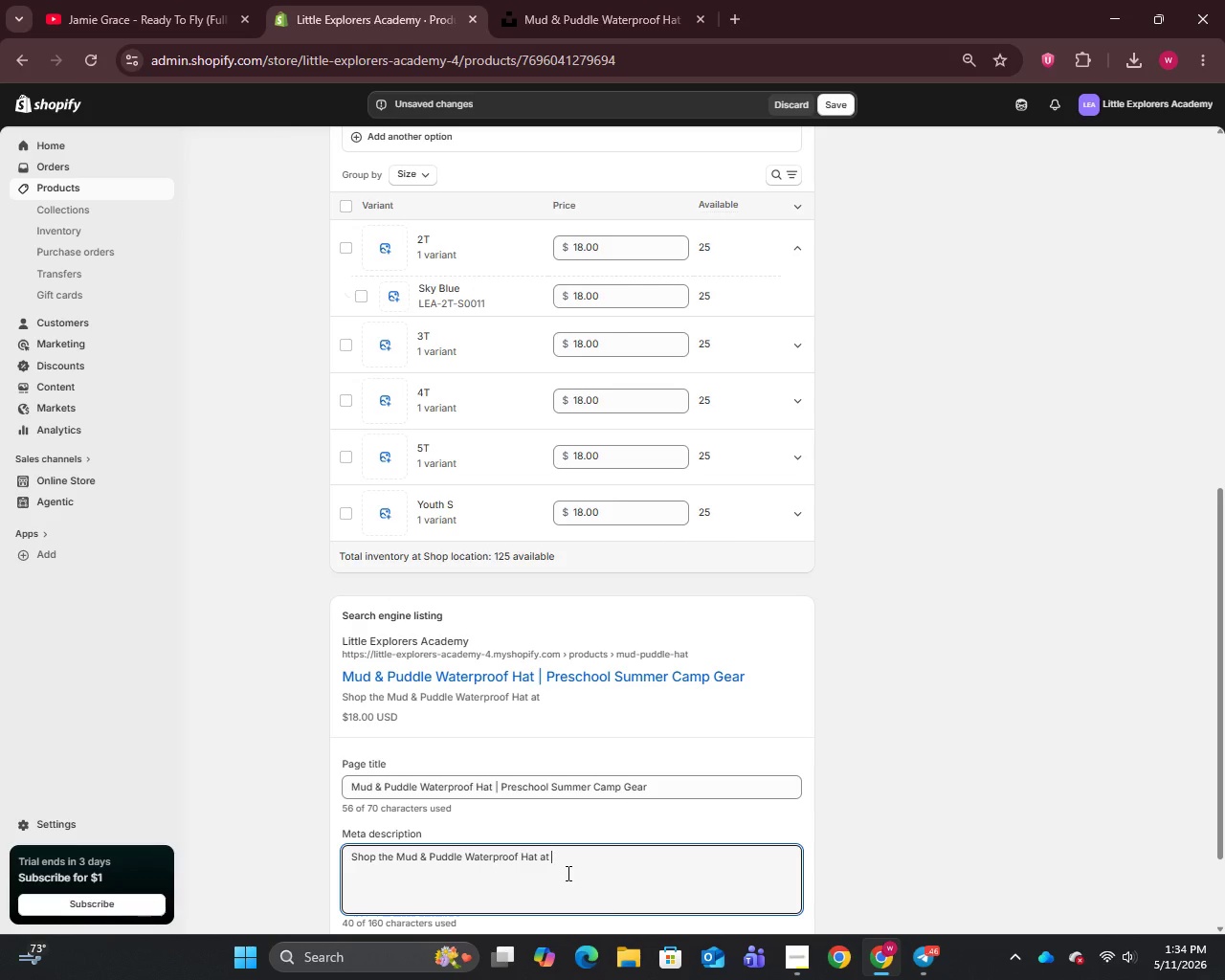 
type(ittle Explorers Academy. Wide-brimmed waterproof preschool)
 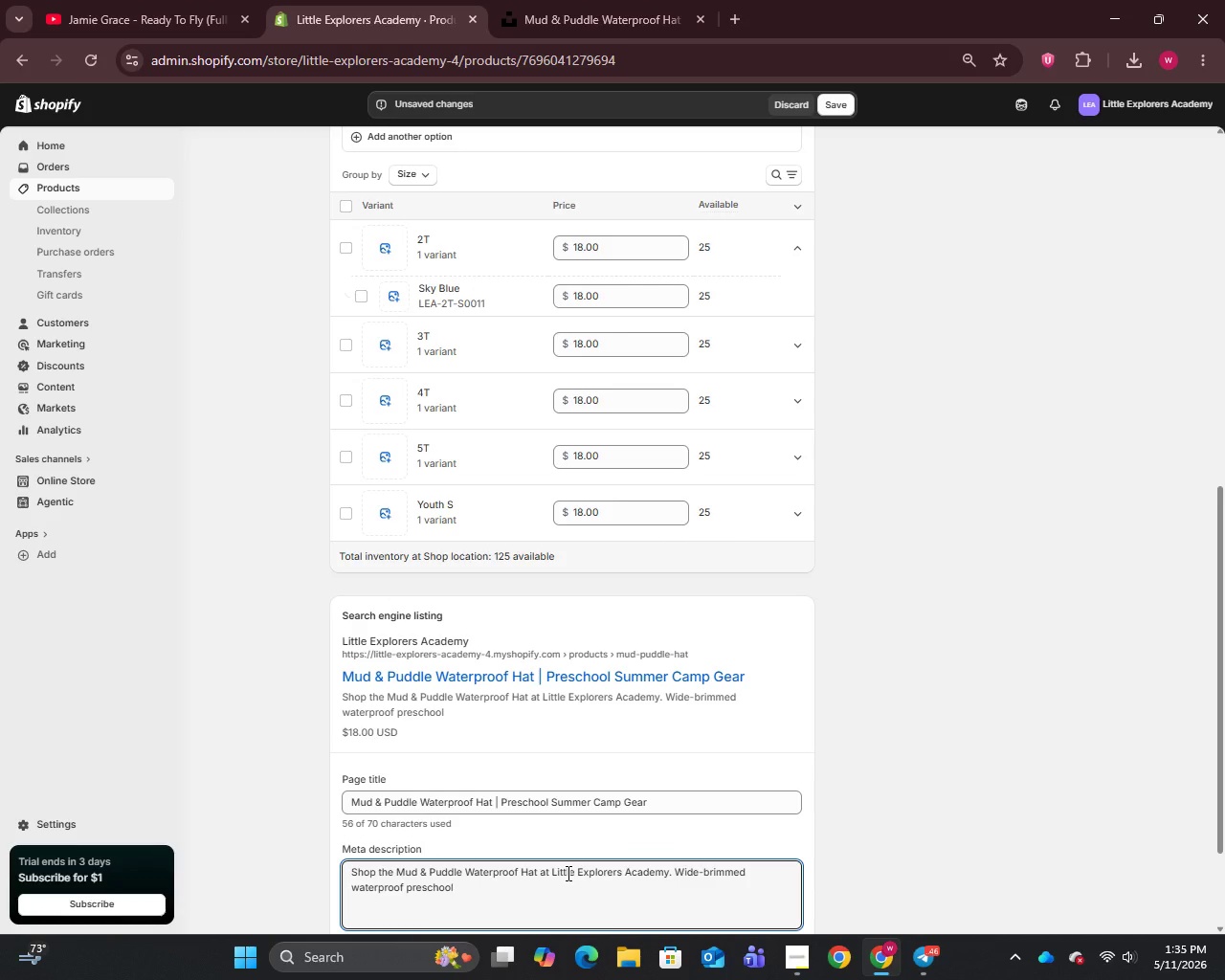 
type( summer camp gear. S)
 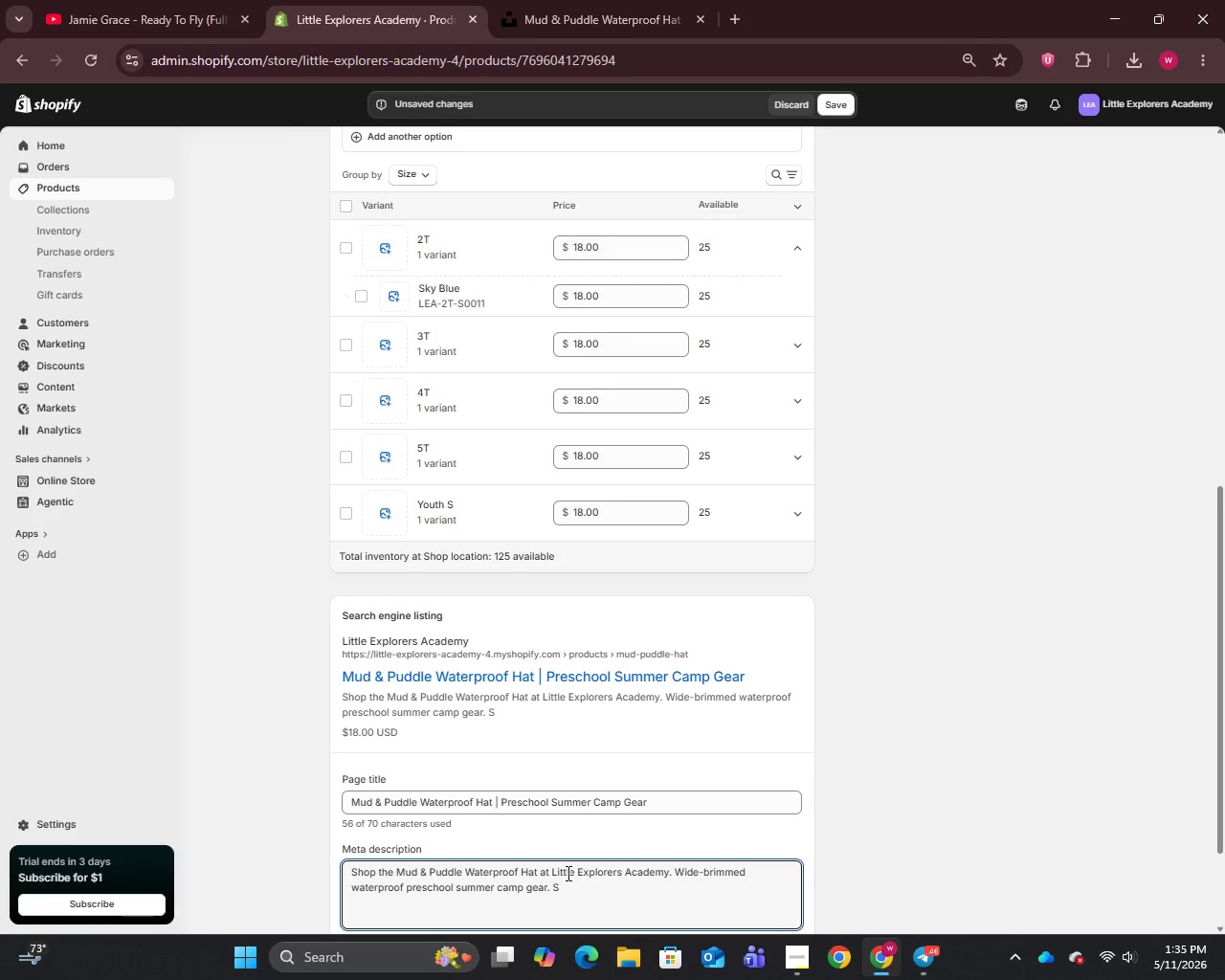 
wait(11.97)
 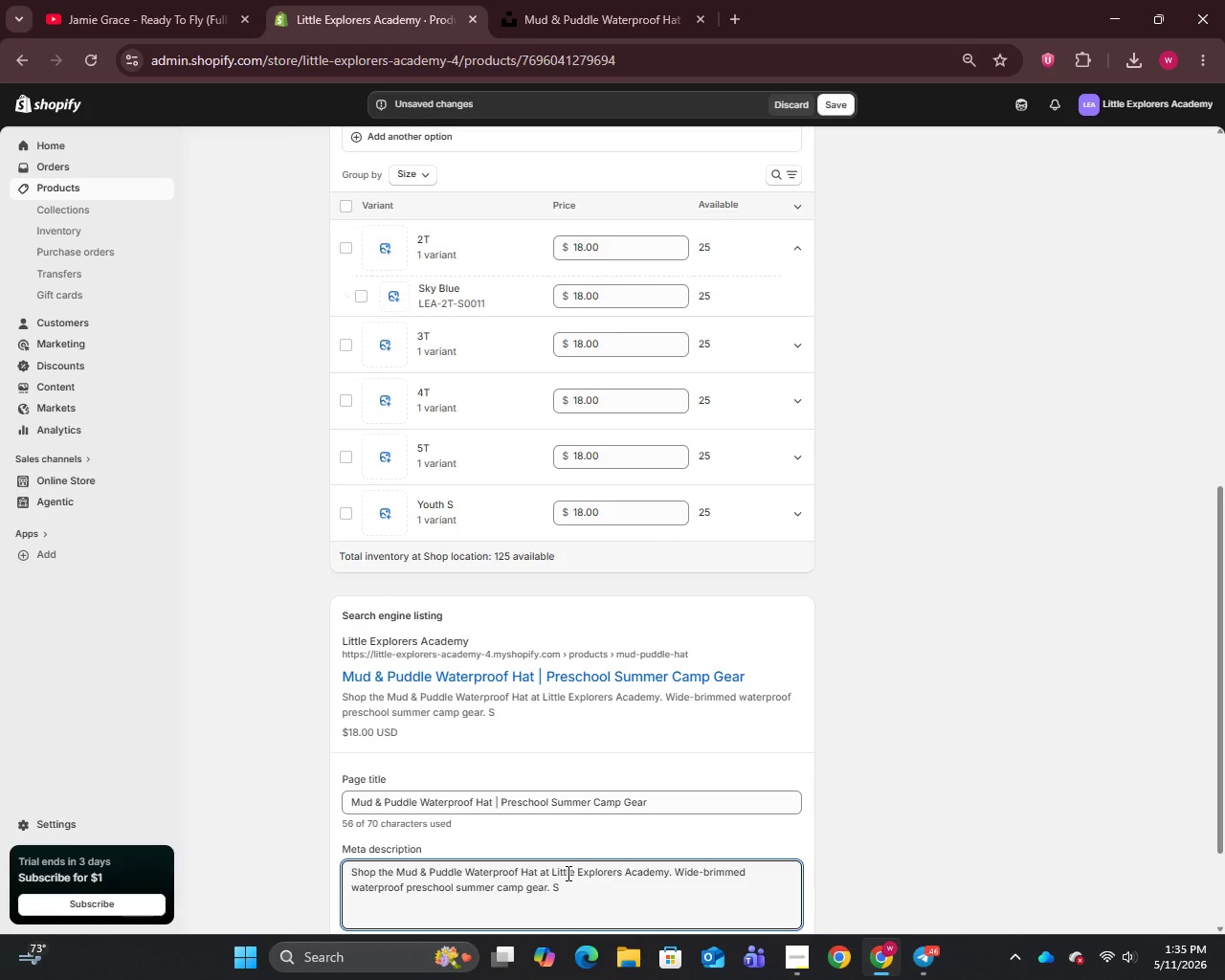 
type(izes 2T-Youth S.)
 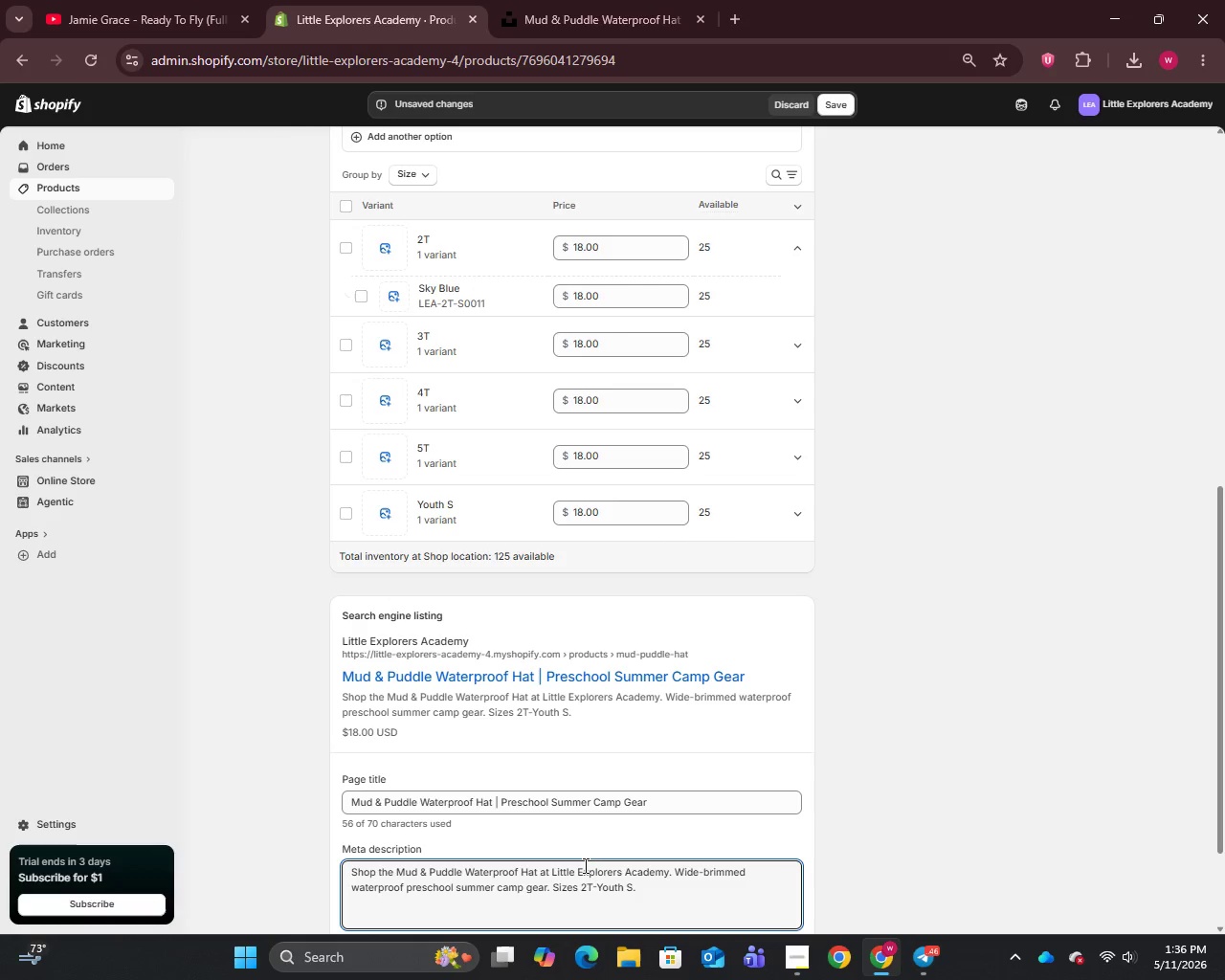 
scroll: coordinate [585, 865], scroll_direction: down, amount: 2.0
 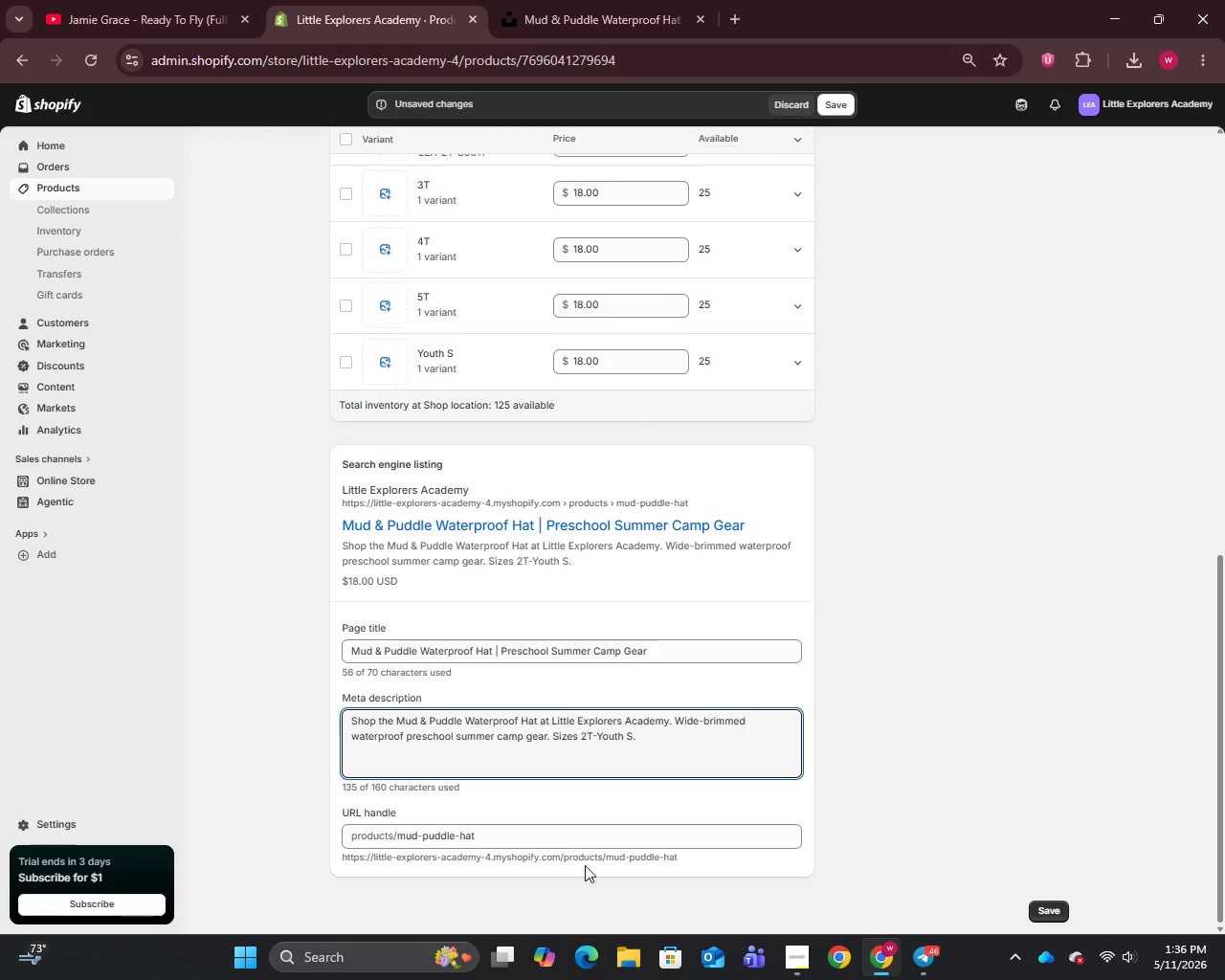 
scroll: coordinate [611, 804], scroll_direction: up, amount: 7.0
 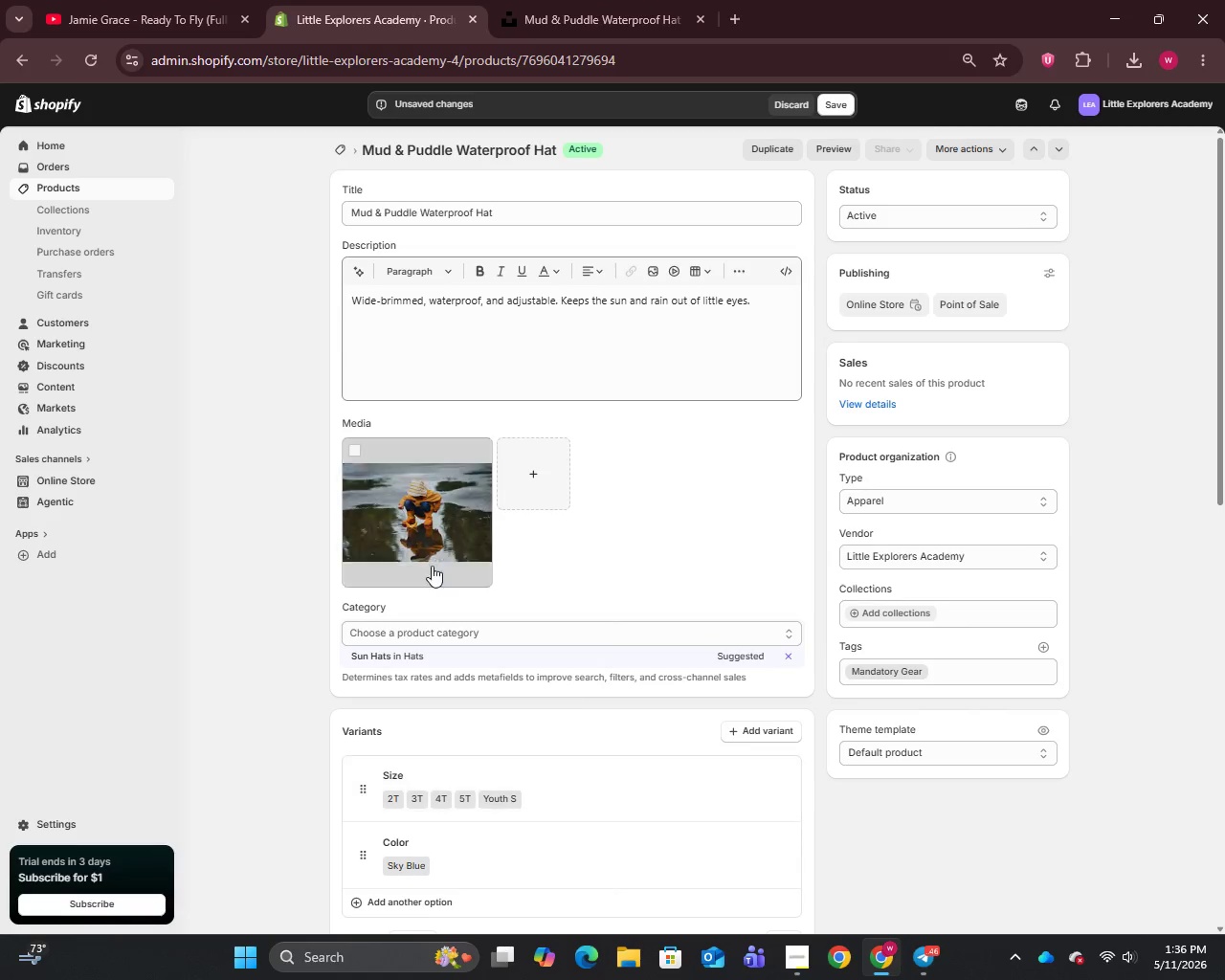 
left_click([427, 512])
 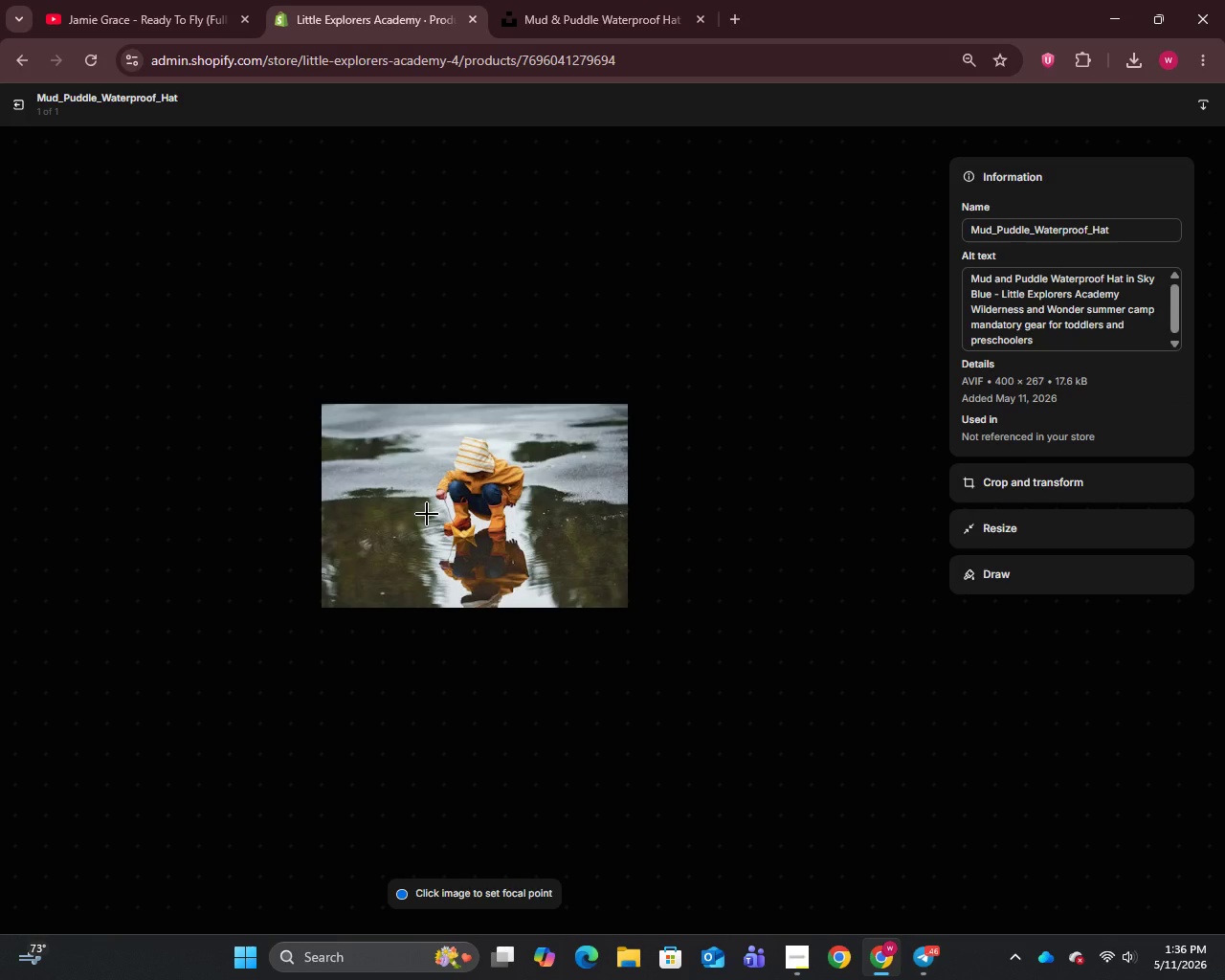 
wait(25.64)
 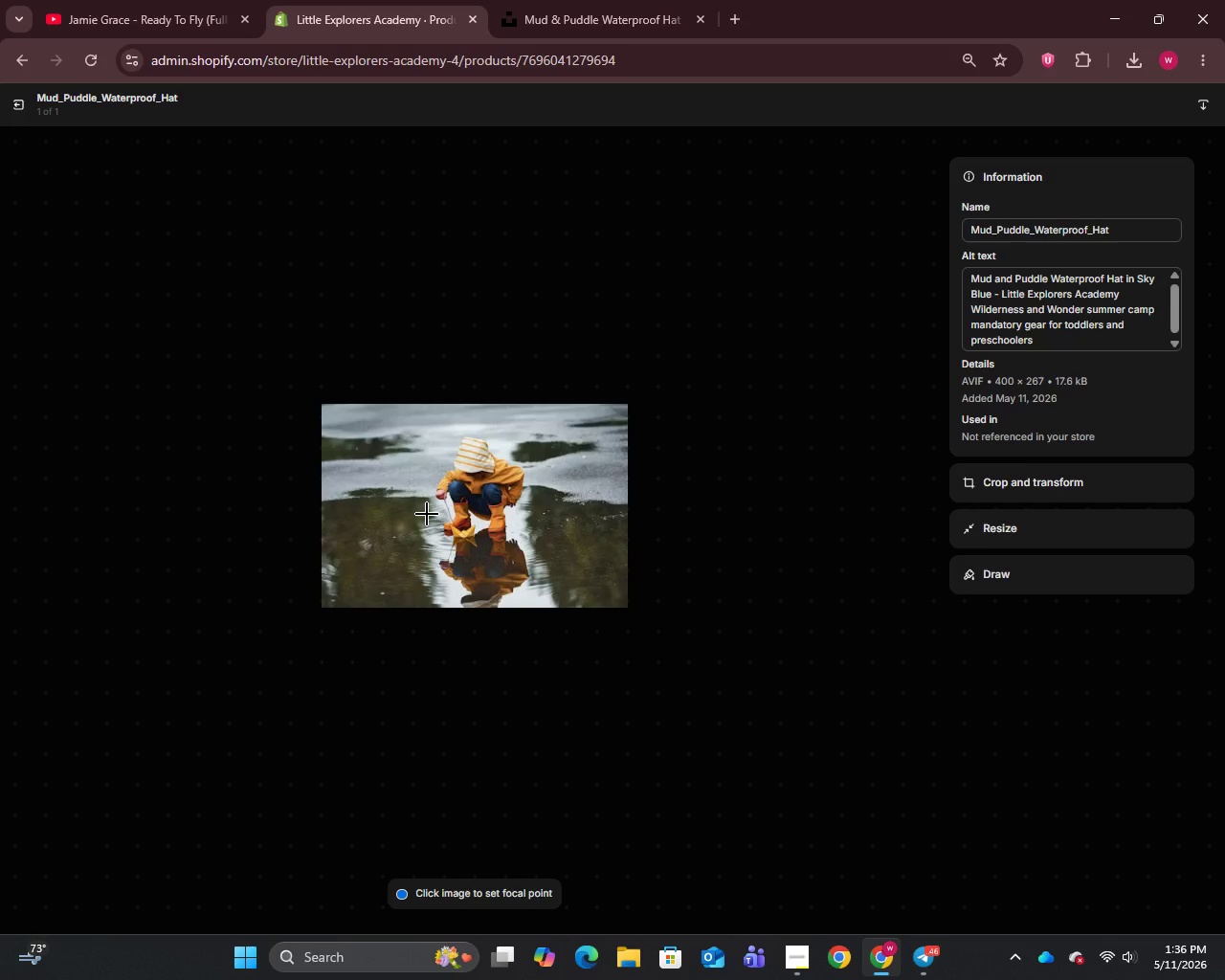 
left_click([18, 102])
 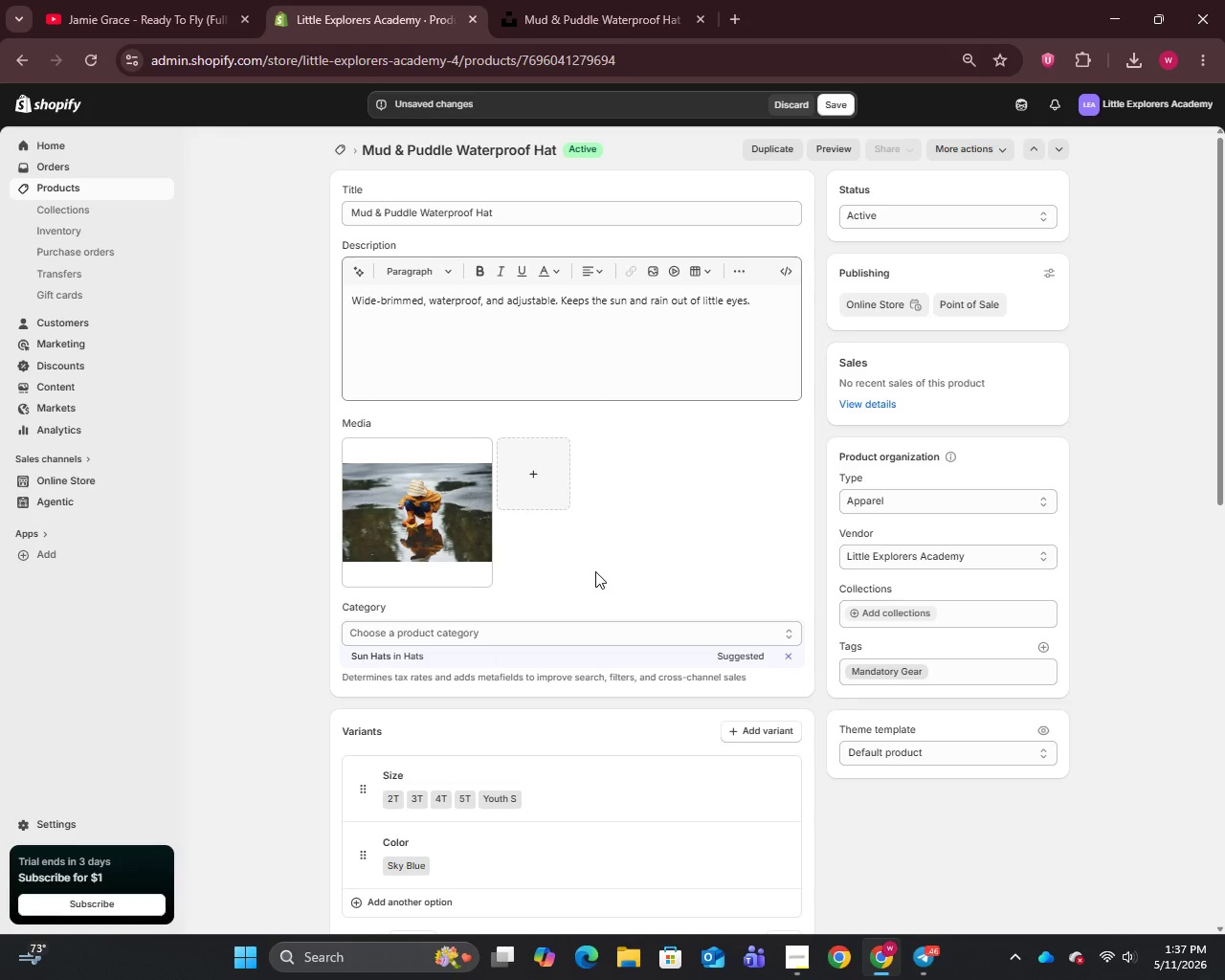 
wait(21.8)
 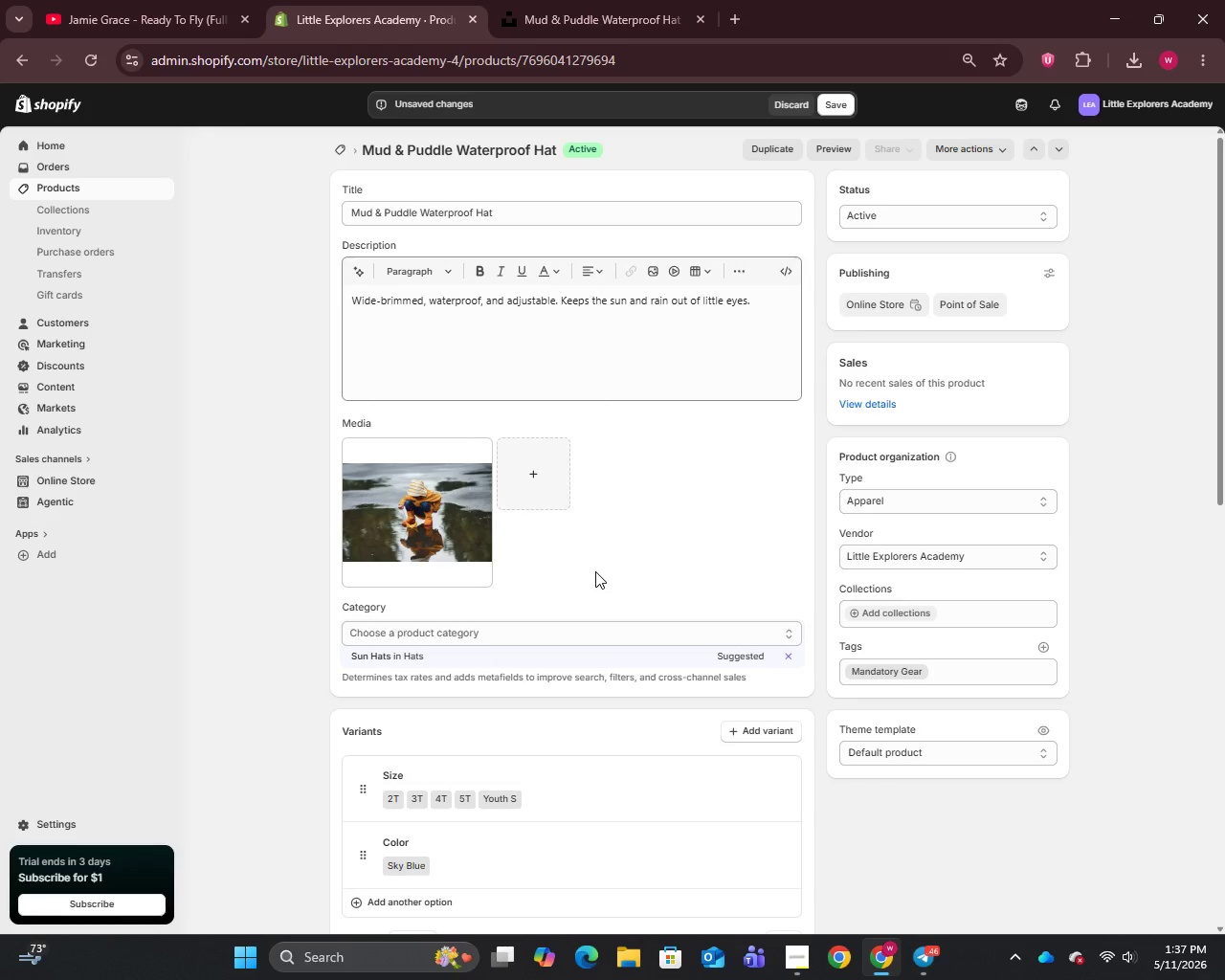 
scroll: coordinate [720, 698], scroll_direction: up, amount: 2.0
 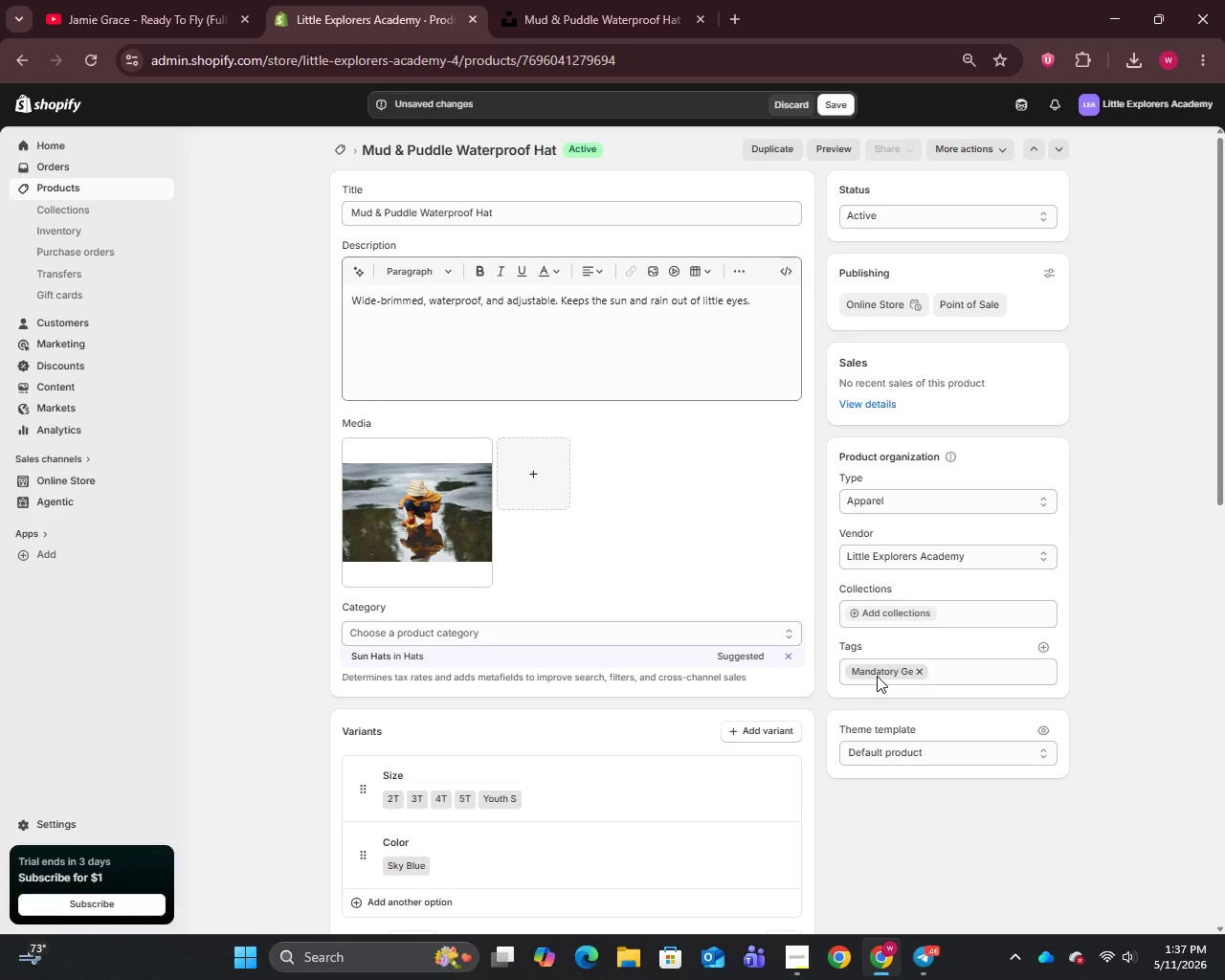 
wait(6.02)
 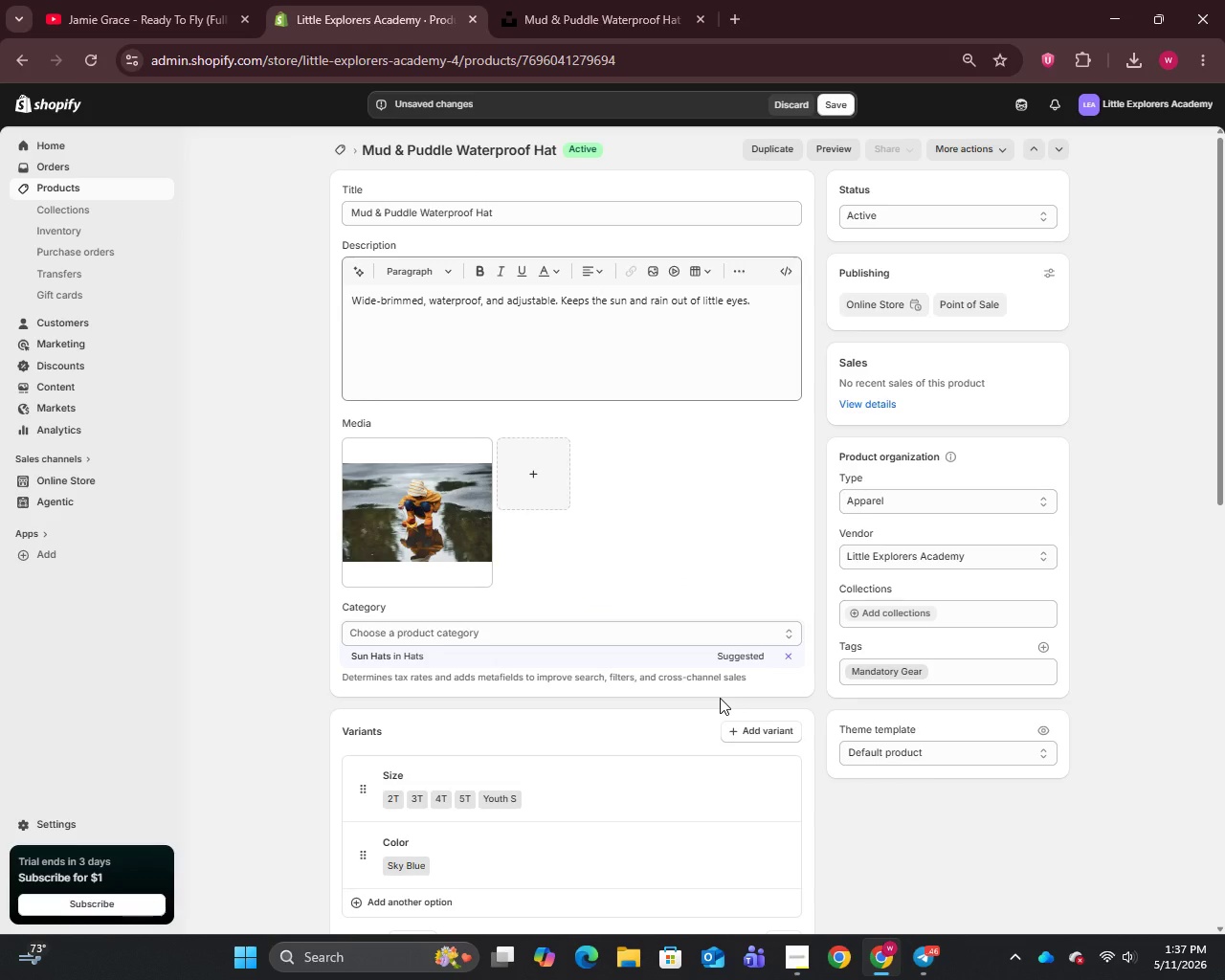 
left_click([988, 666])
 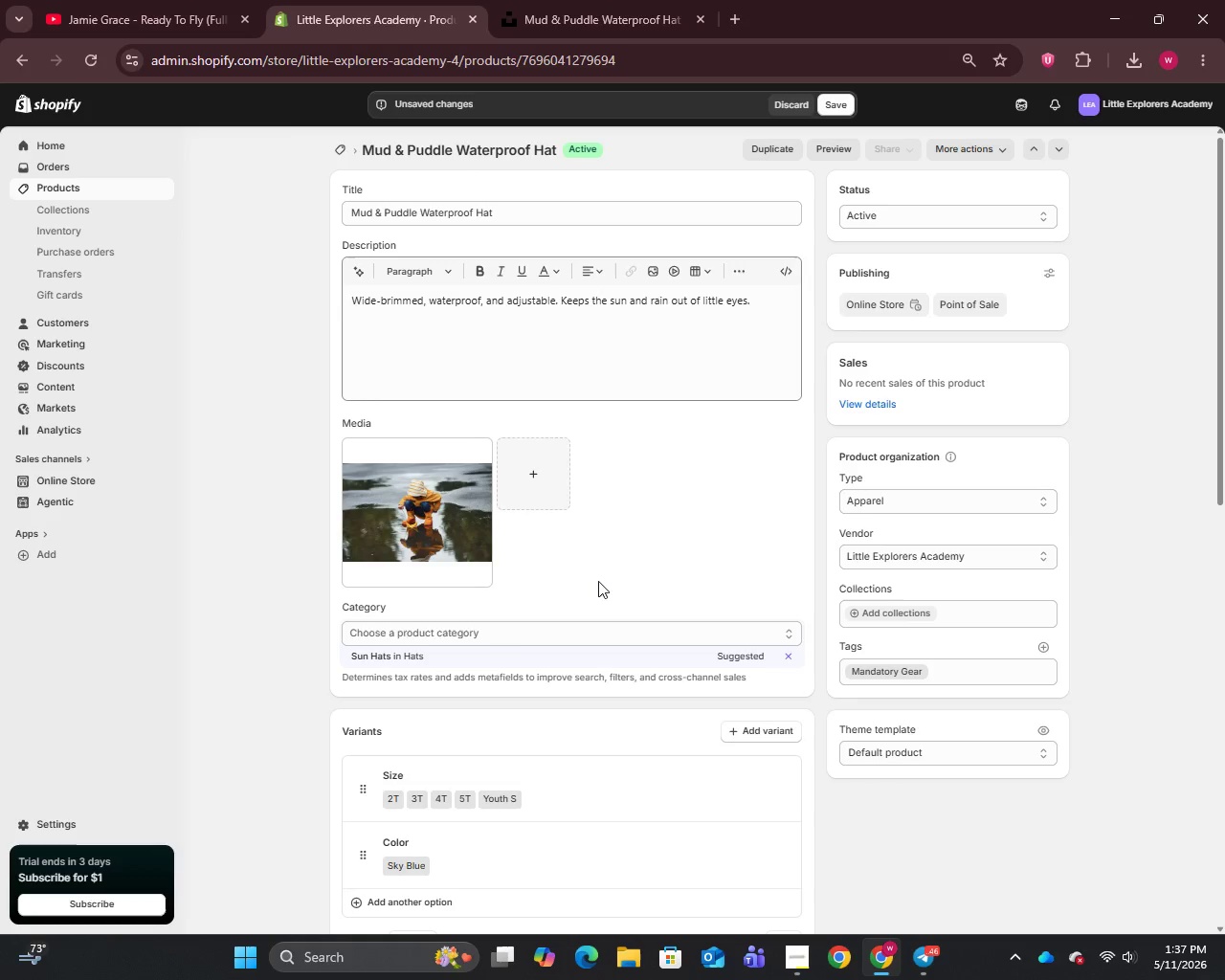 
scroll: coordinate [500, 694], scroll_direction: down, amount: 4.0
 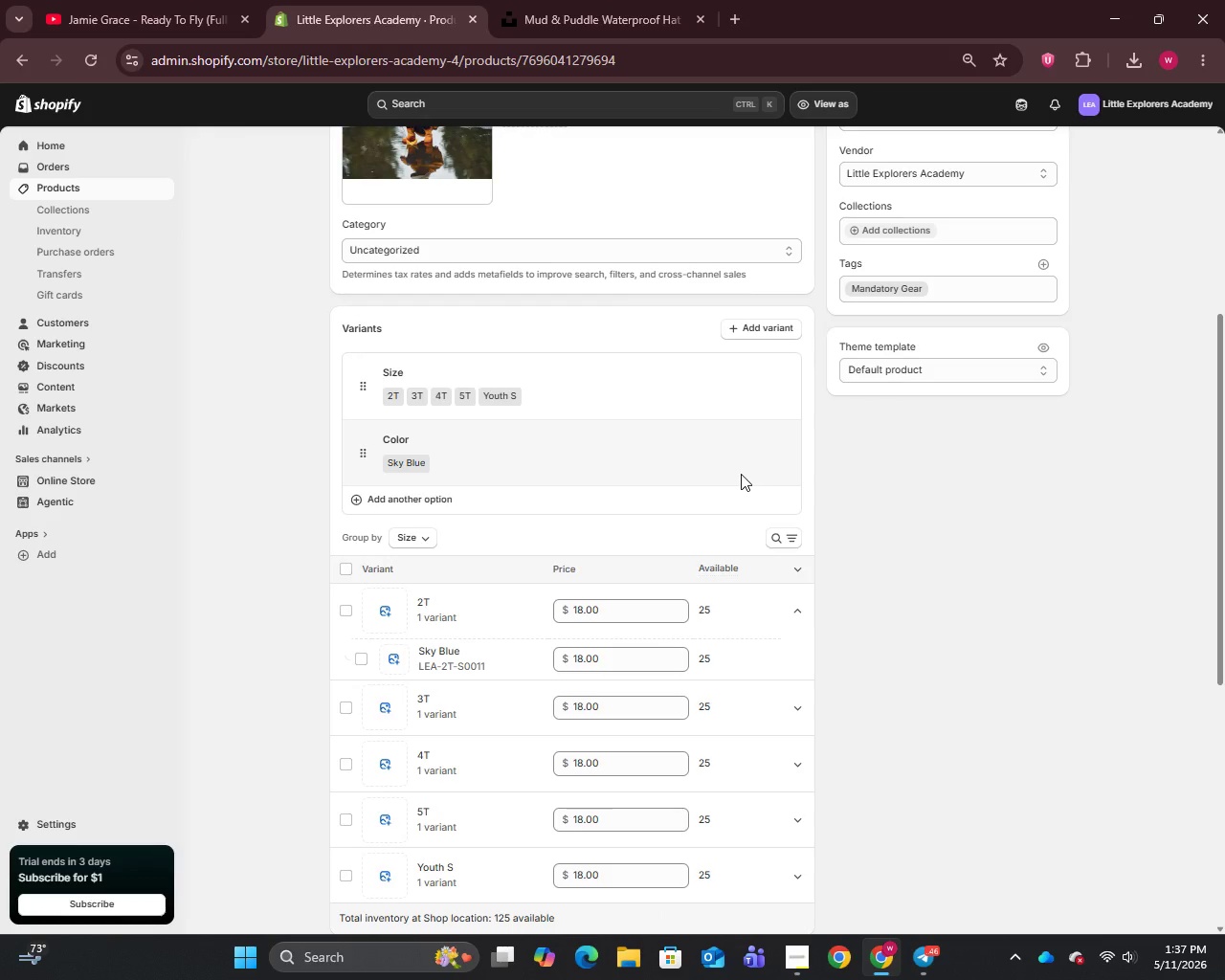 
wait(22.4)
 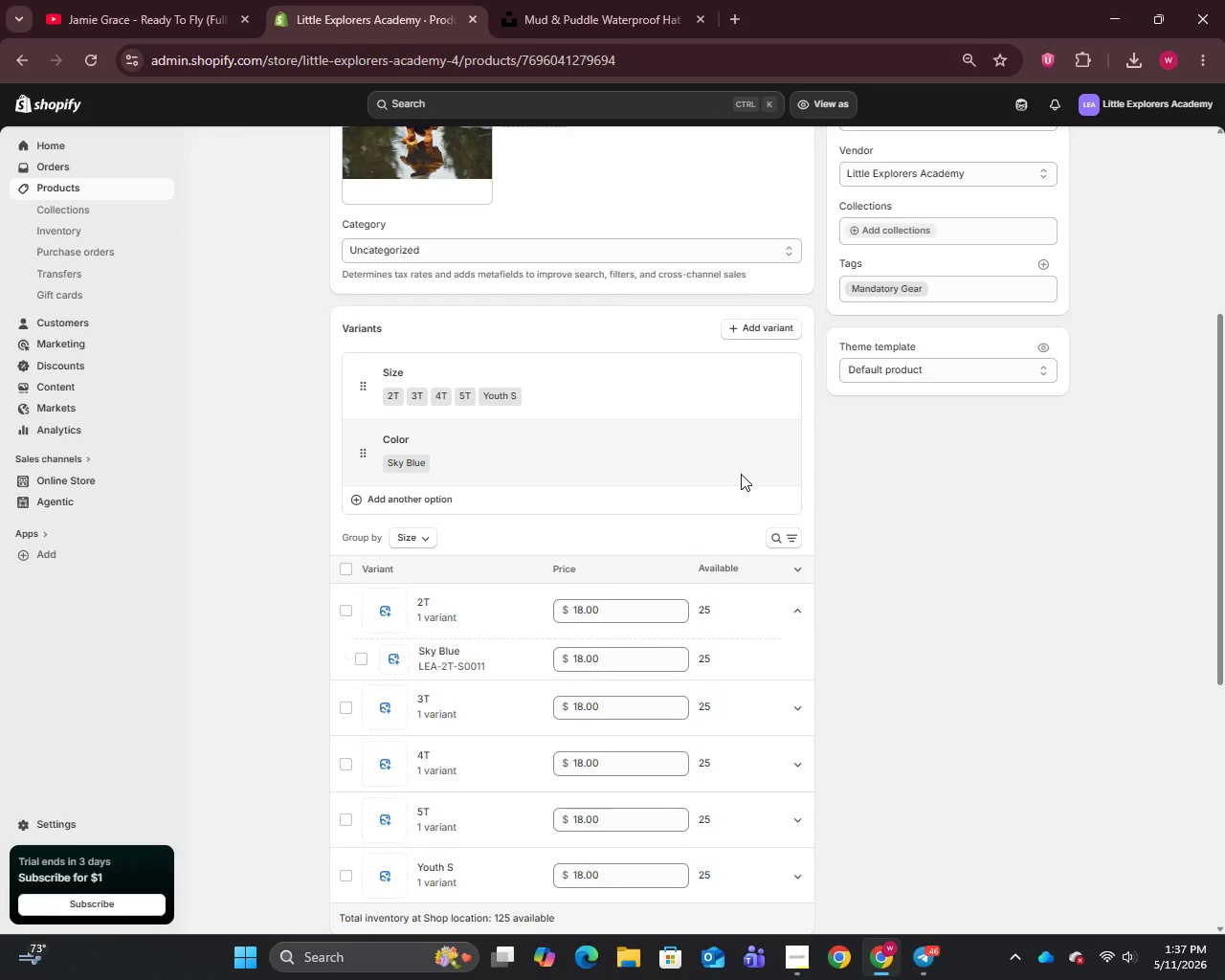 
left_click([434, 616])
 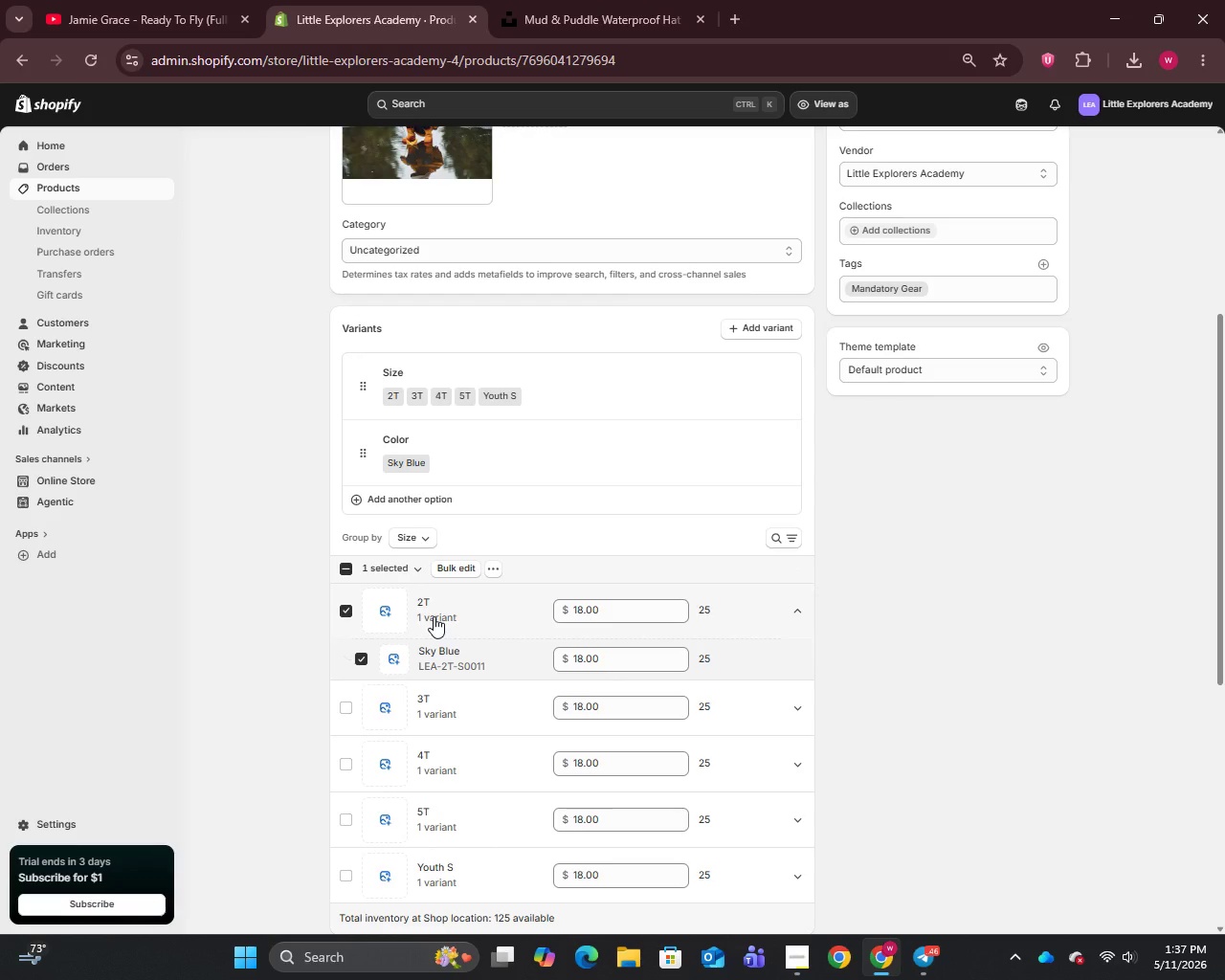 
left_click([434, 616])
 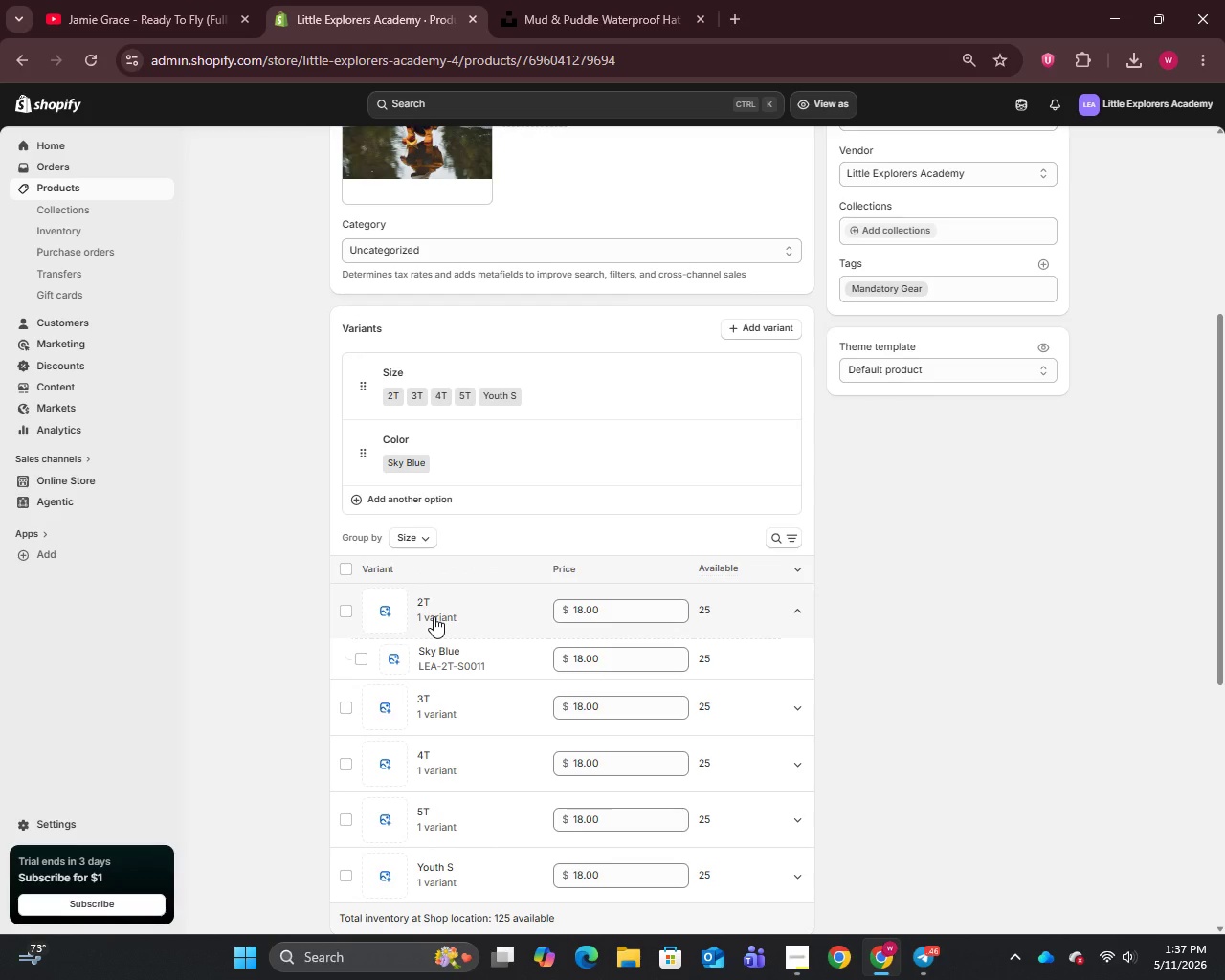 
left_click([434, 616])
 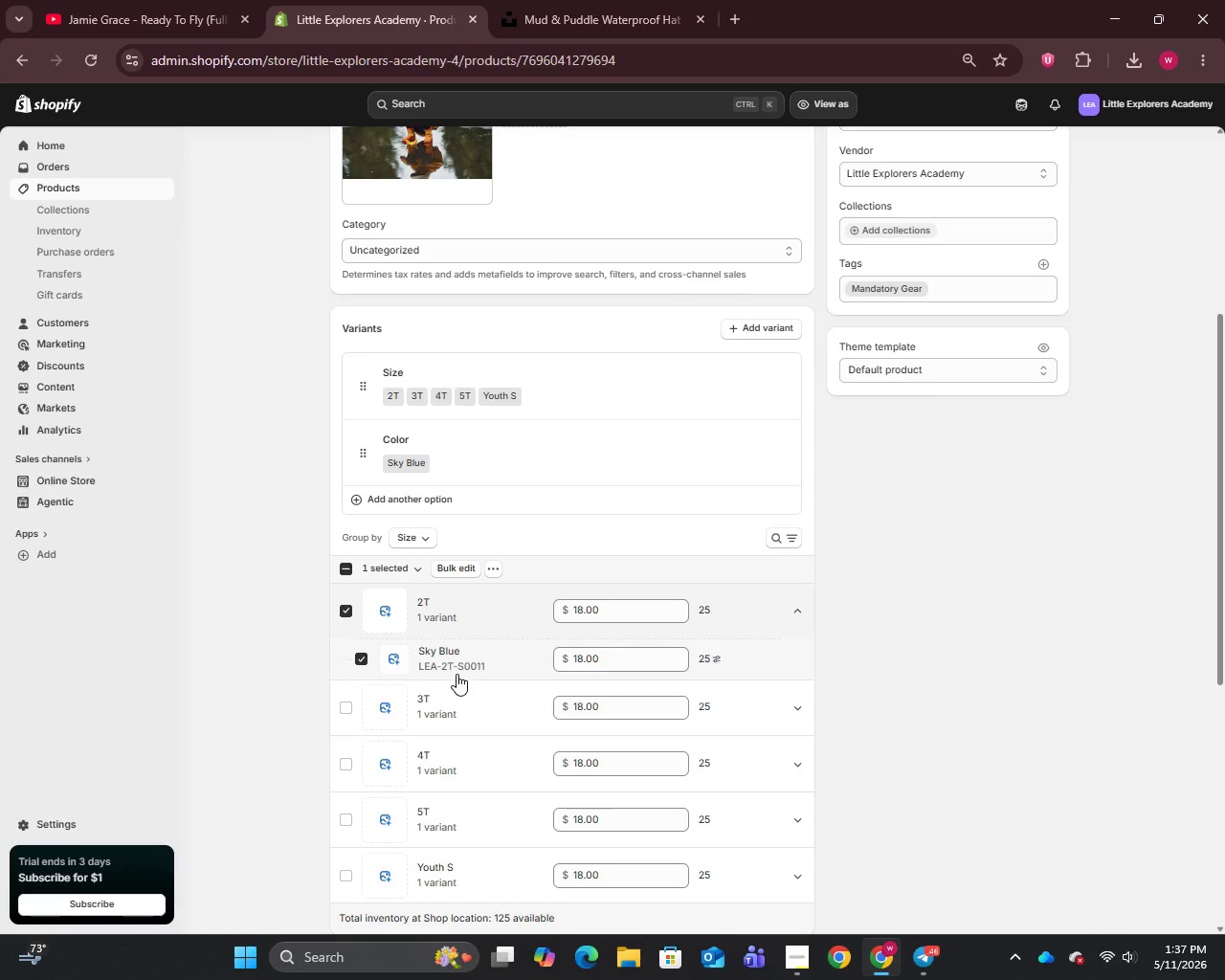 
left_click([457, 660])
 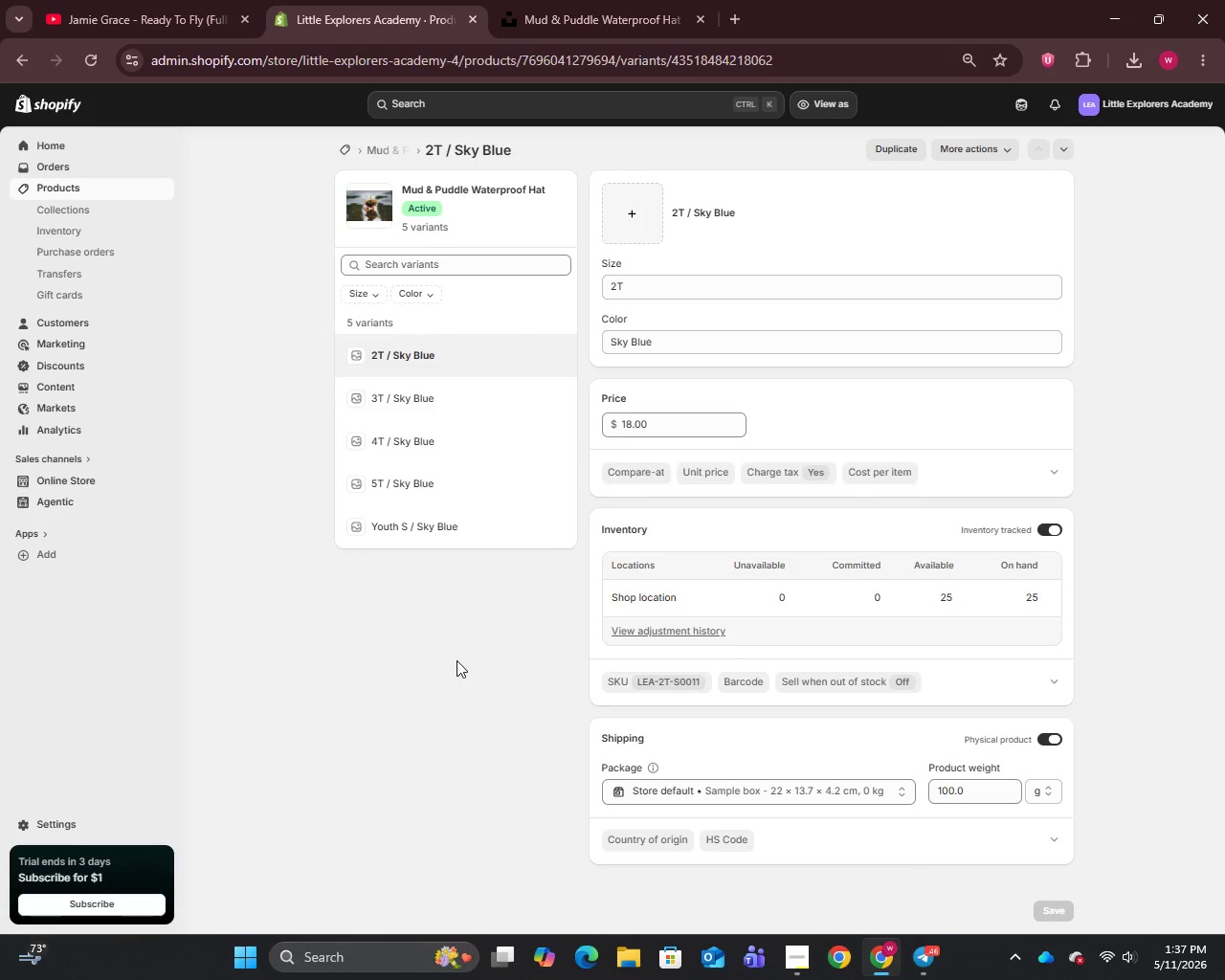 
scroll: coordinate [806, 612], scroll_direction: down, amount: 2.0
 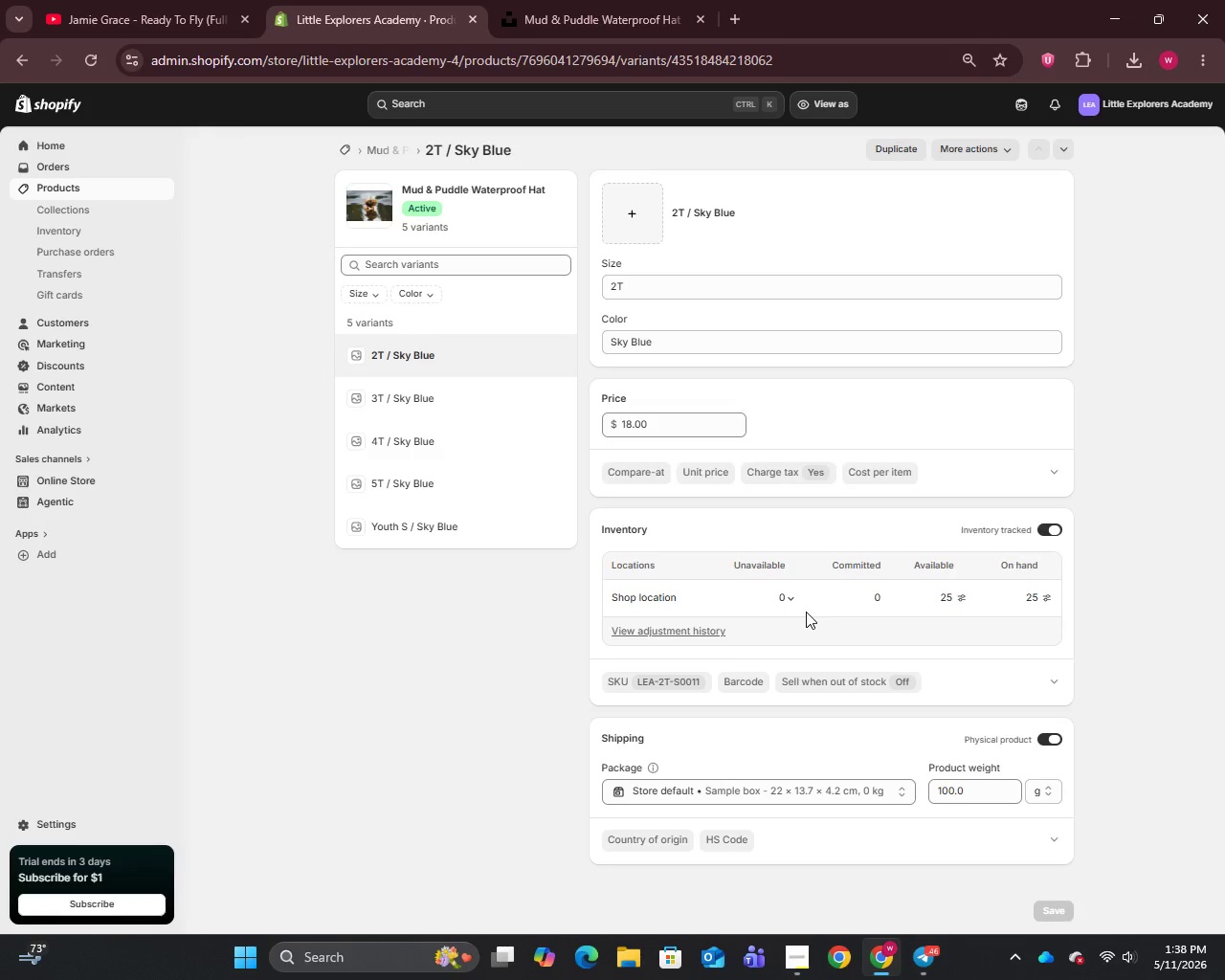 
wait(18.6)
 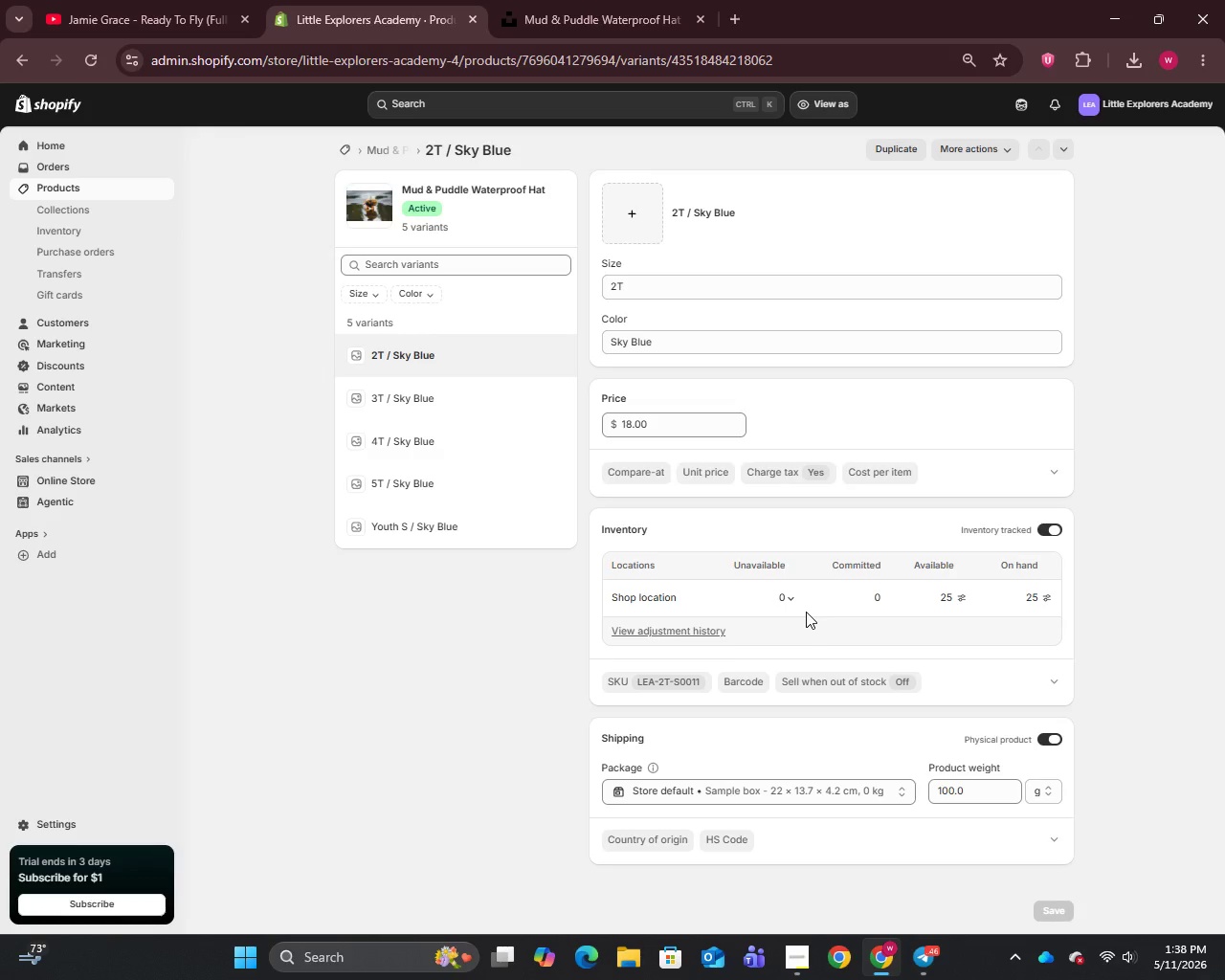 
left_click([61, 189])
 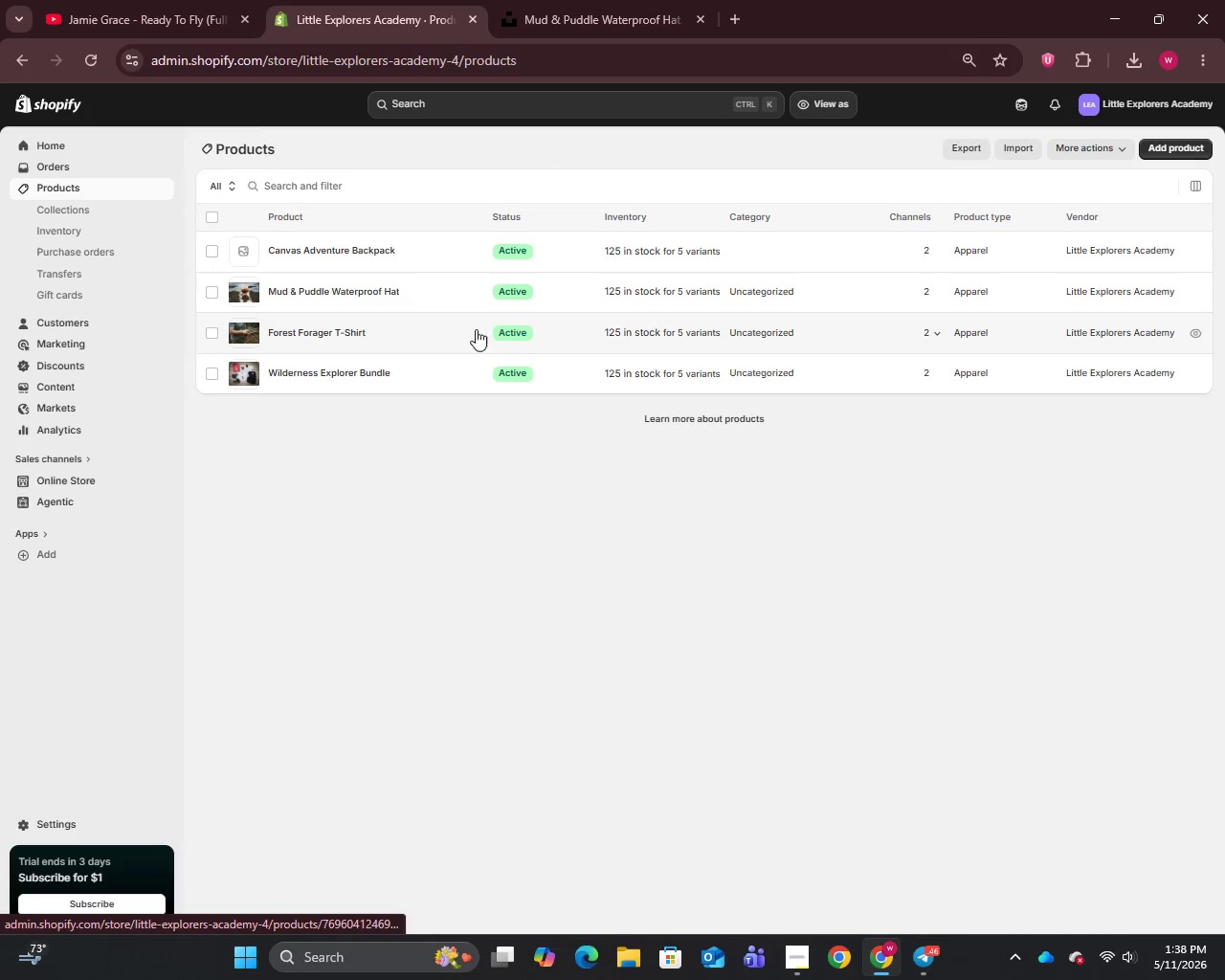 
left_click([291, 253])
 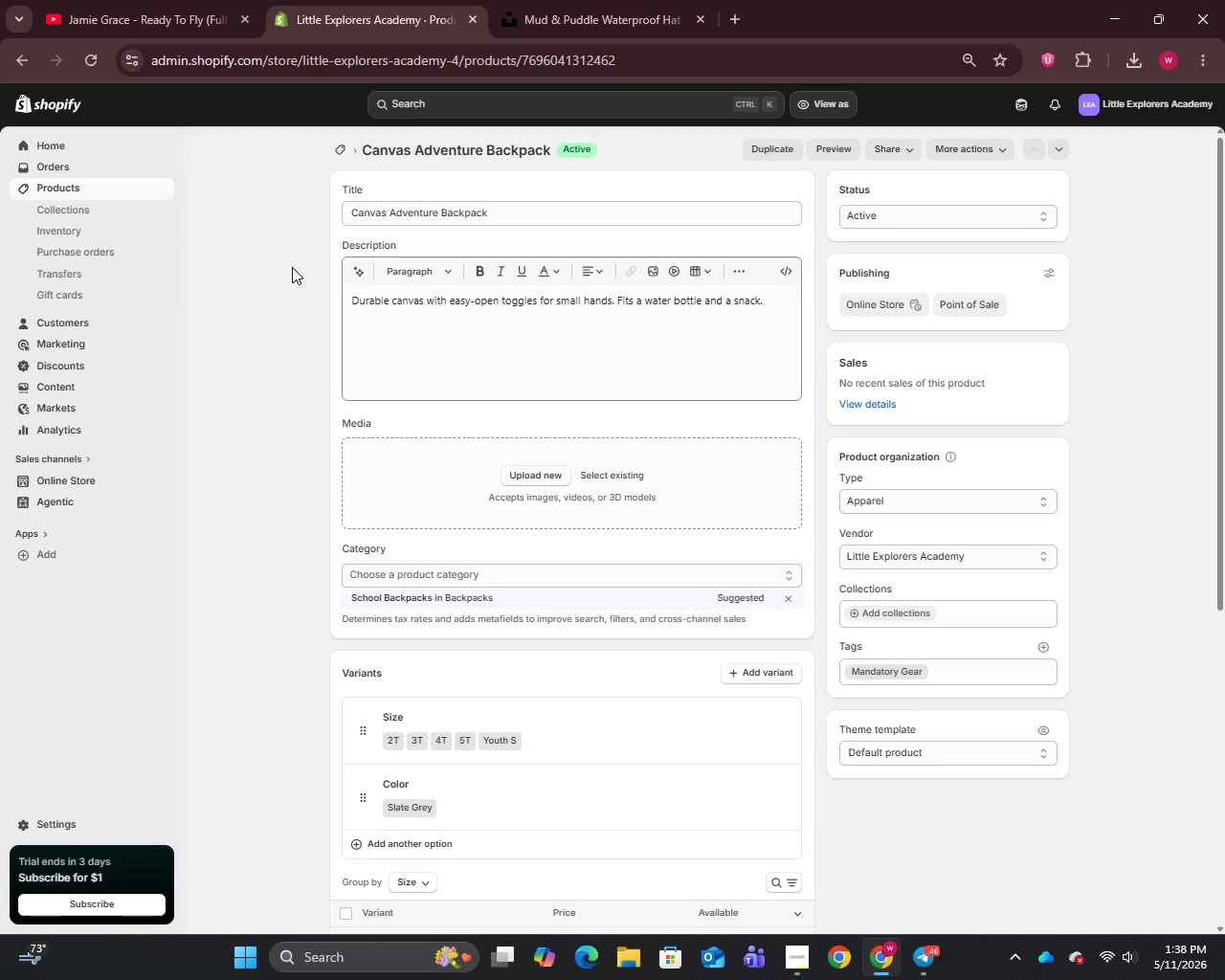 
wait(14.59)
 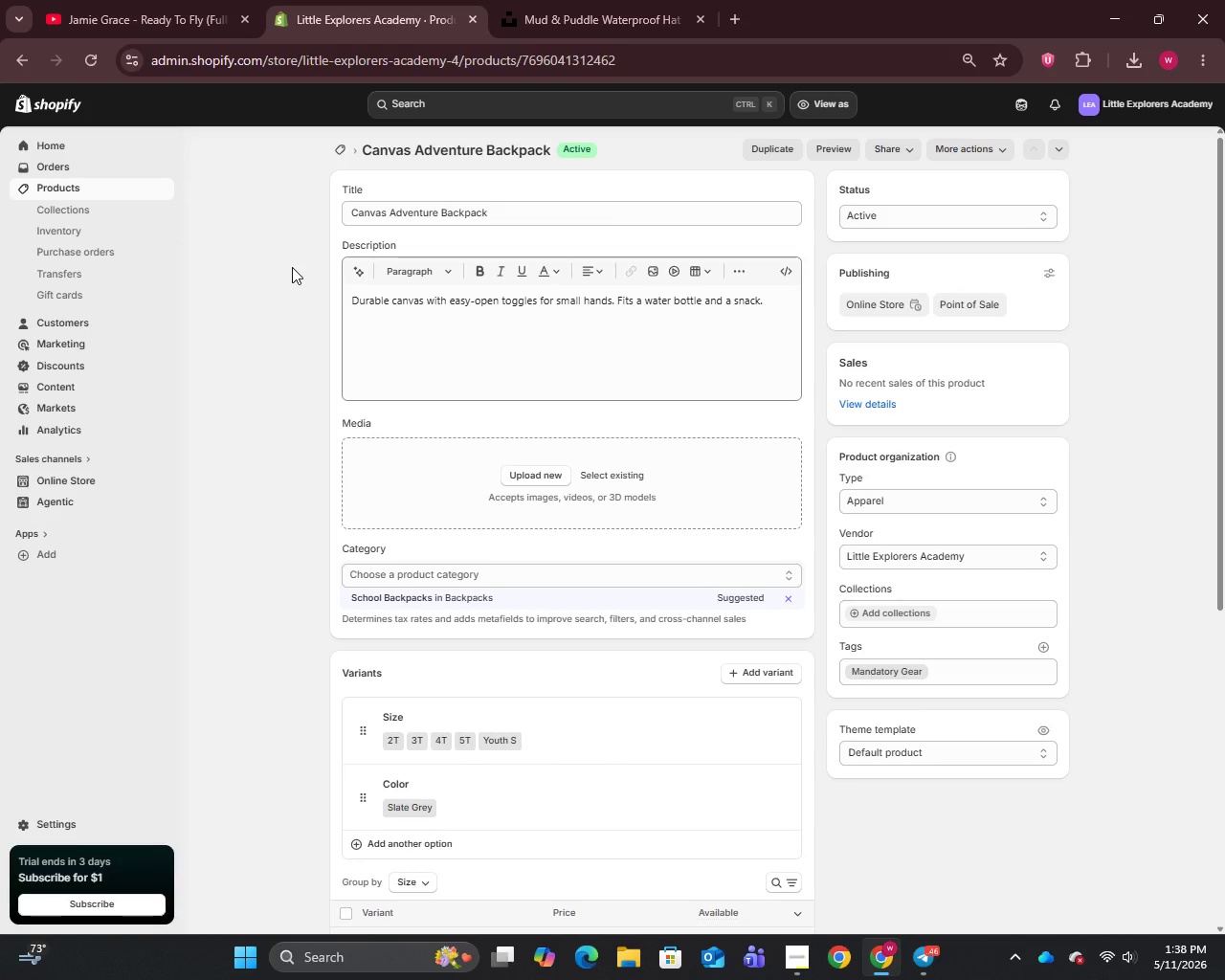 
left_click([499, 218])
 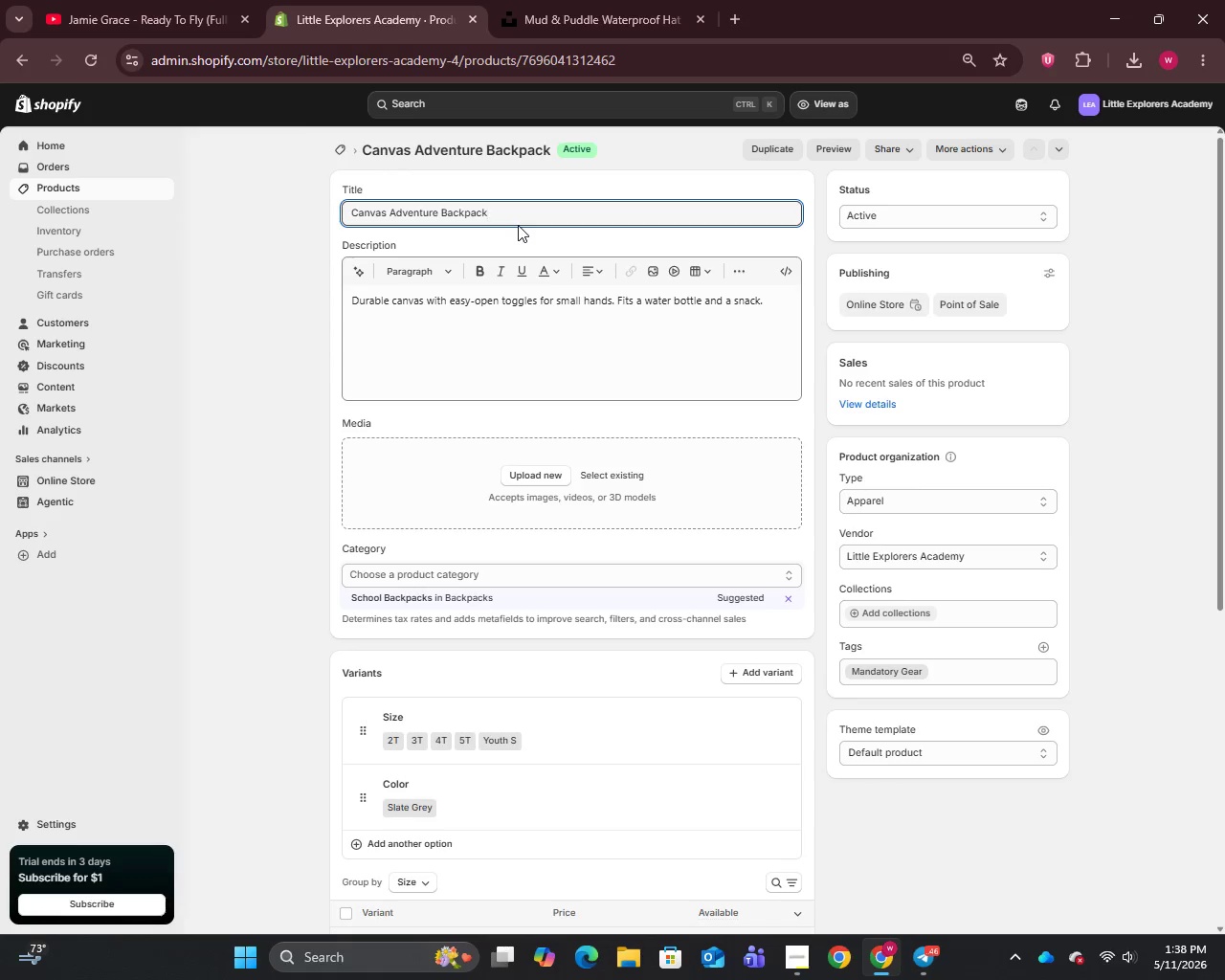 
wait(11.14)
 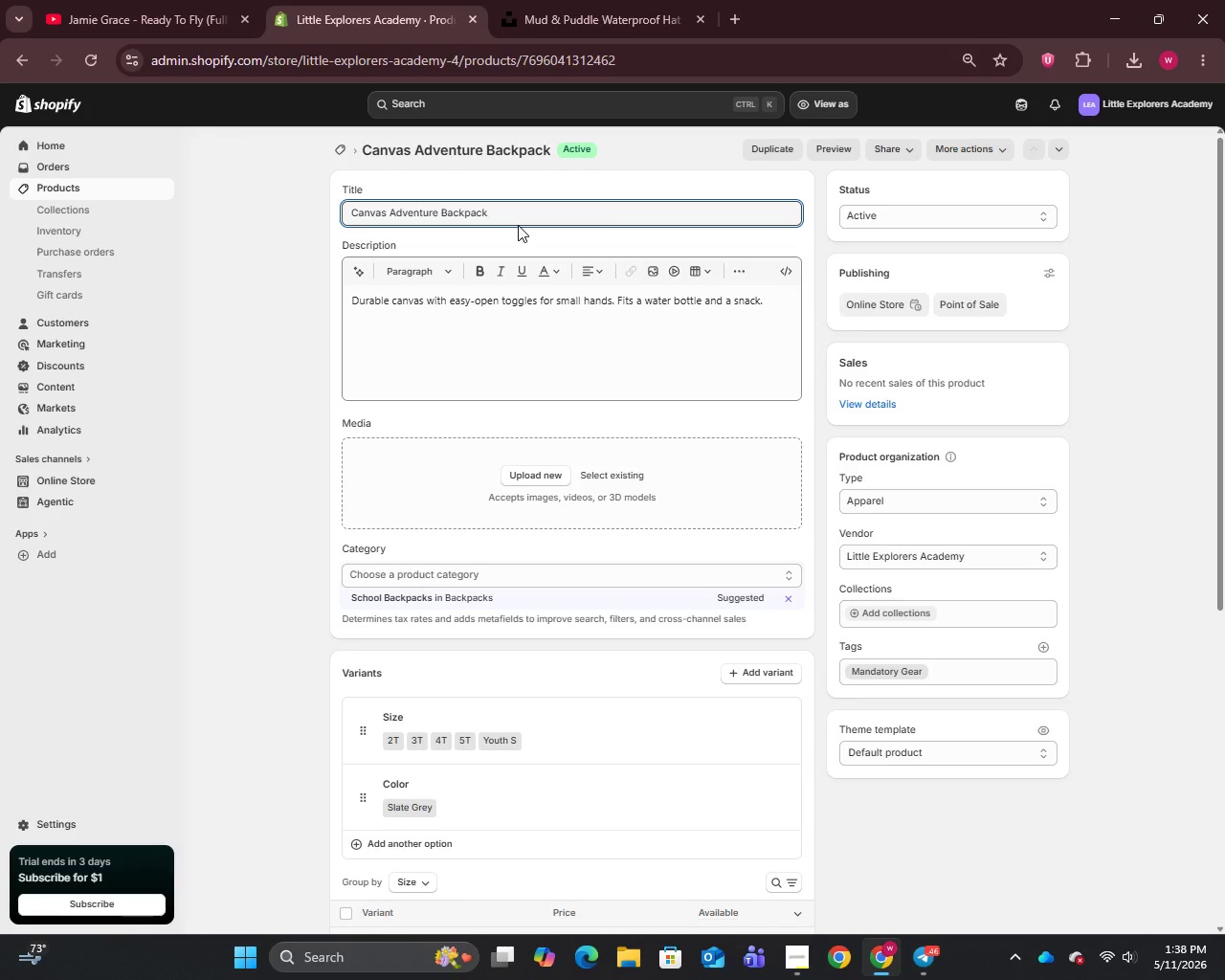 
key(Control+A)
 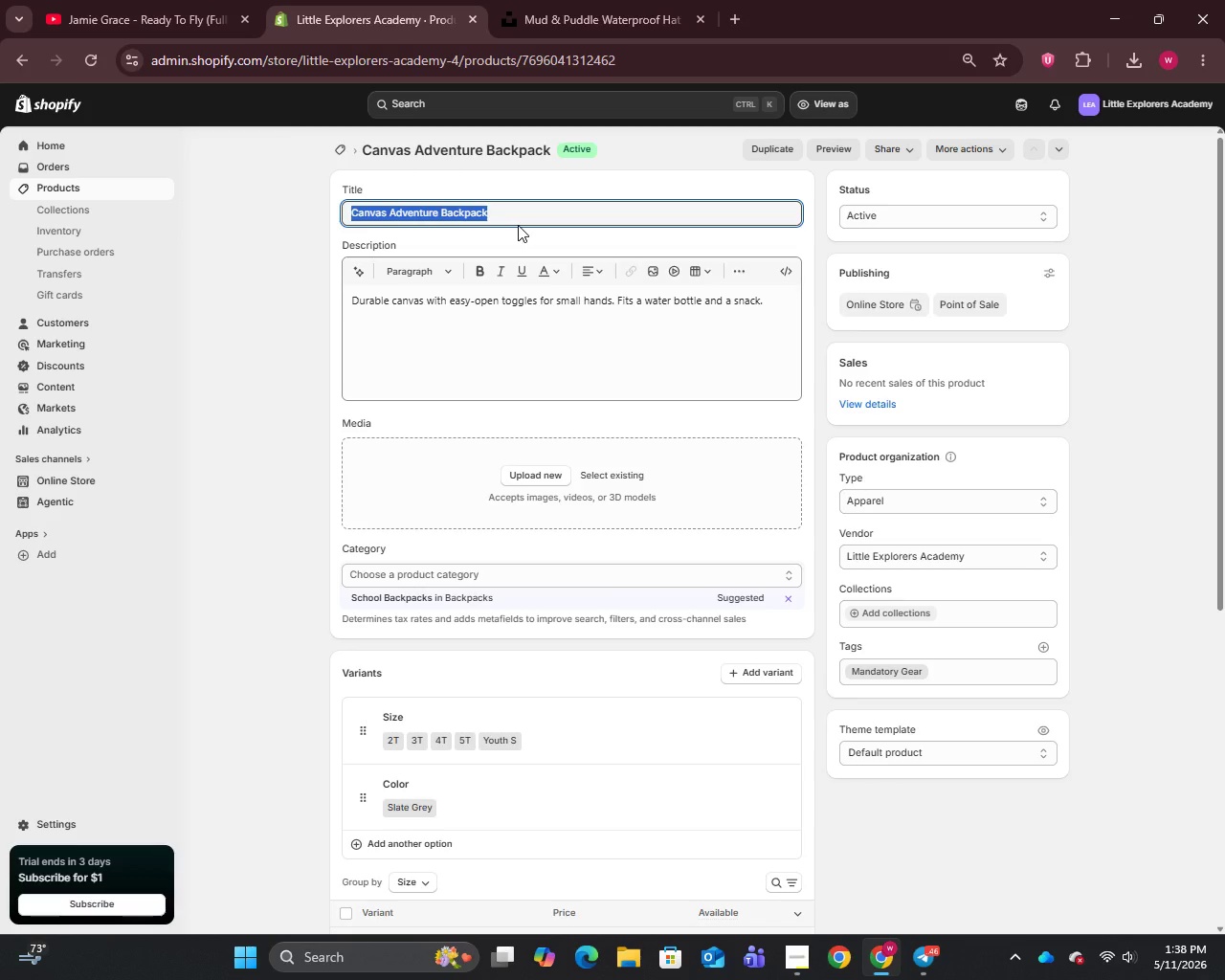 
key(Control+C)
 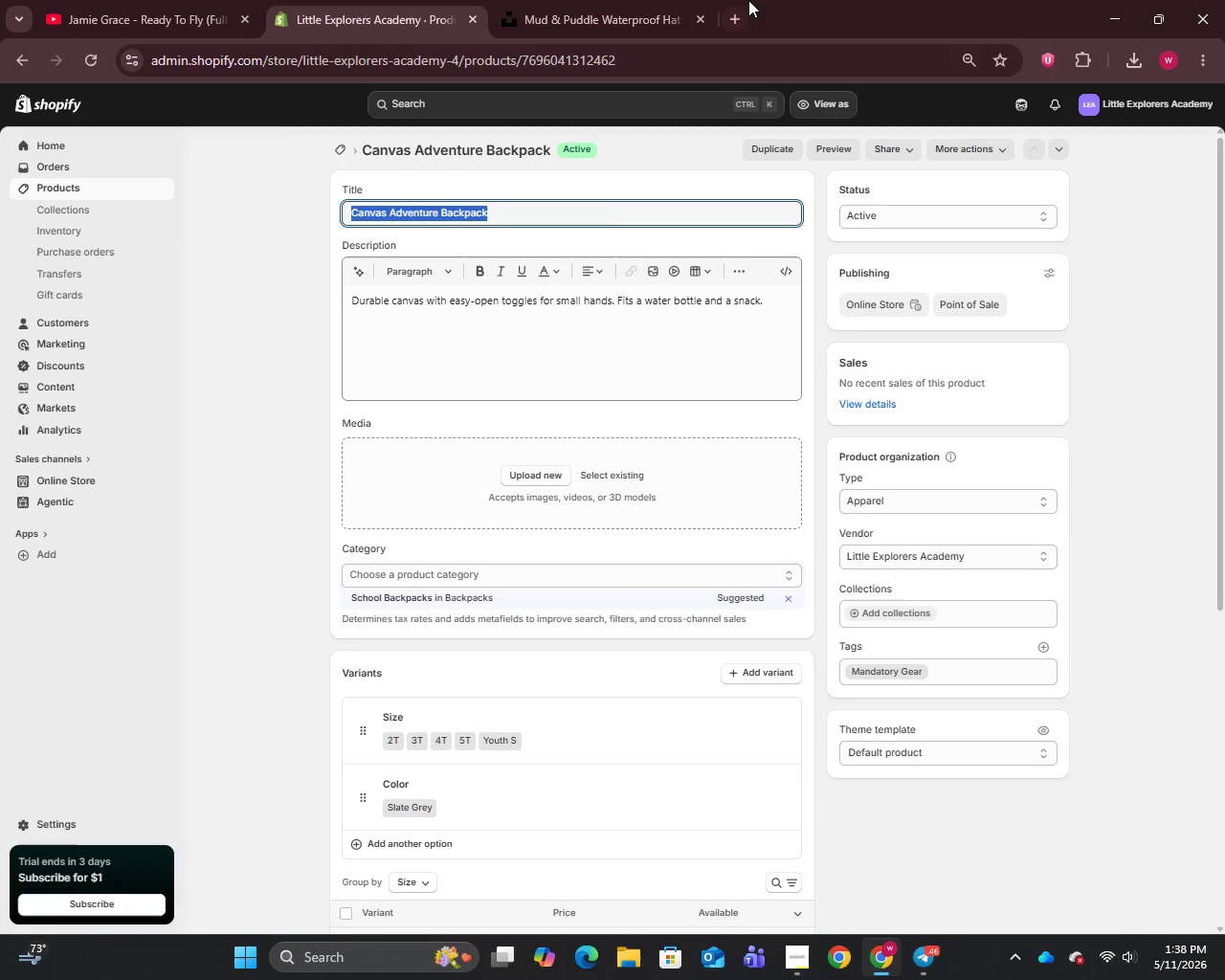 
left_click([545, 0])
 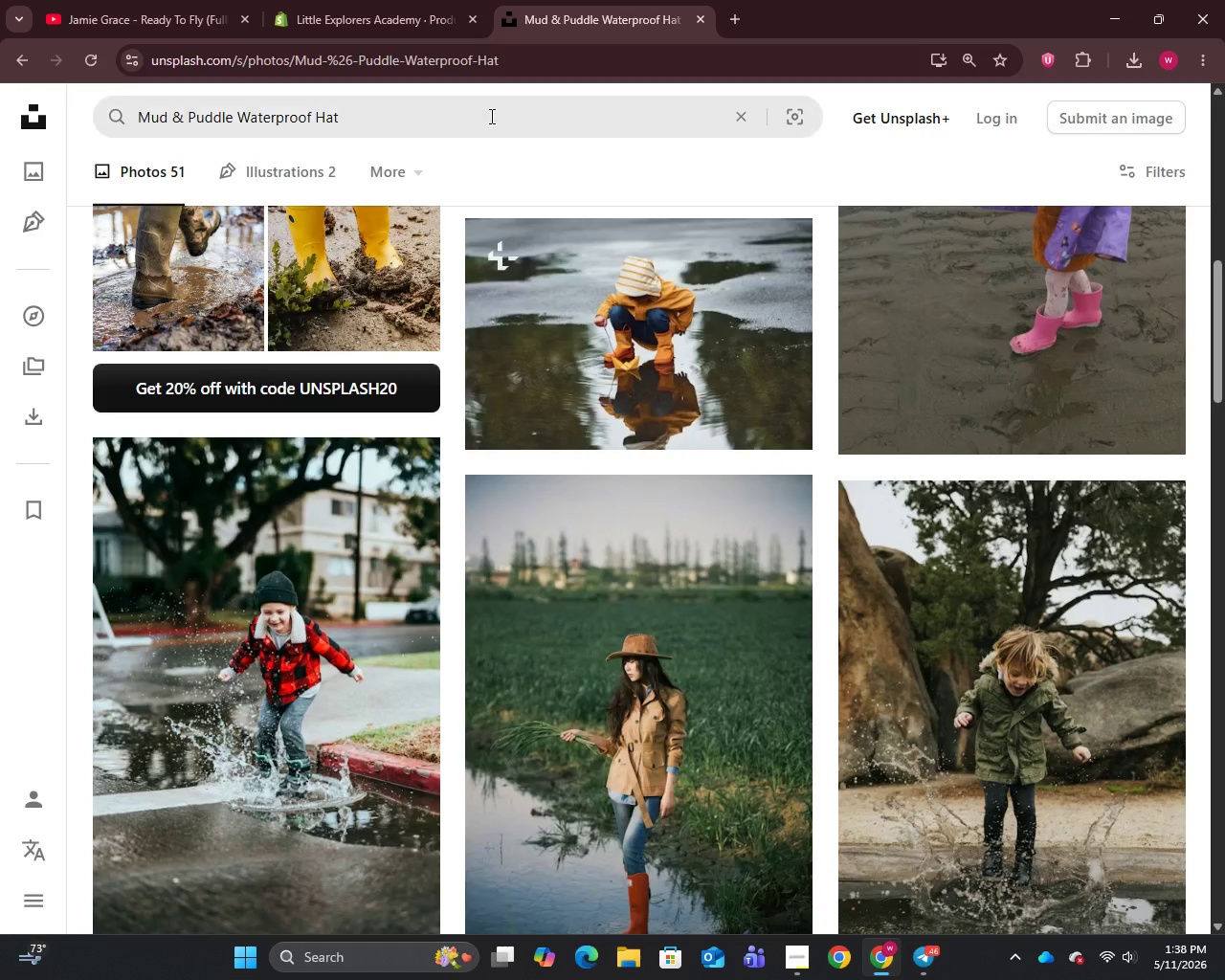 
left_click([490, 116])
 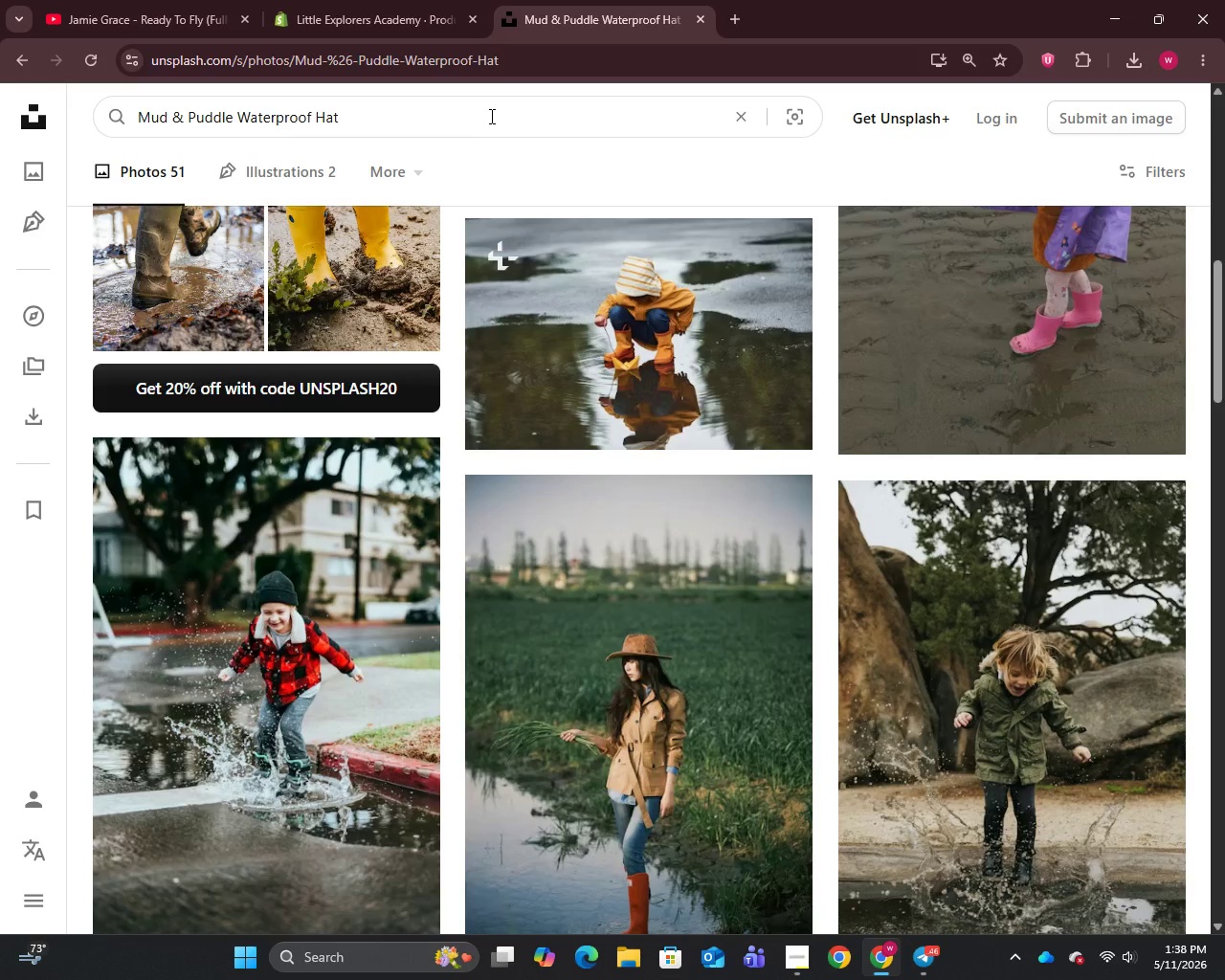 
key(Control+A)
 